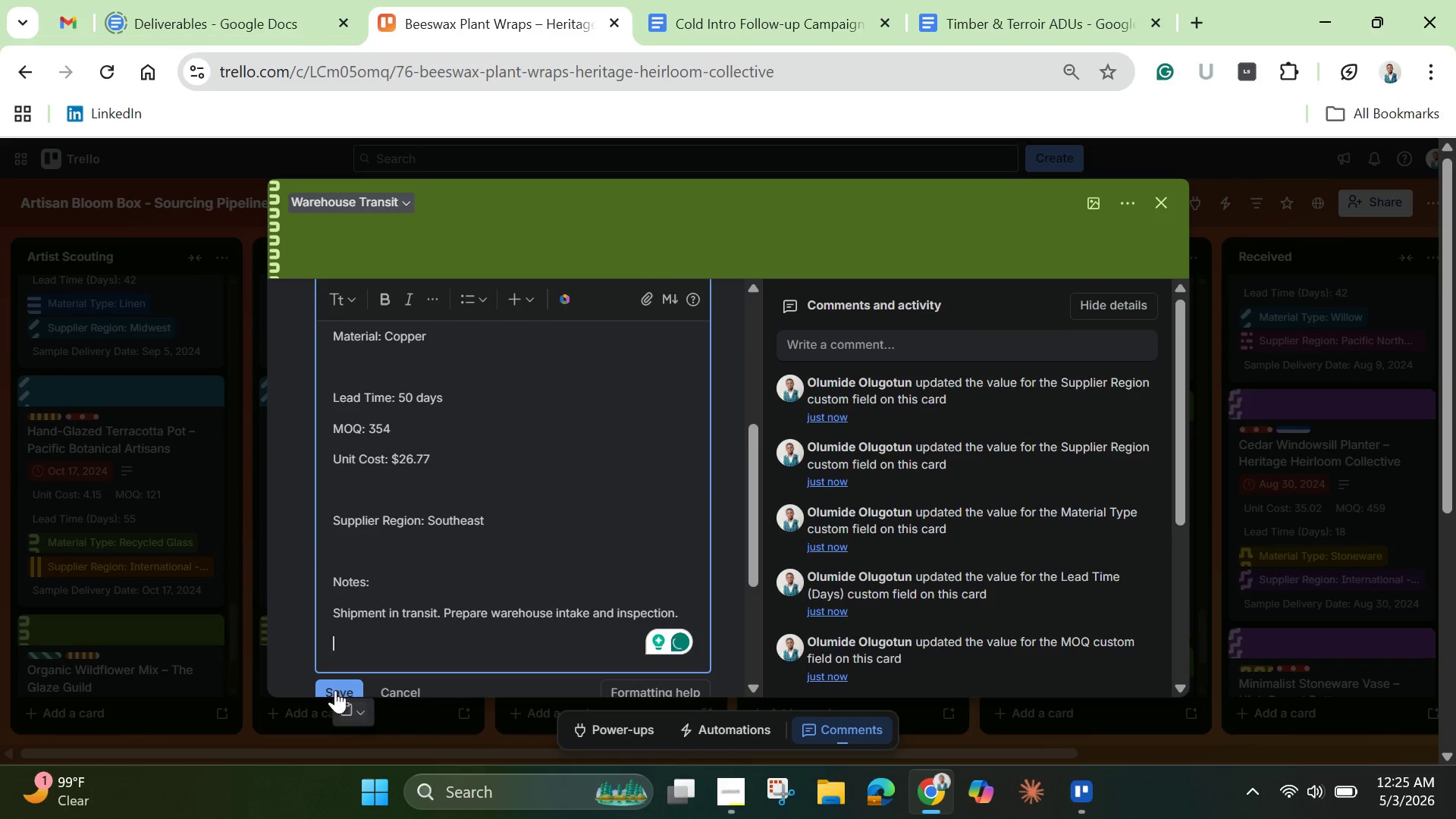 
left_click([337, 682])
 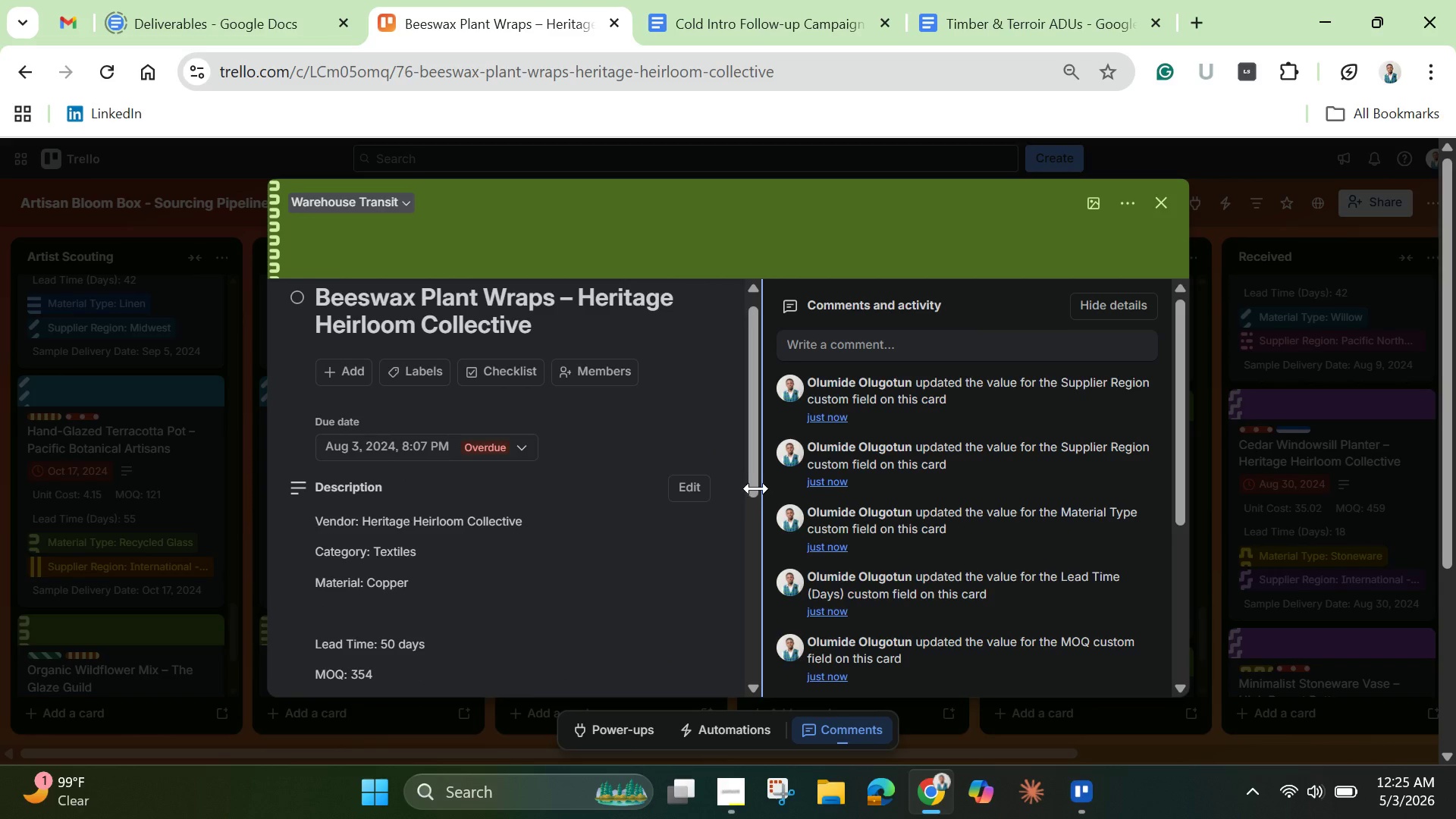 
left_click_drag(start_coordinate=[746, 487], to_coordinate=[745, 381])
 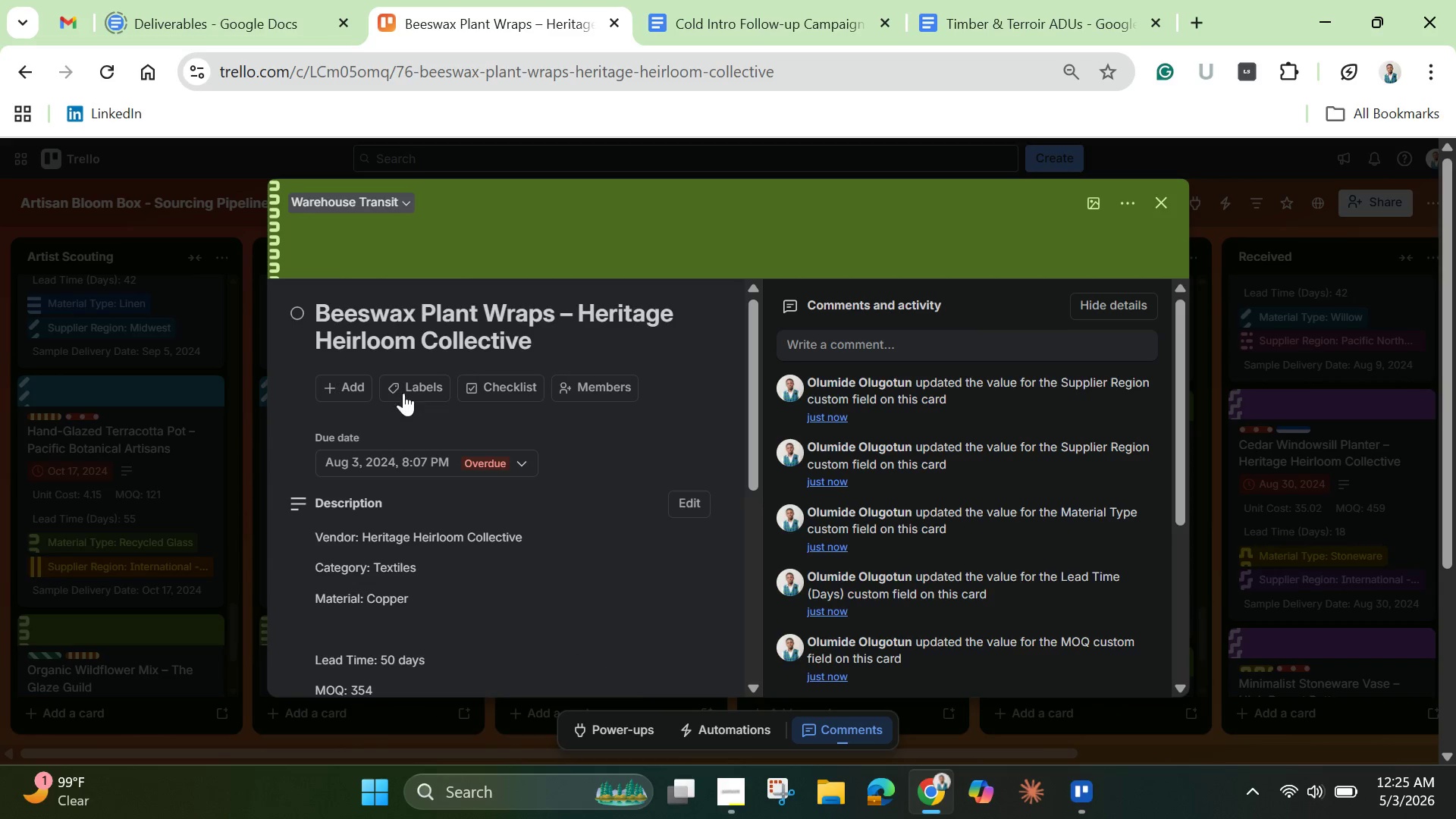 
mouse_move([415, 404])
 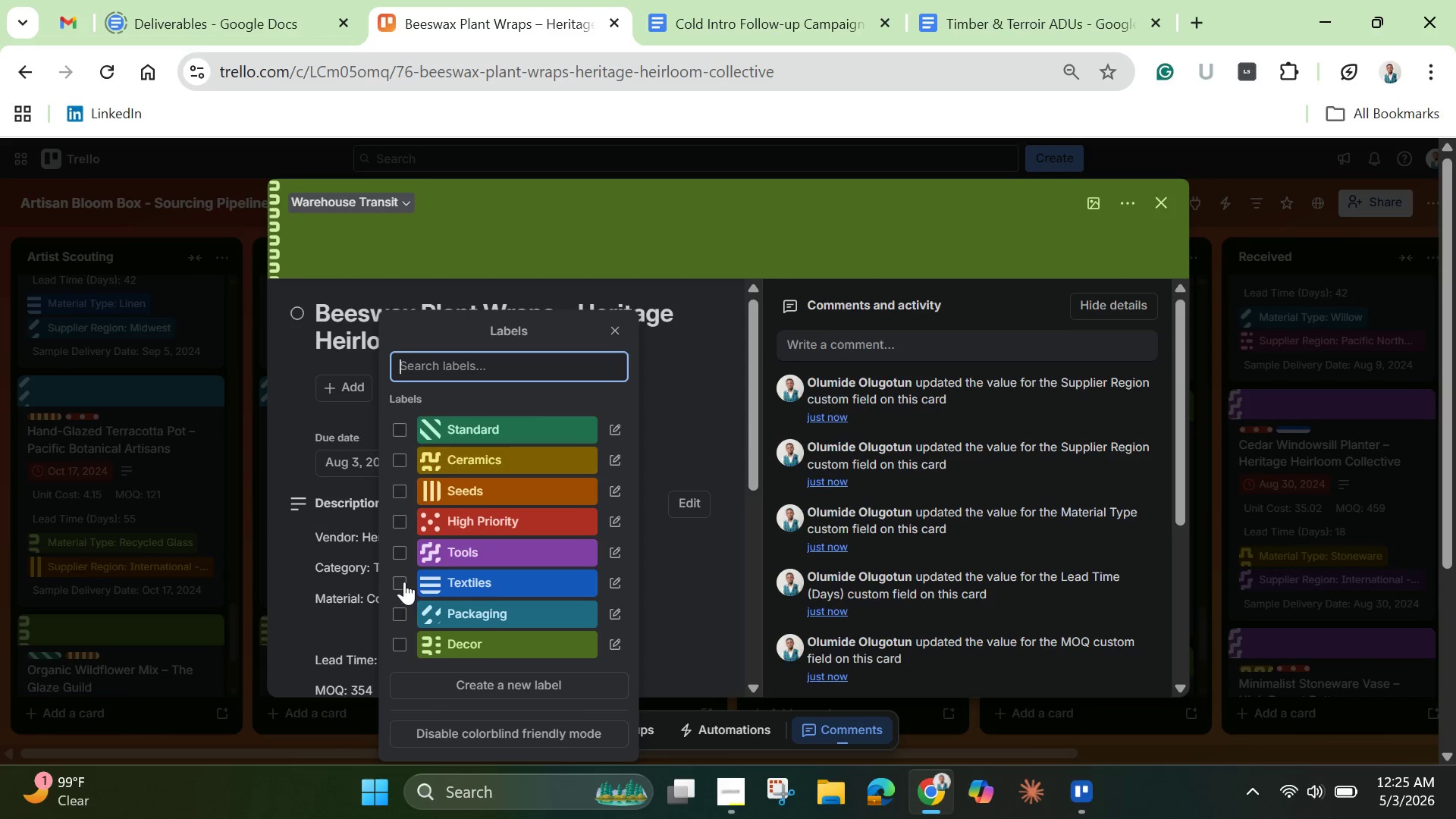 
left_click([404, 580])
 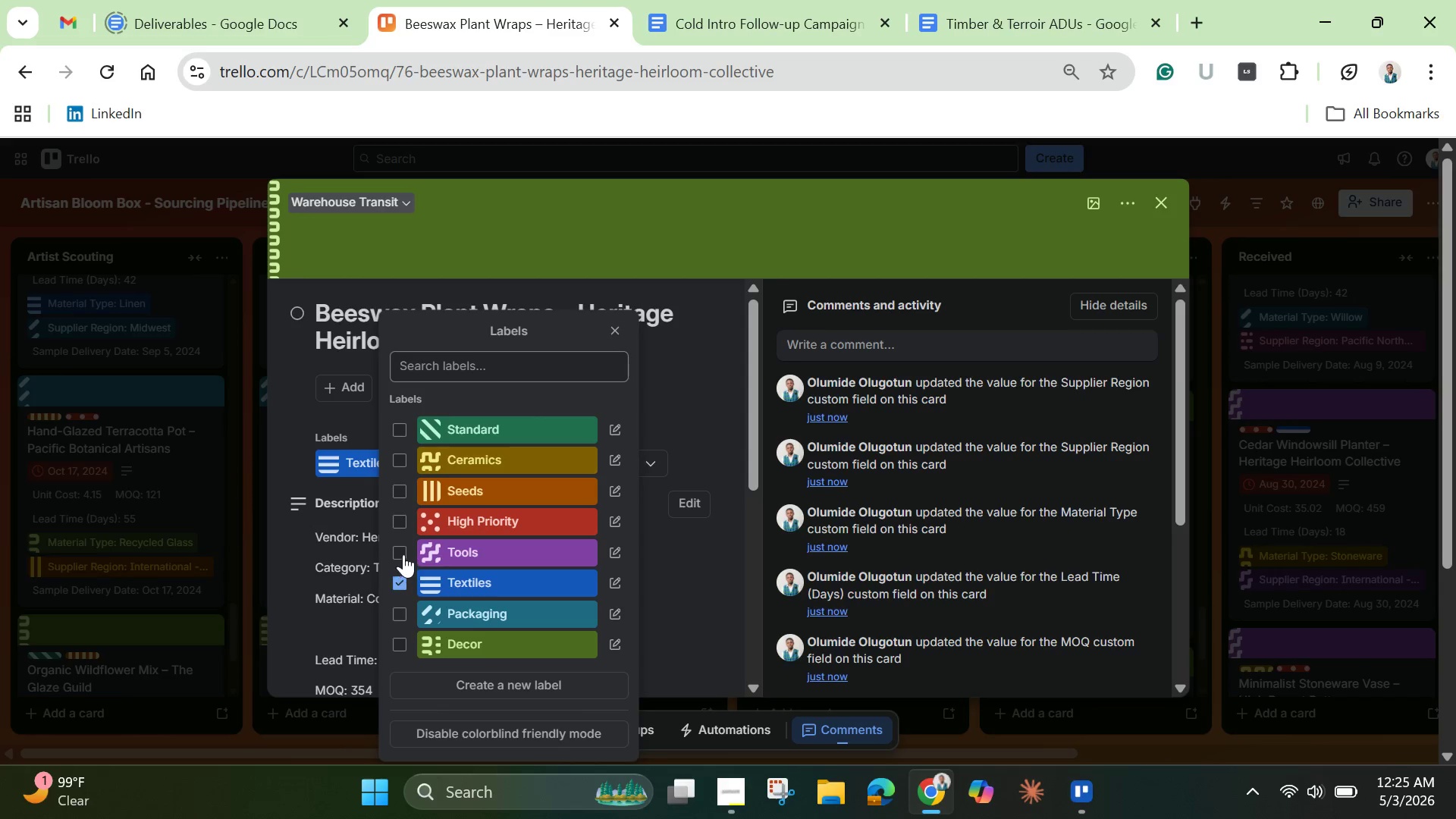 
left_click([402, 529])
 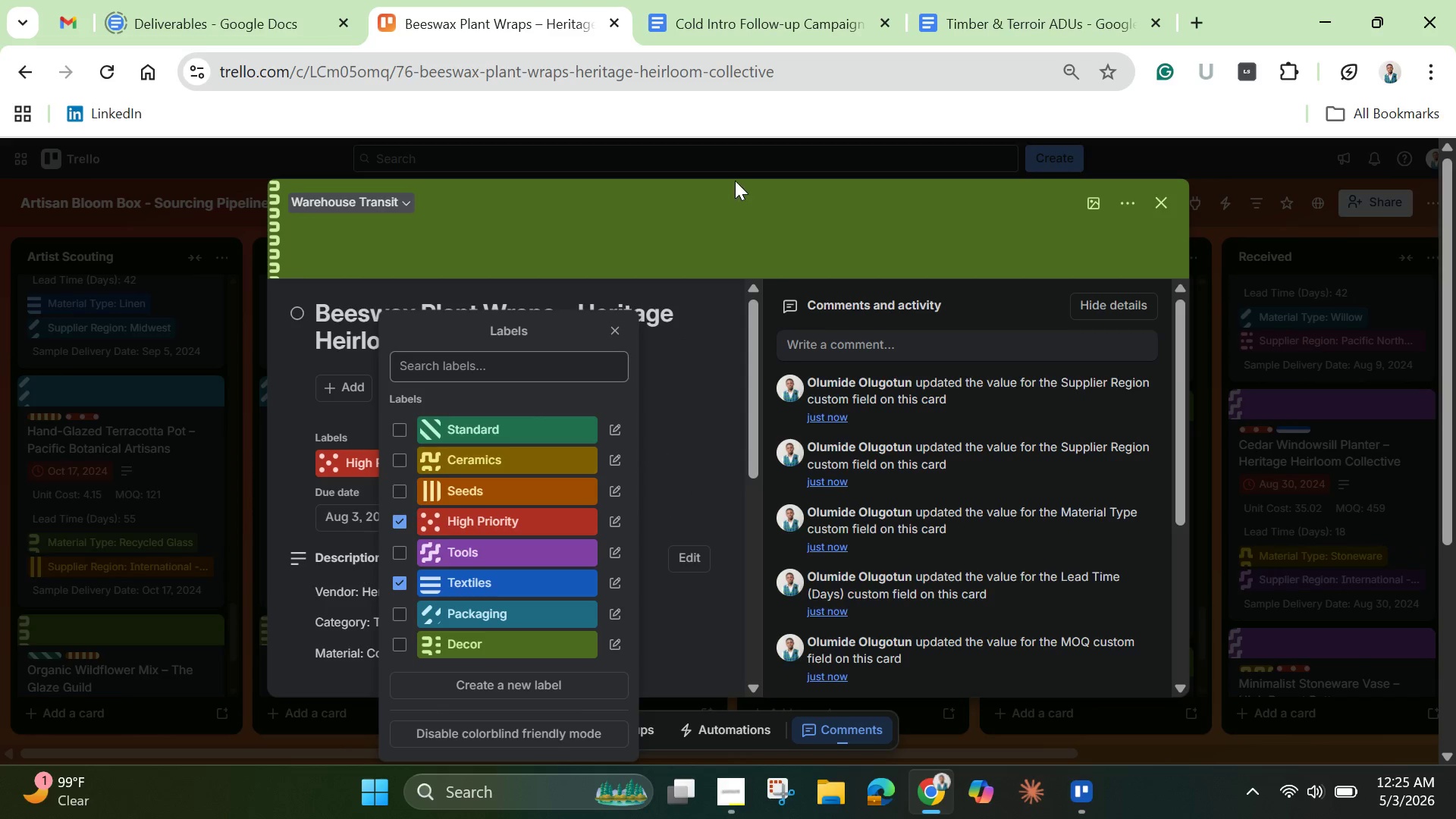 
left_click([774, 214])
 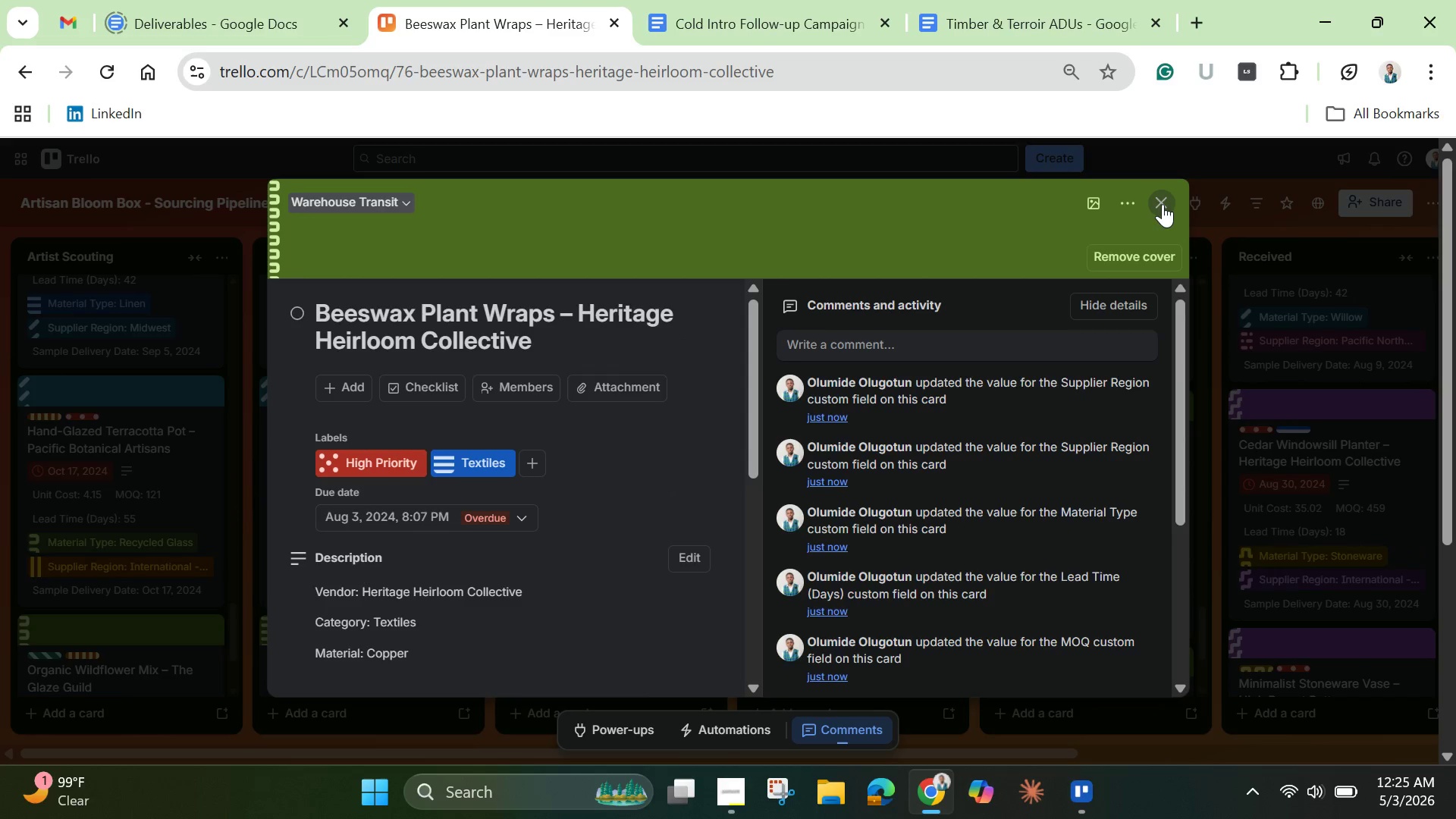 
left_click([1163, 202])
 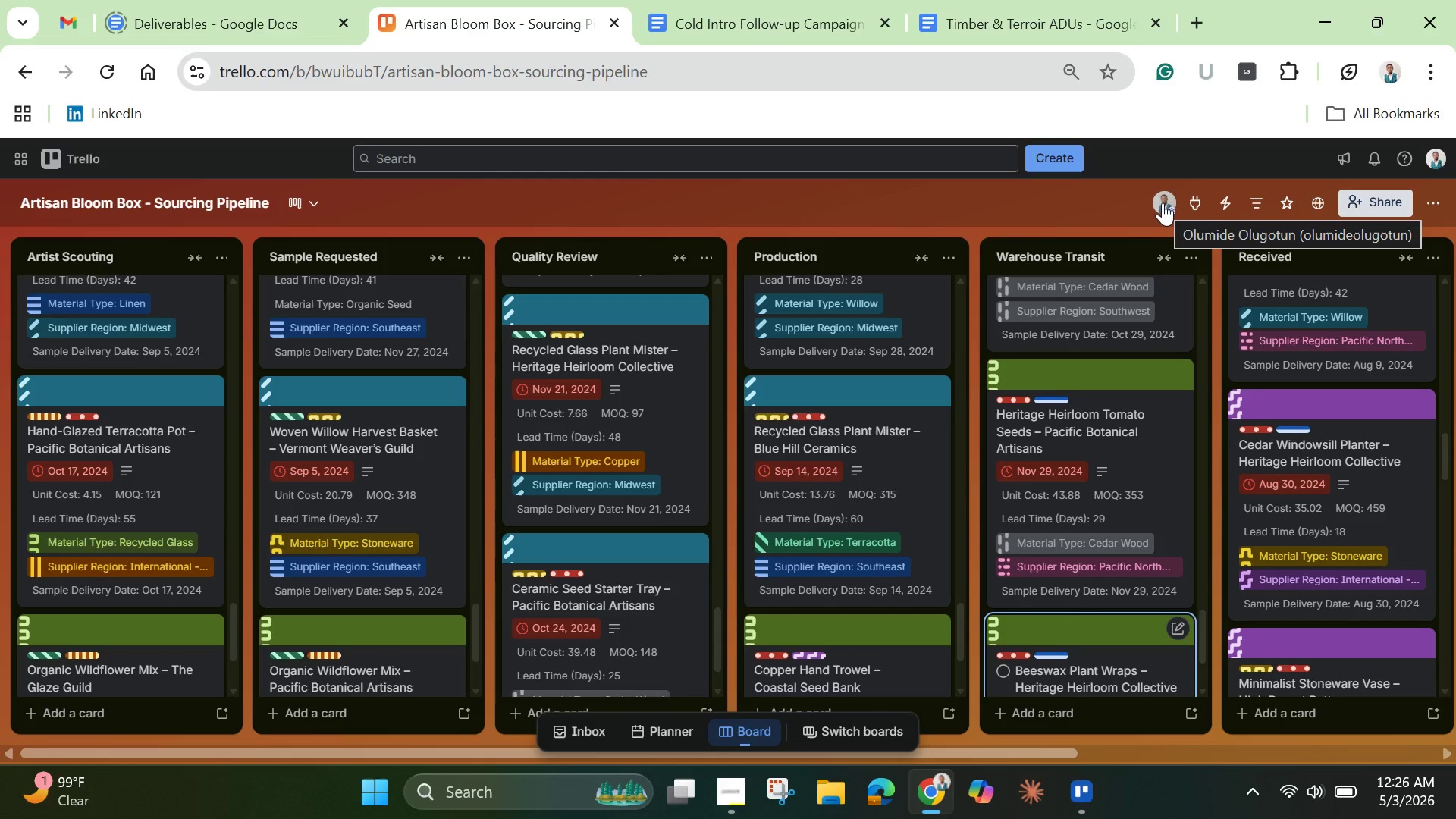 
wait(36.14)
 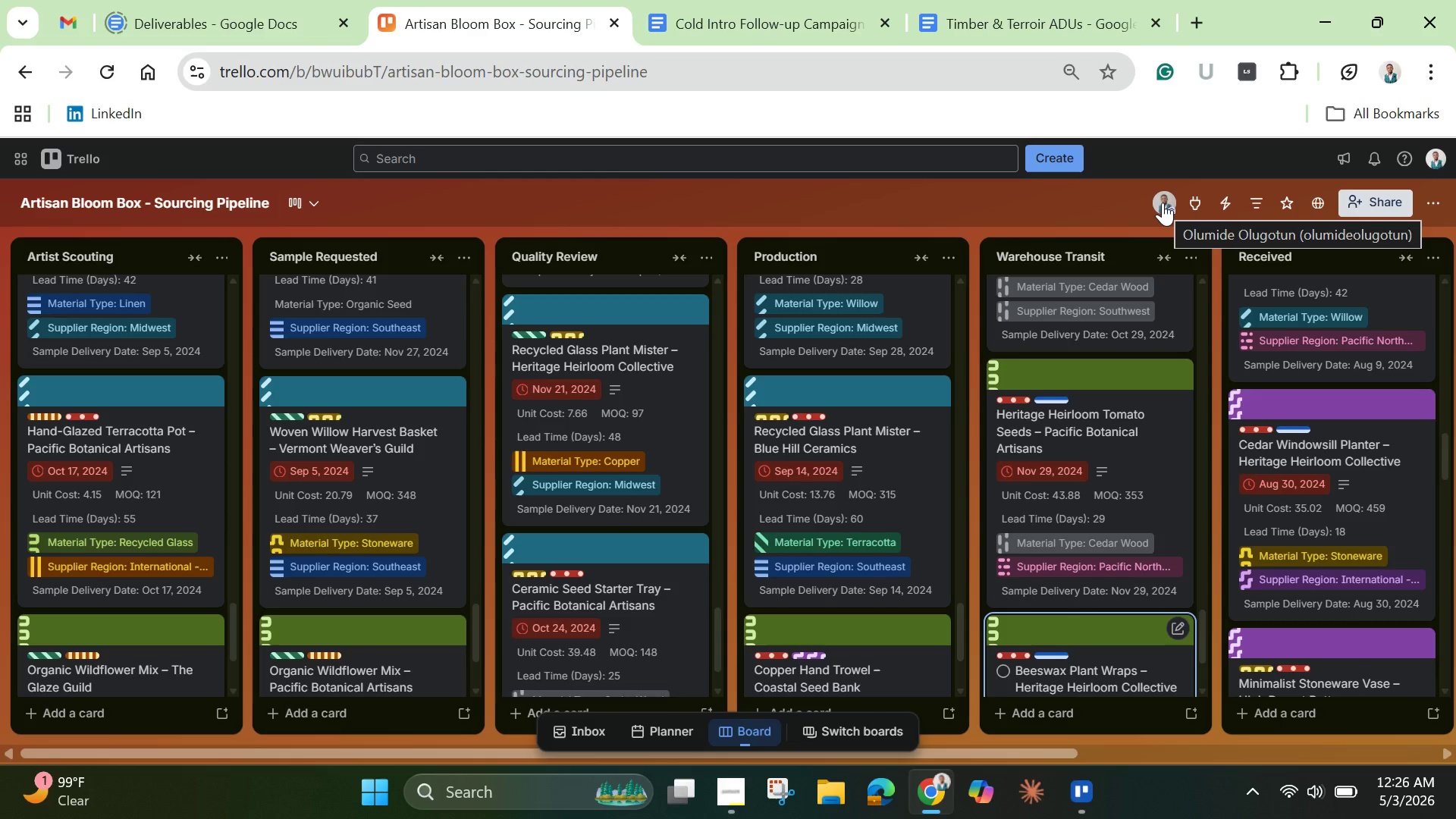 
left_click([1439, 205])
 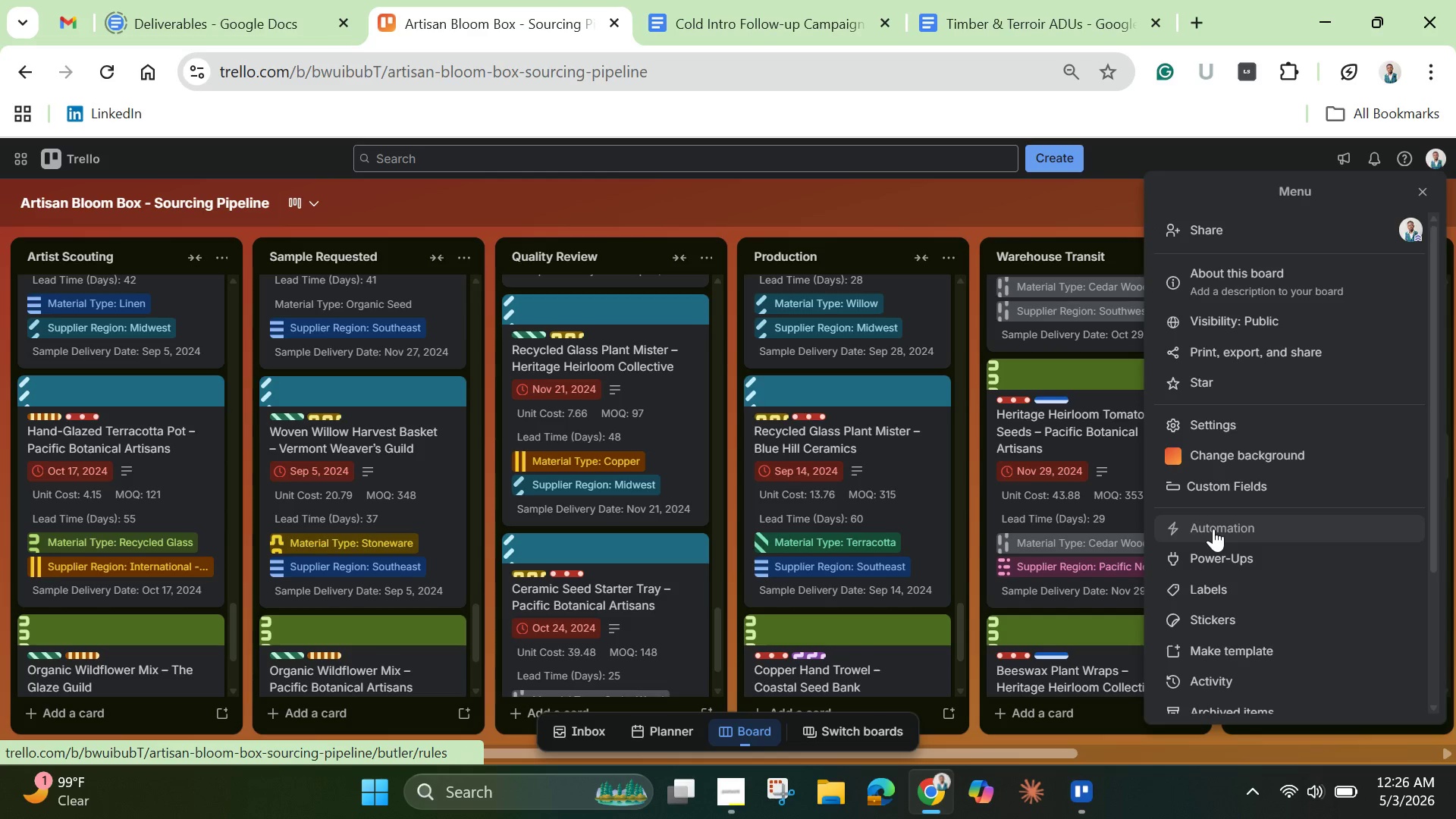 
wait(7.39)
 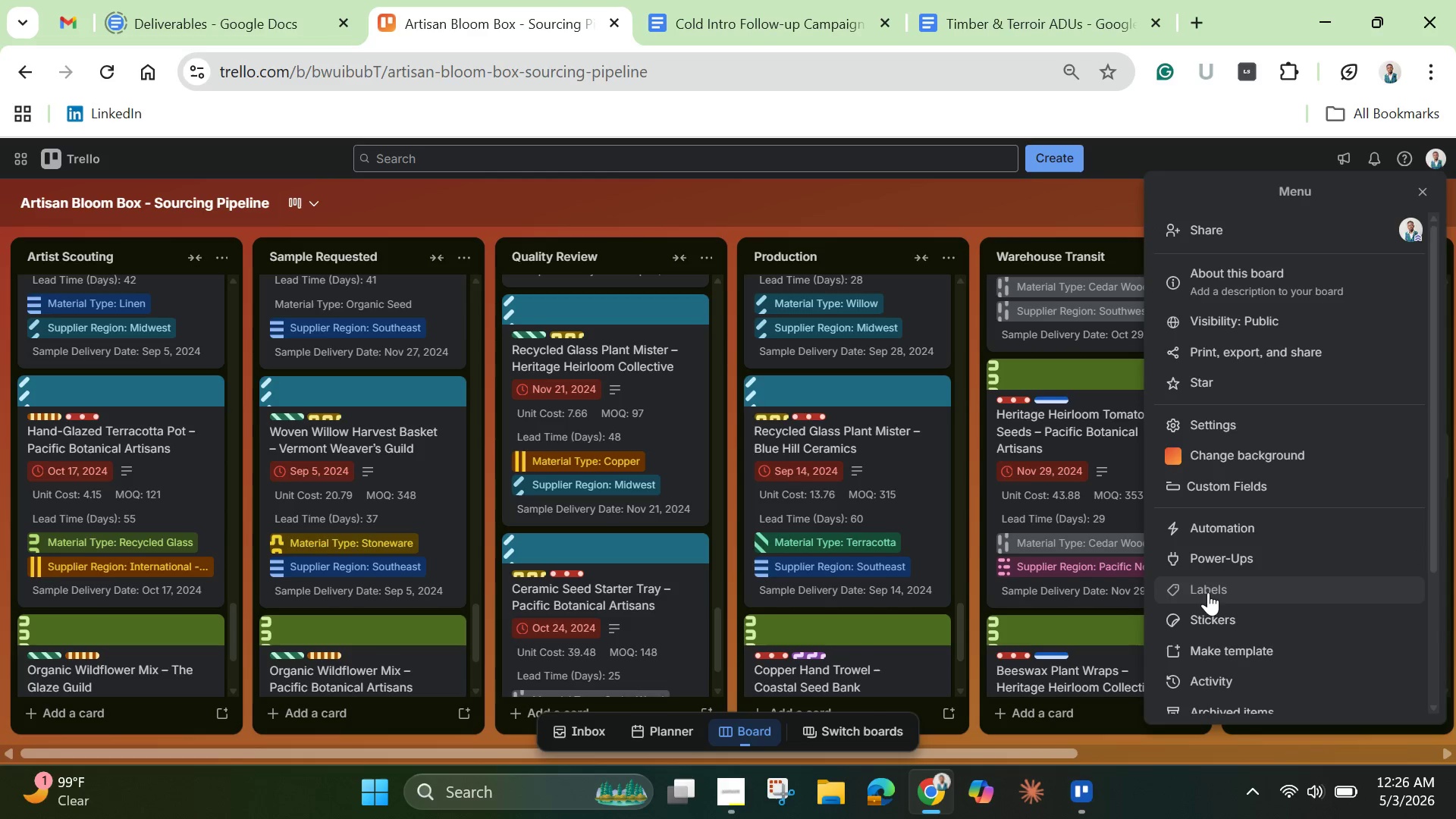 
left_click([1213, 529])
 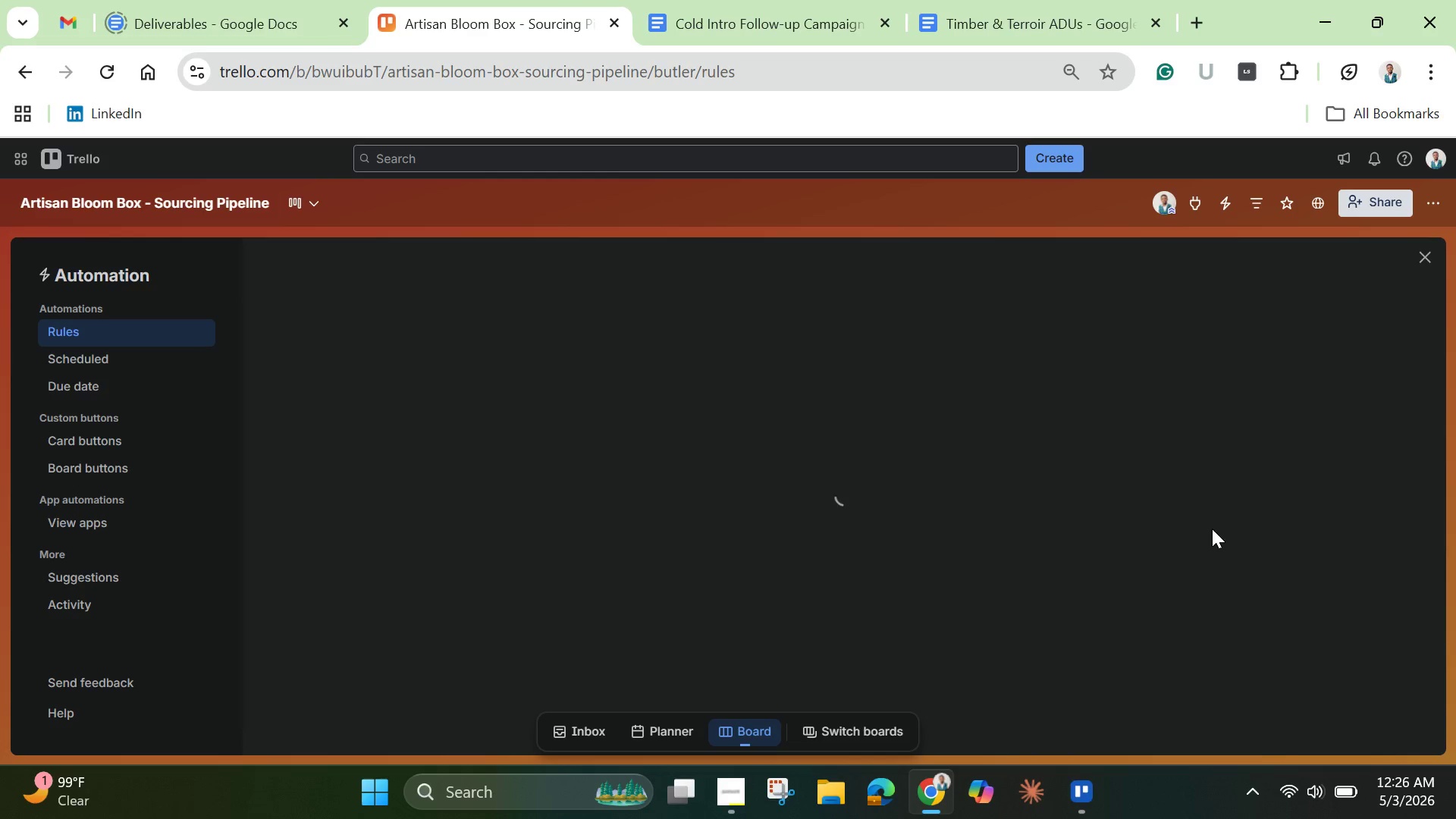 
wait(12.52)
 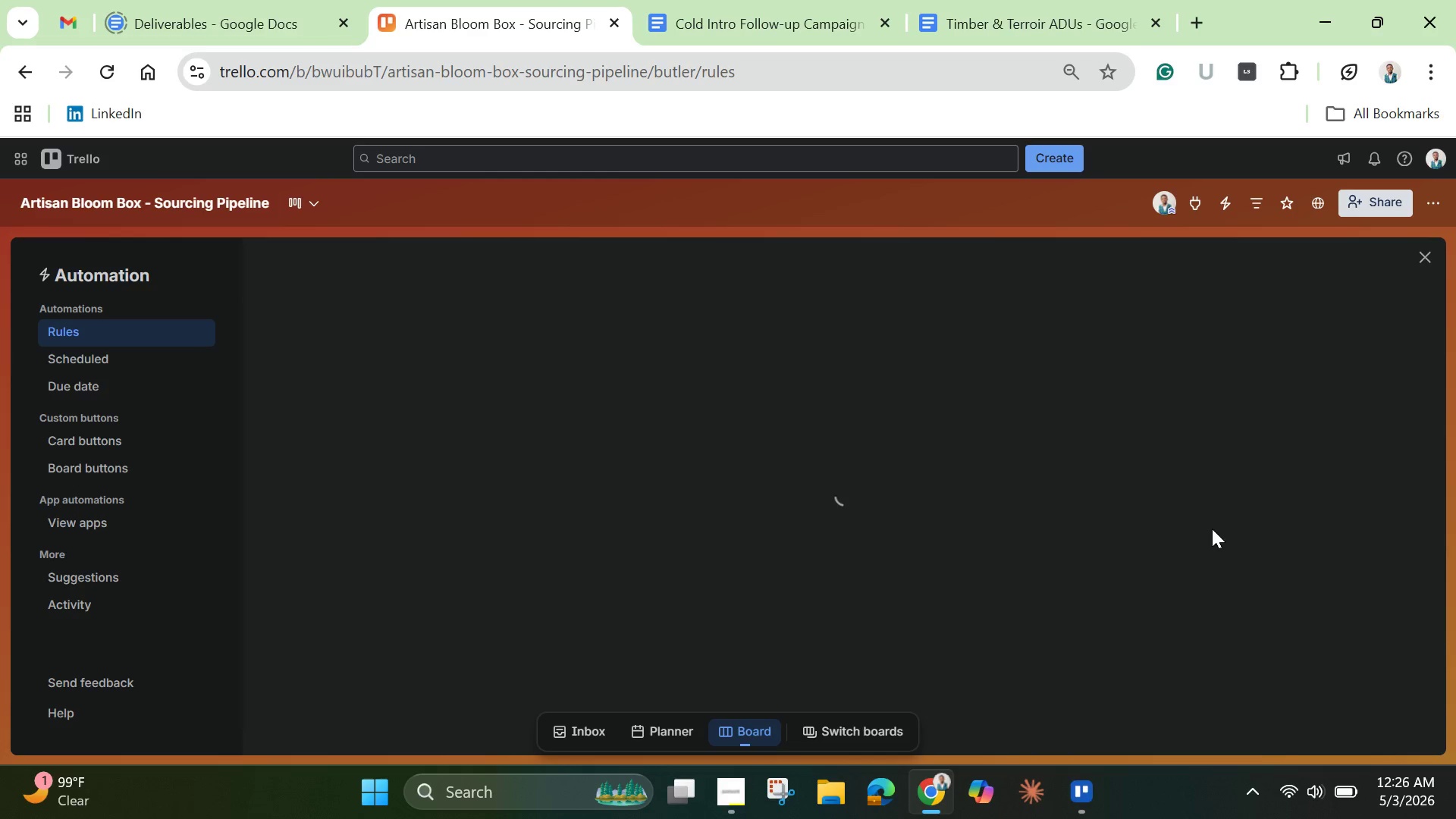 
left_click([906, 294])
 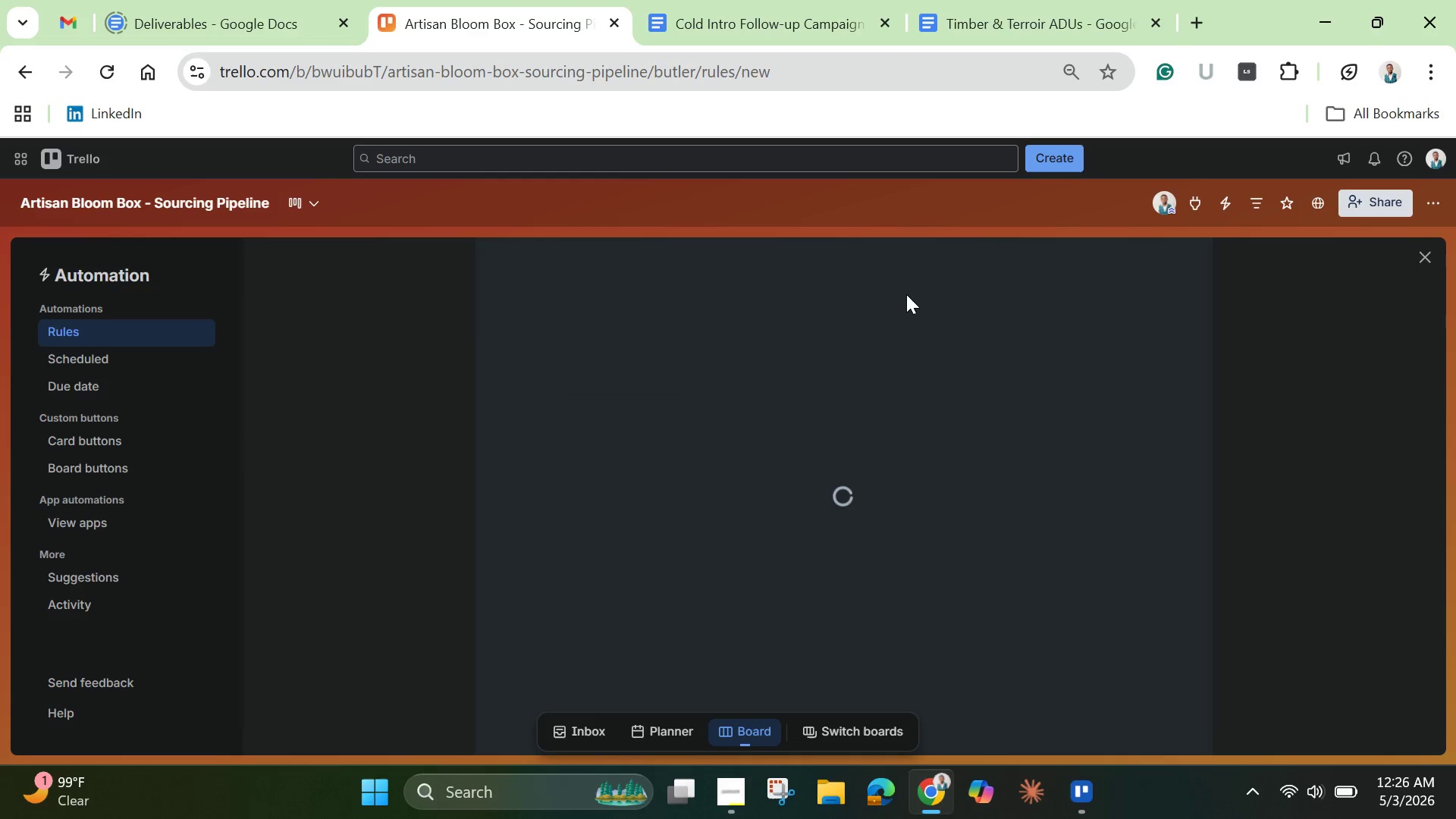 
wait(9.89)
 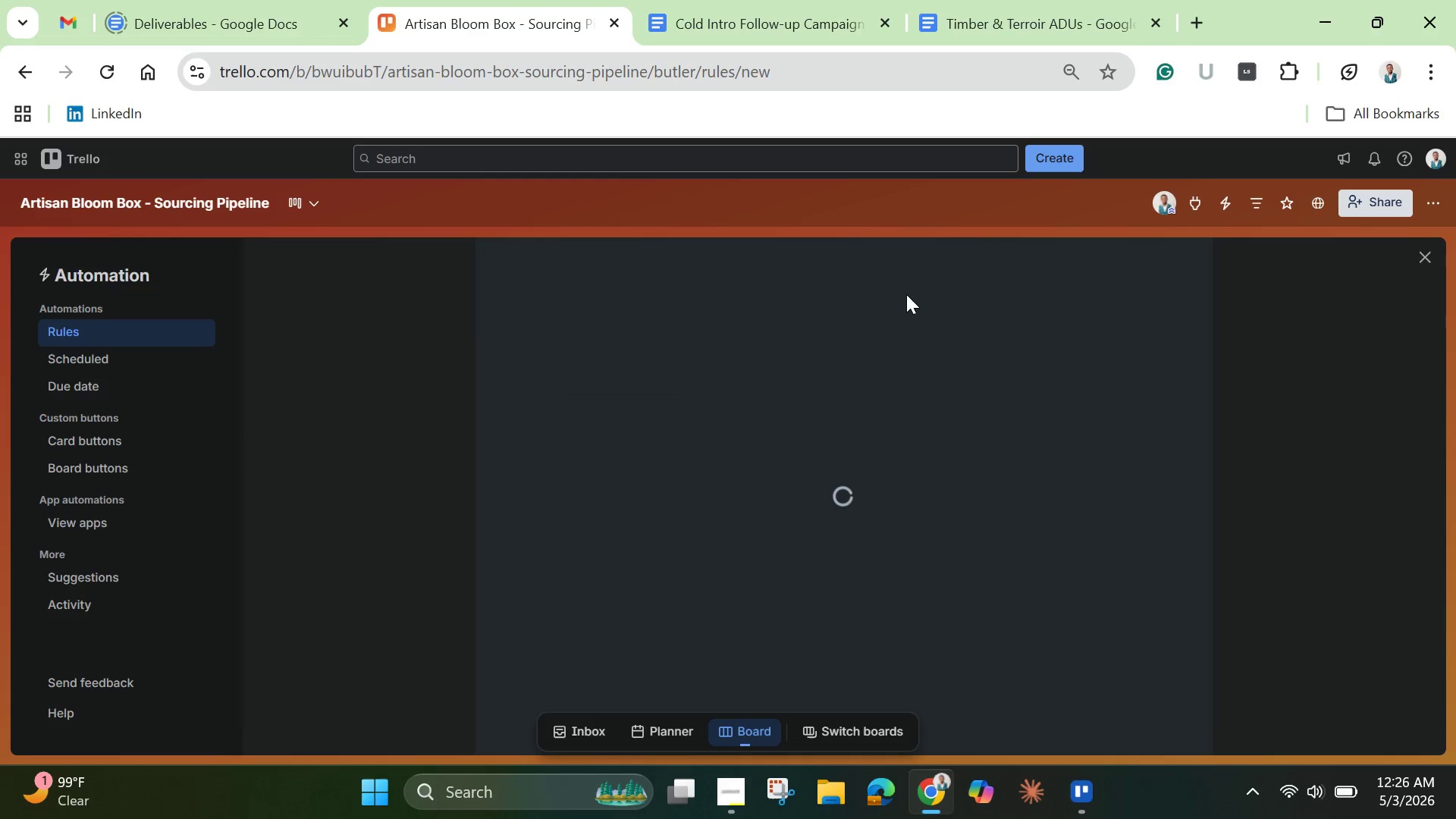 
left_click([96, 384])
 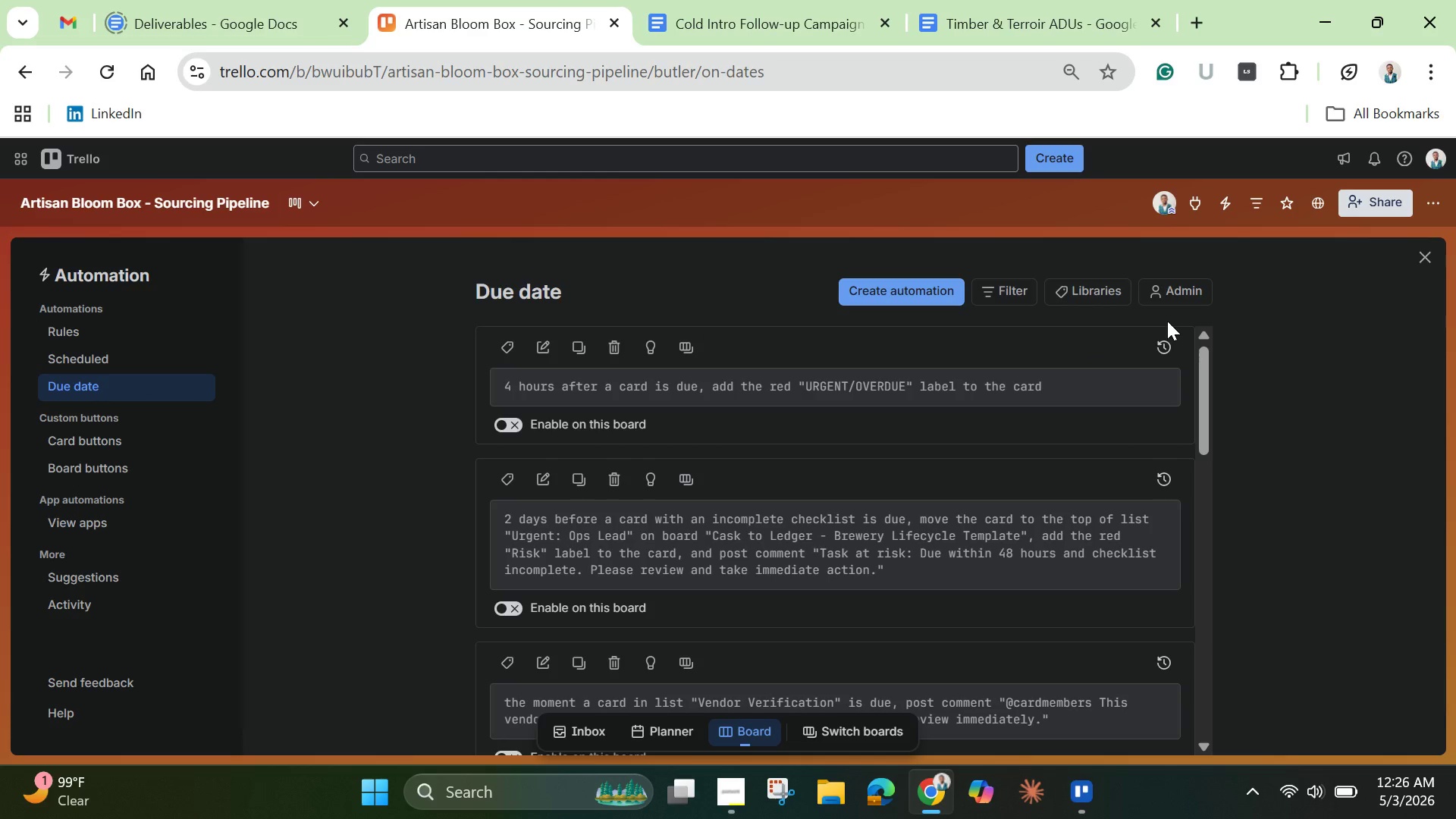 
left_click([885, 290])
 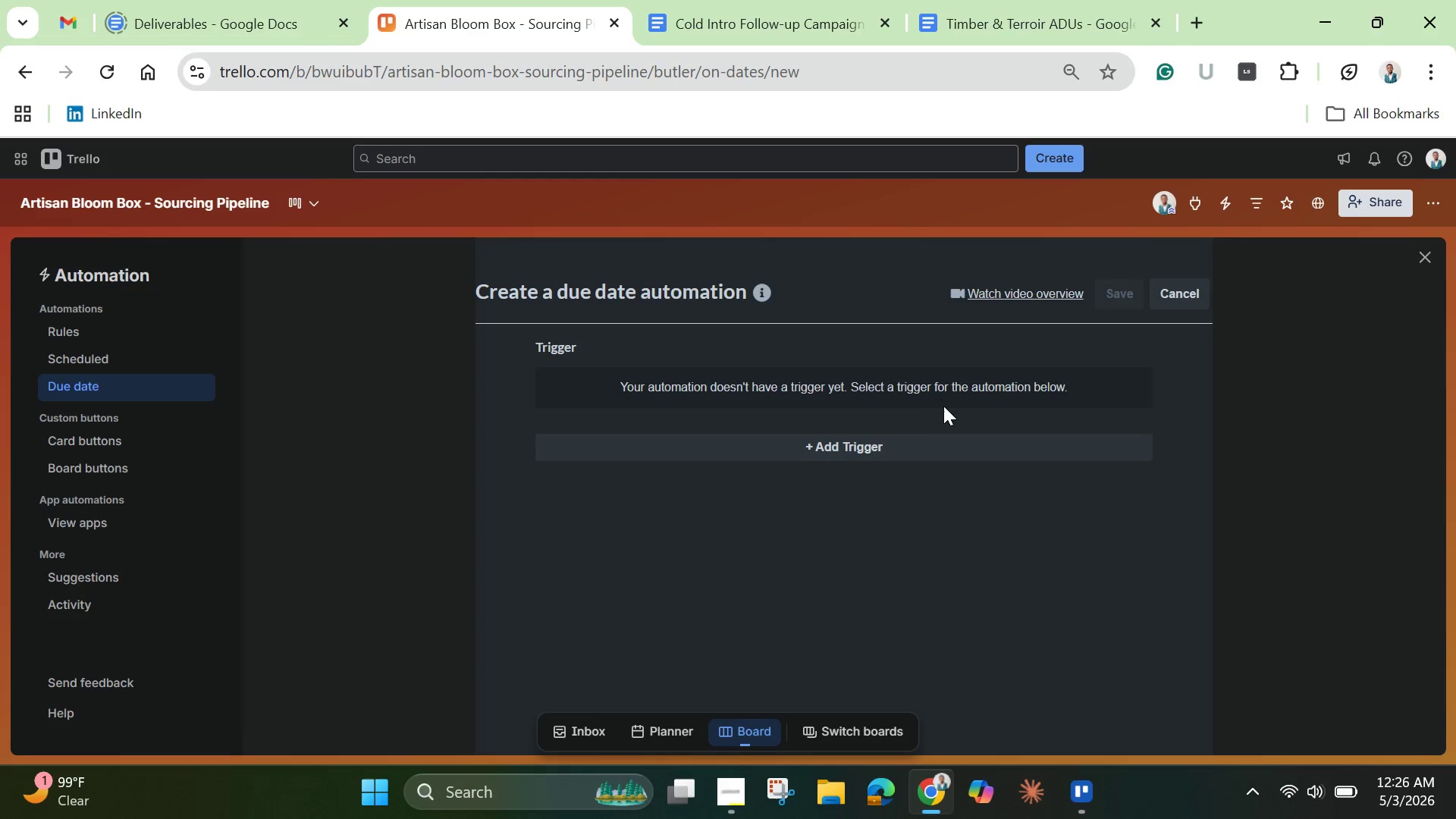 
wait(6.64)
 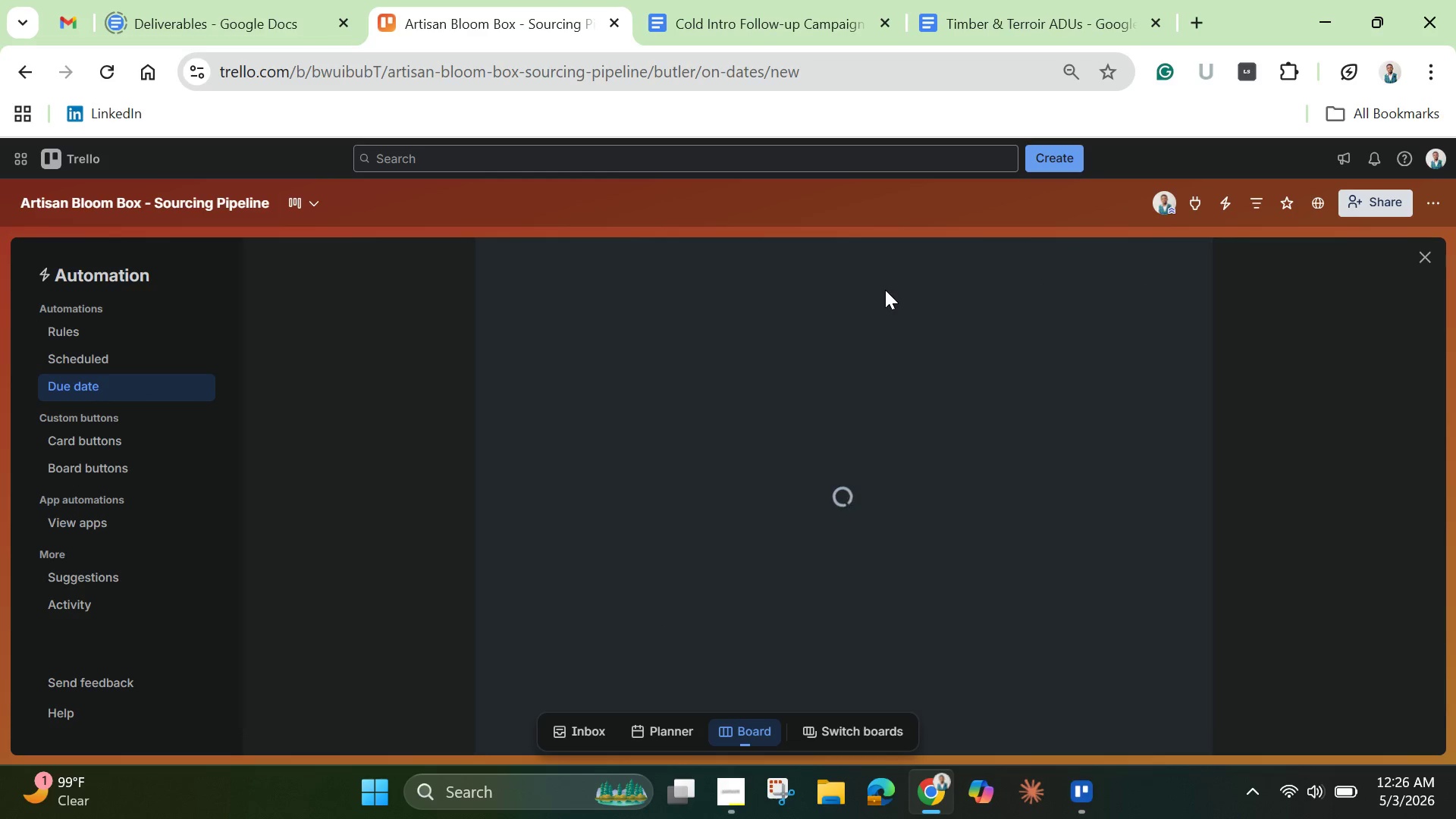 
left_click([848, 441])
 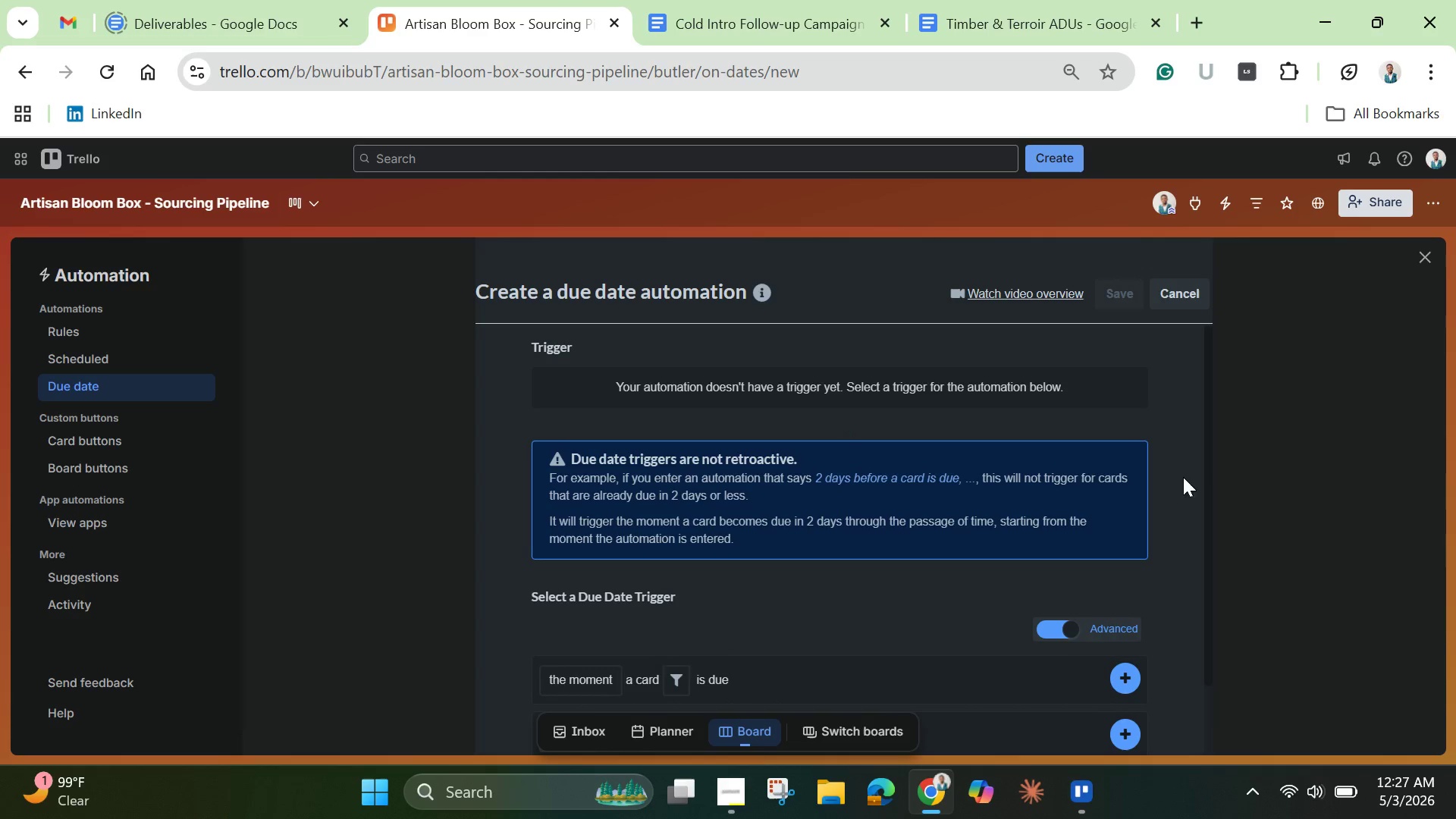 
mouse_move([590, 676])
 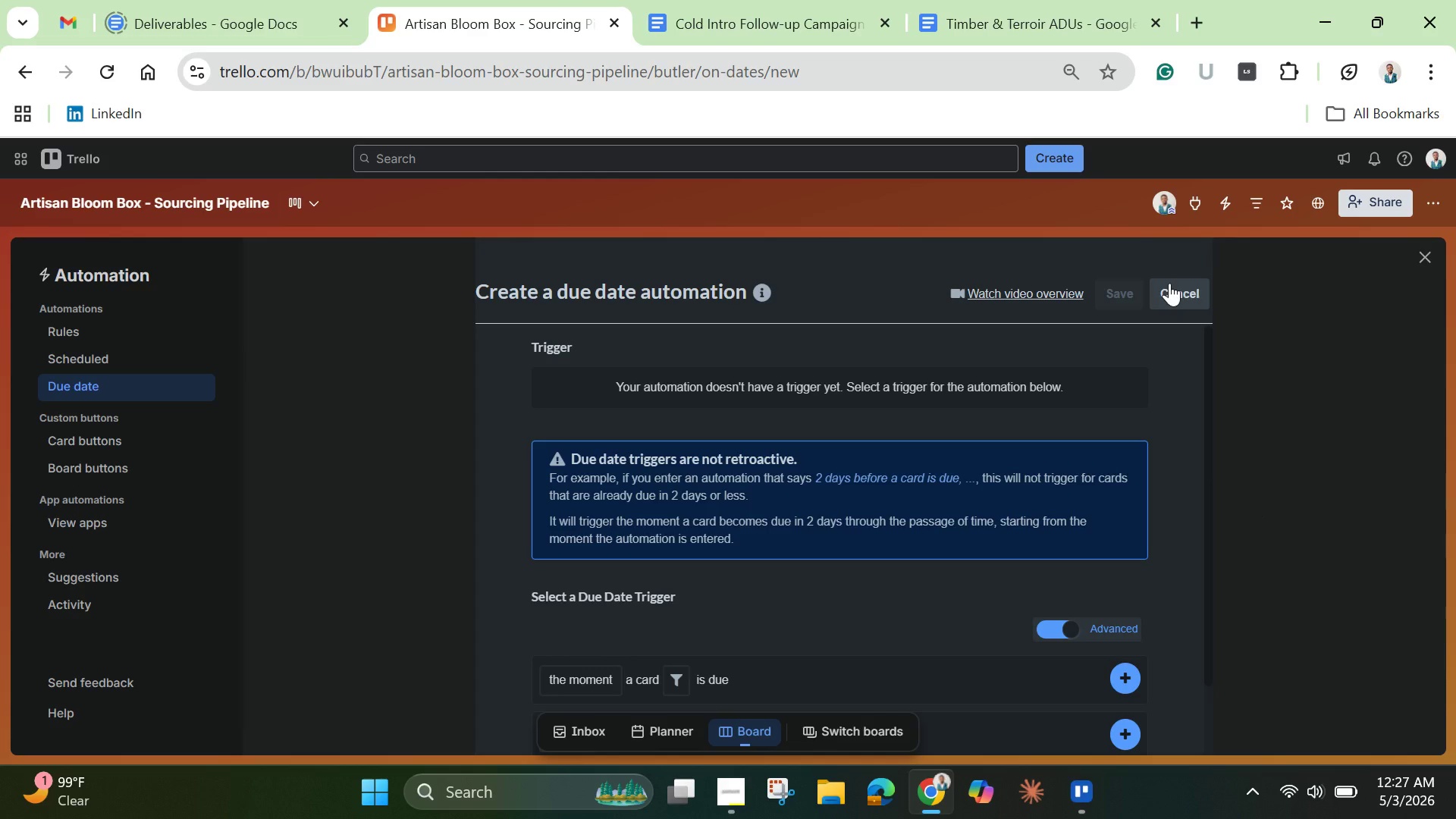 
wait(5.06)
 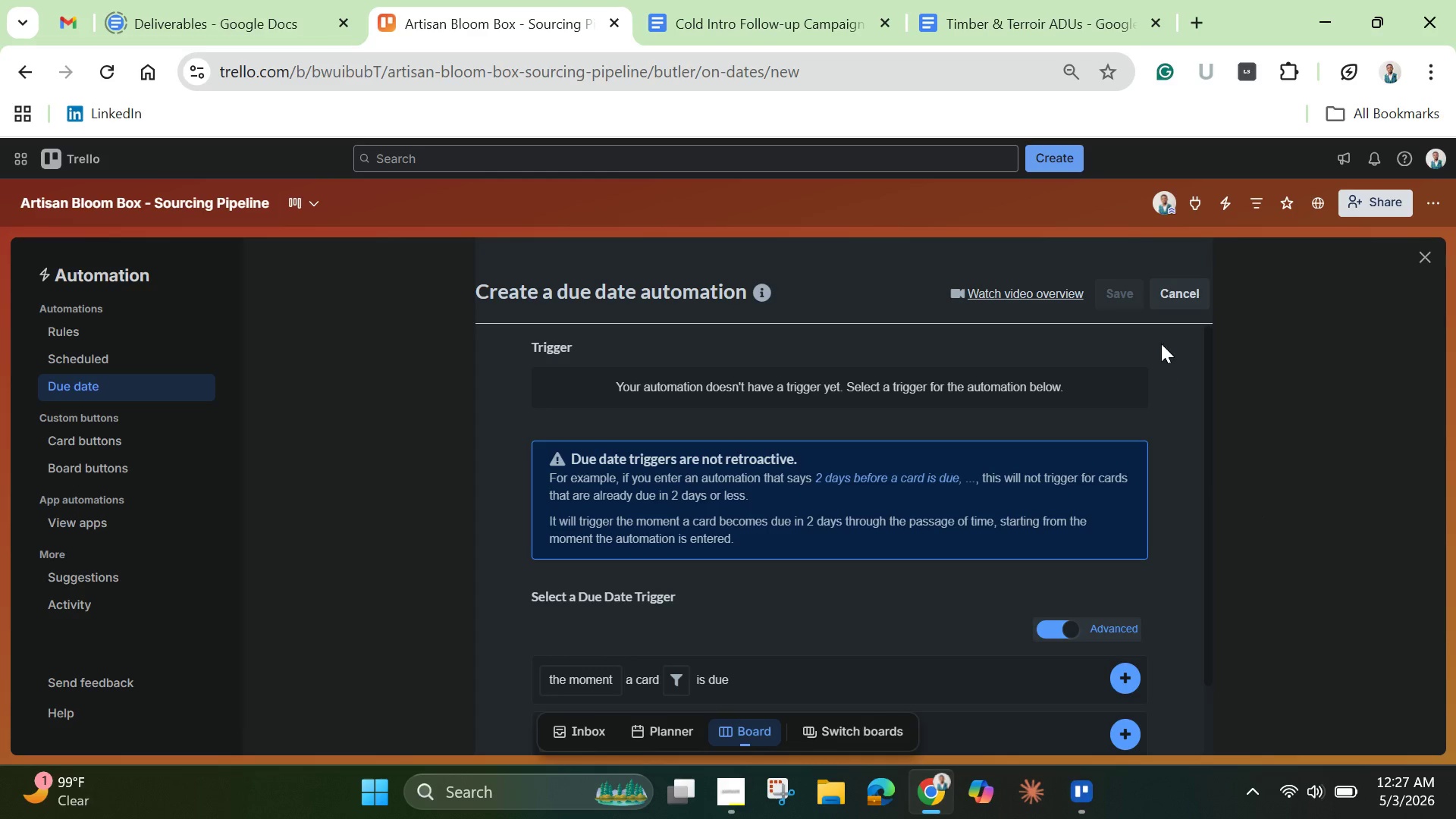 
left_click([1169, 283])
 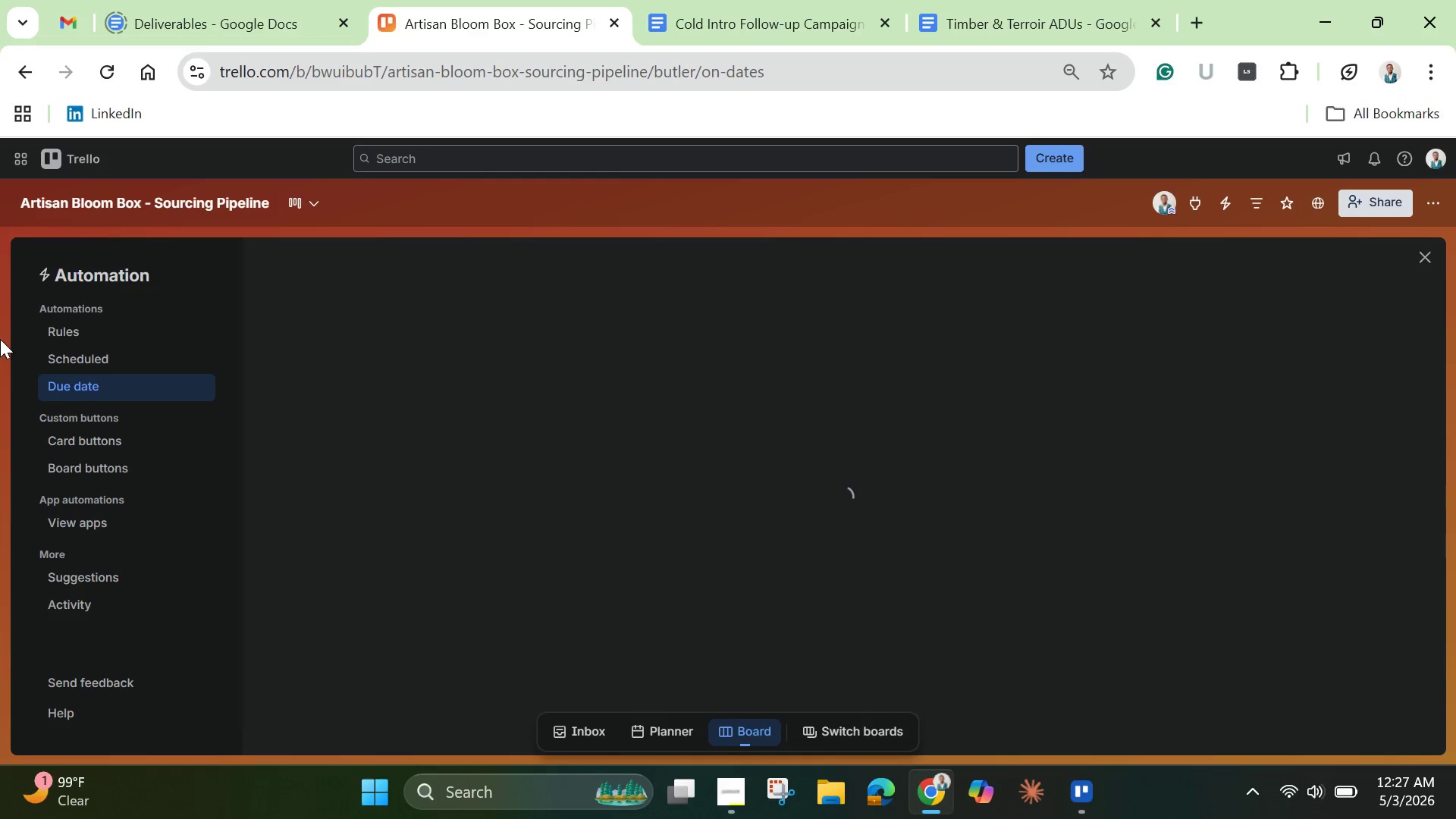 
left_click([64, 325])
 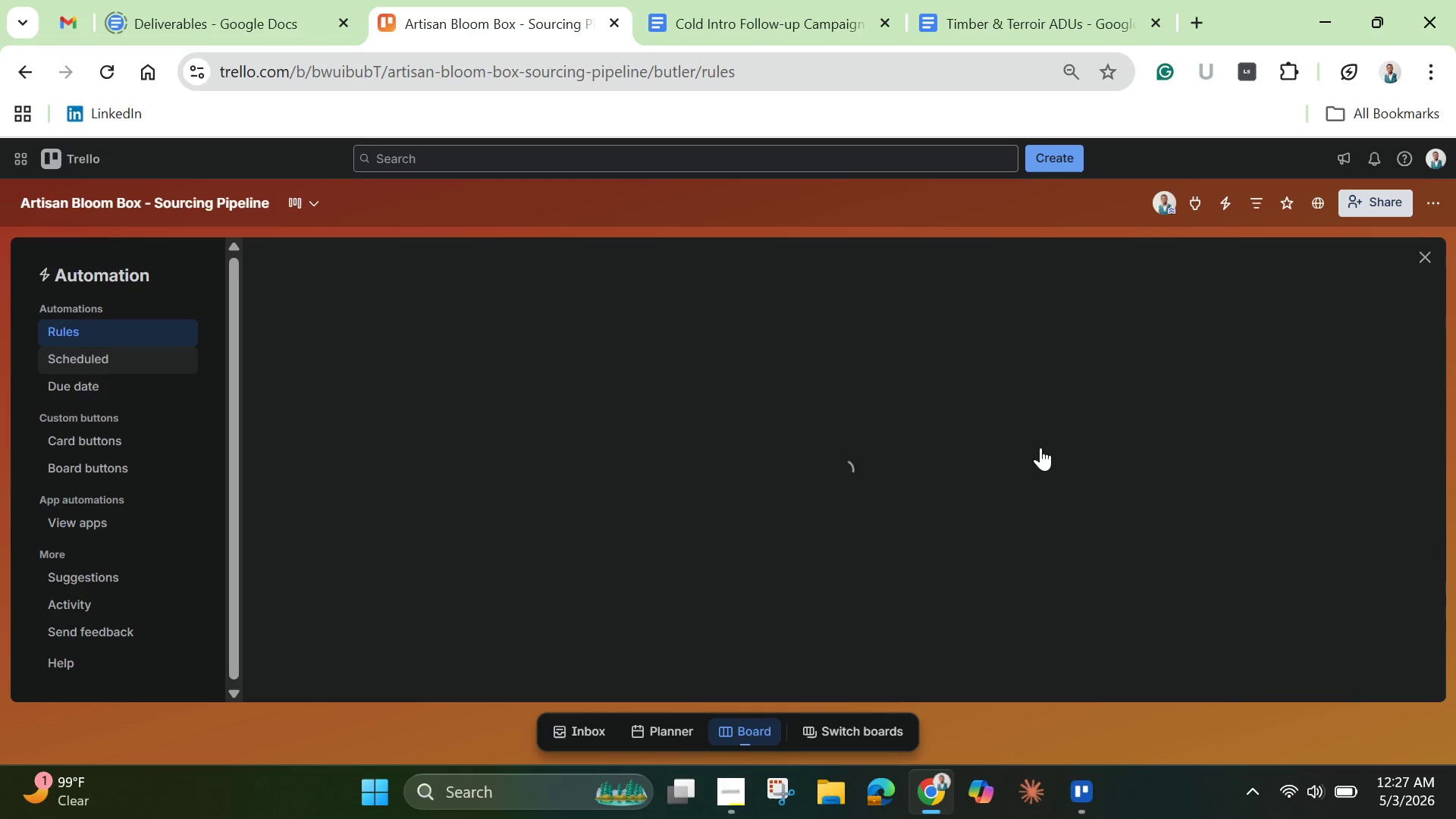 
wait(19.41)
 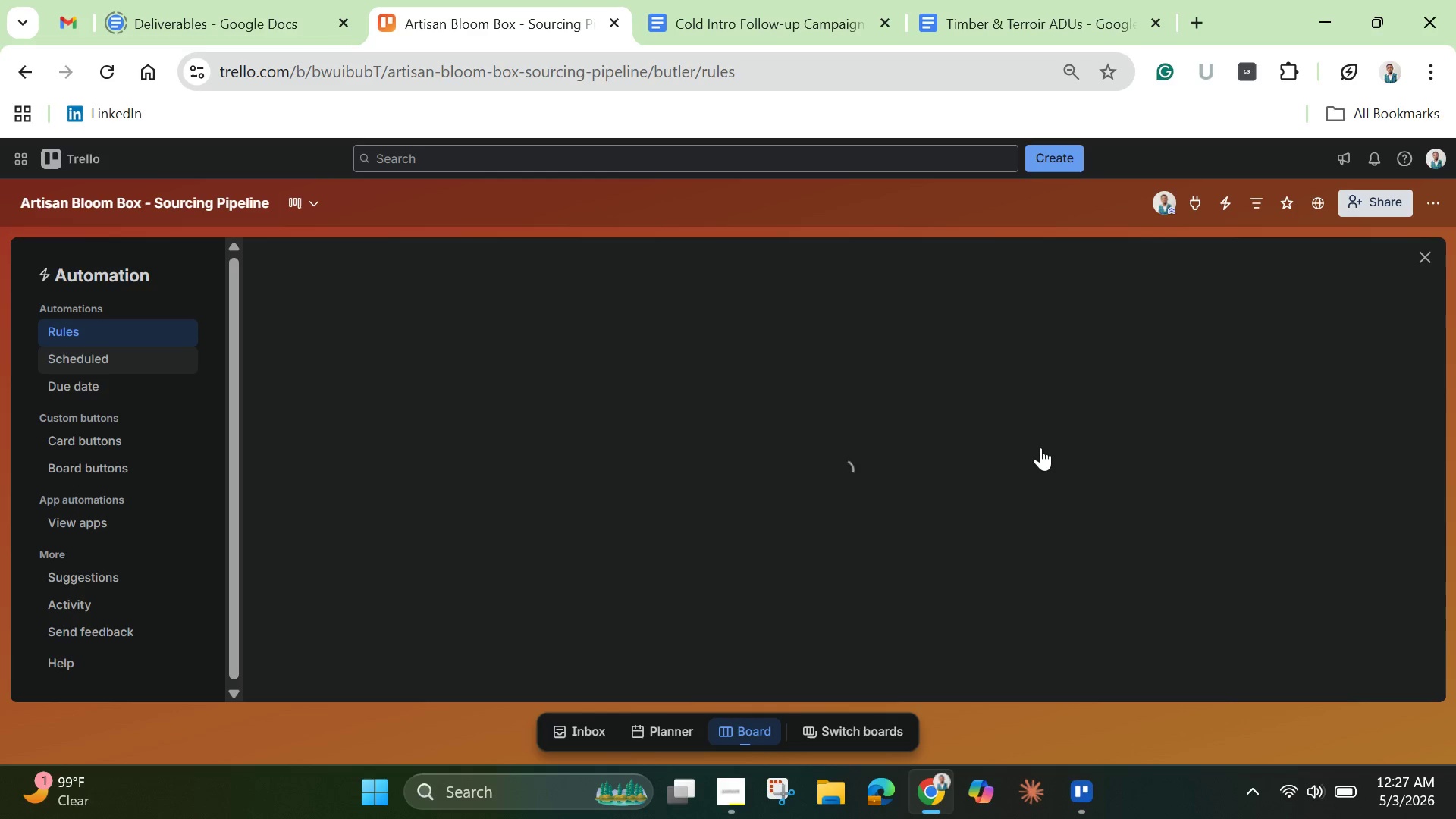 
left_click([890, 290])
 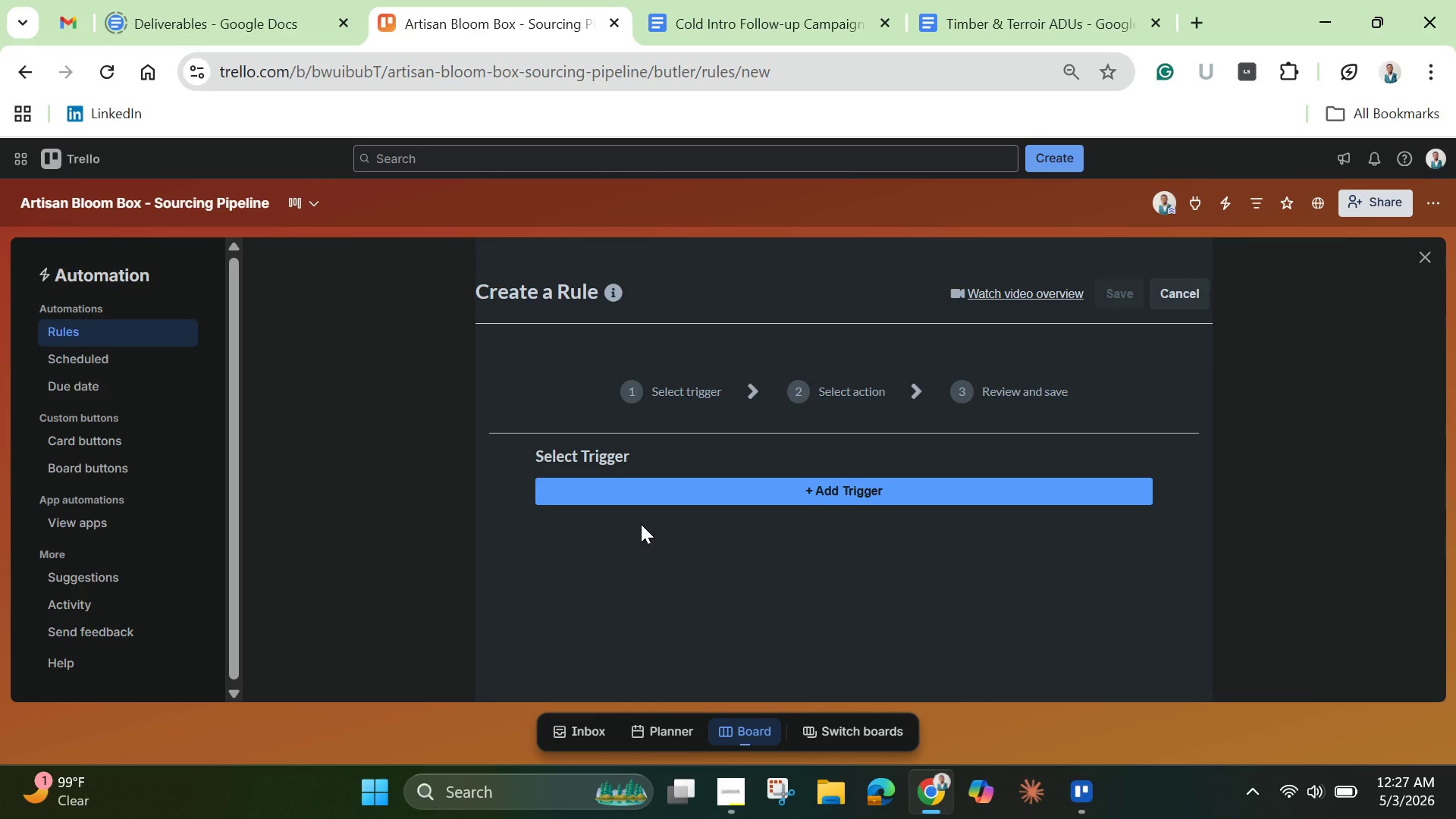 
wait(11.92)
 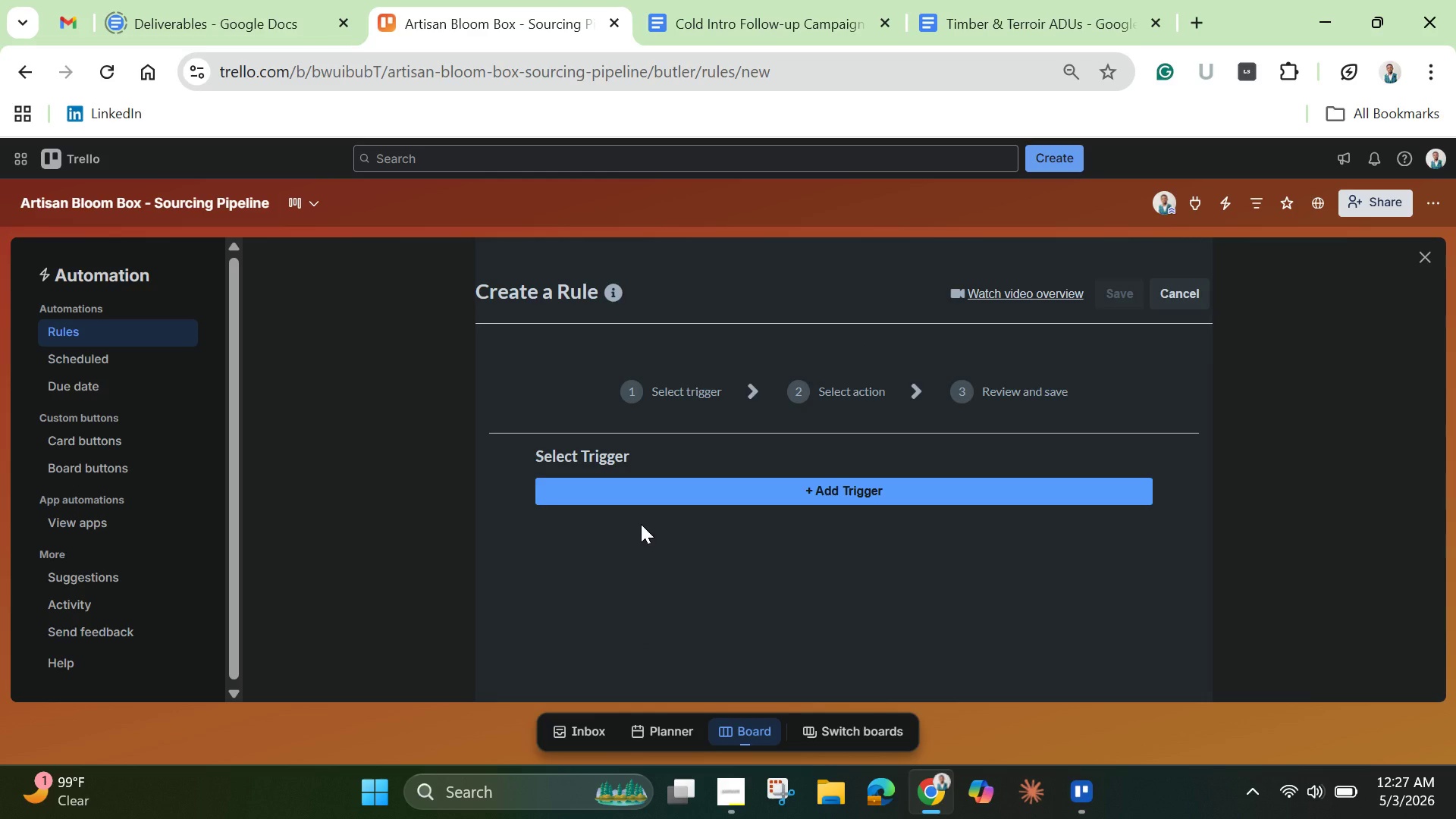 
left_click([660, 497])
 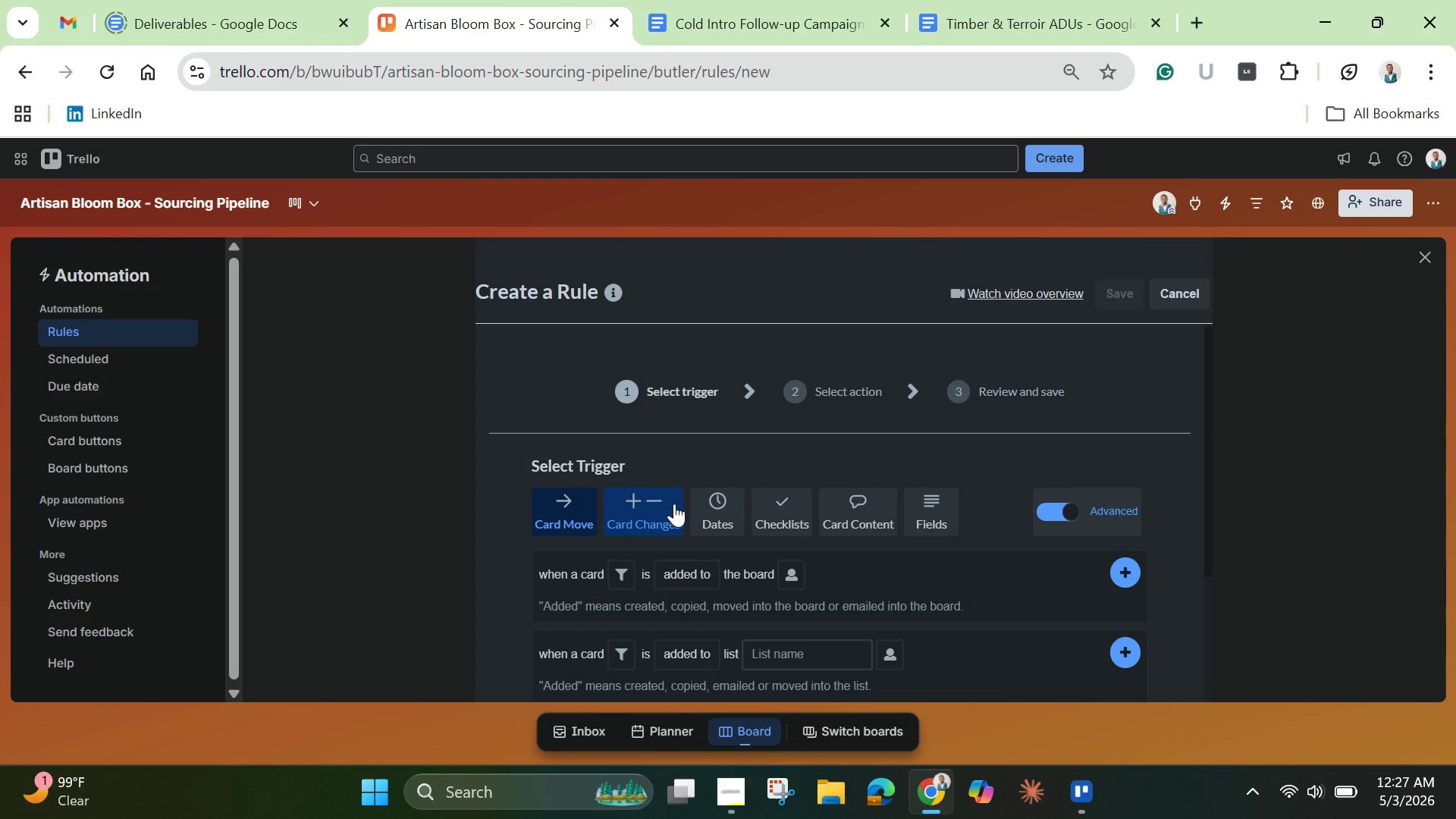 
left_click([714, 512])
 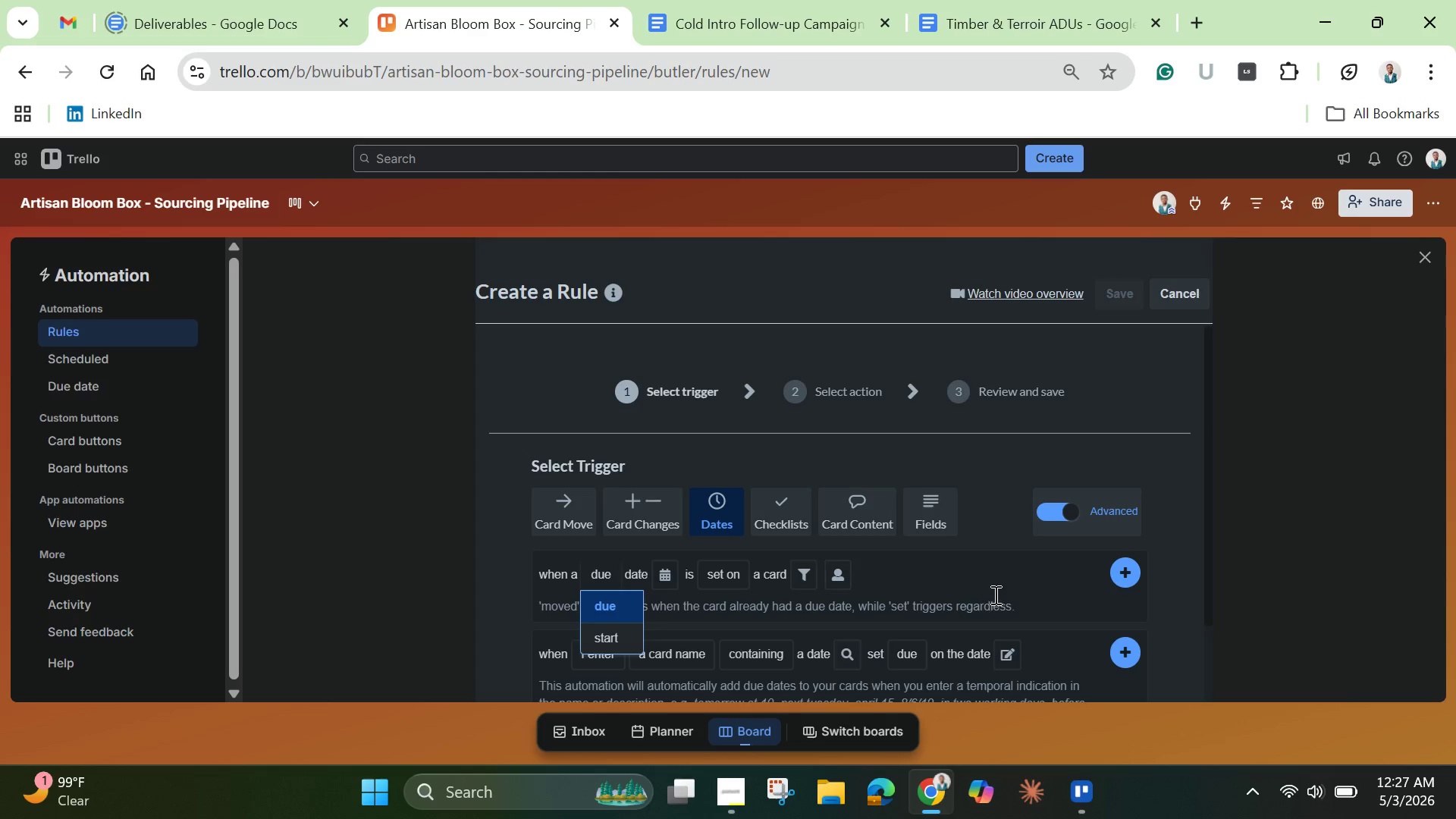 
wait(8.35)
 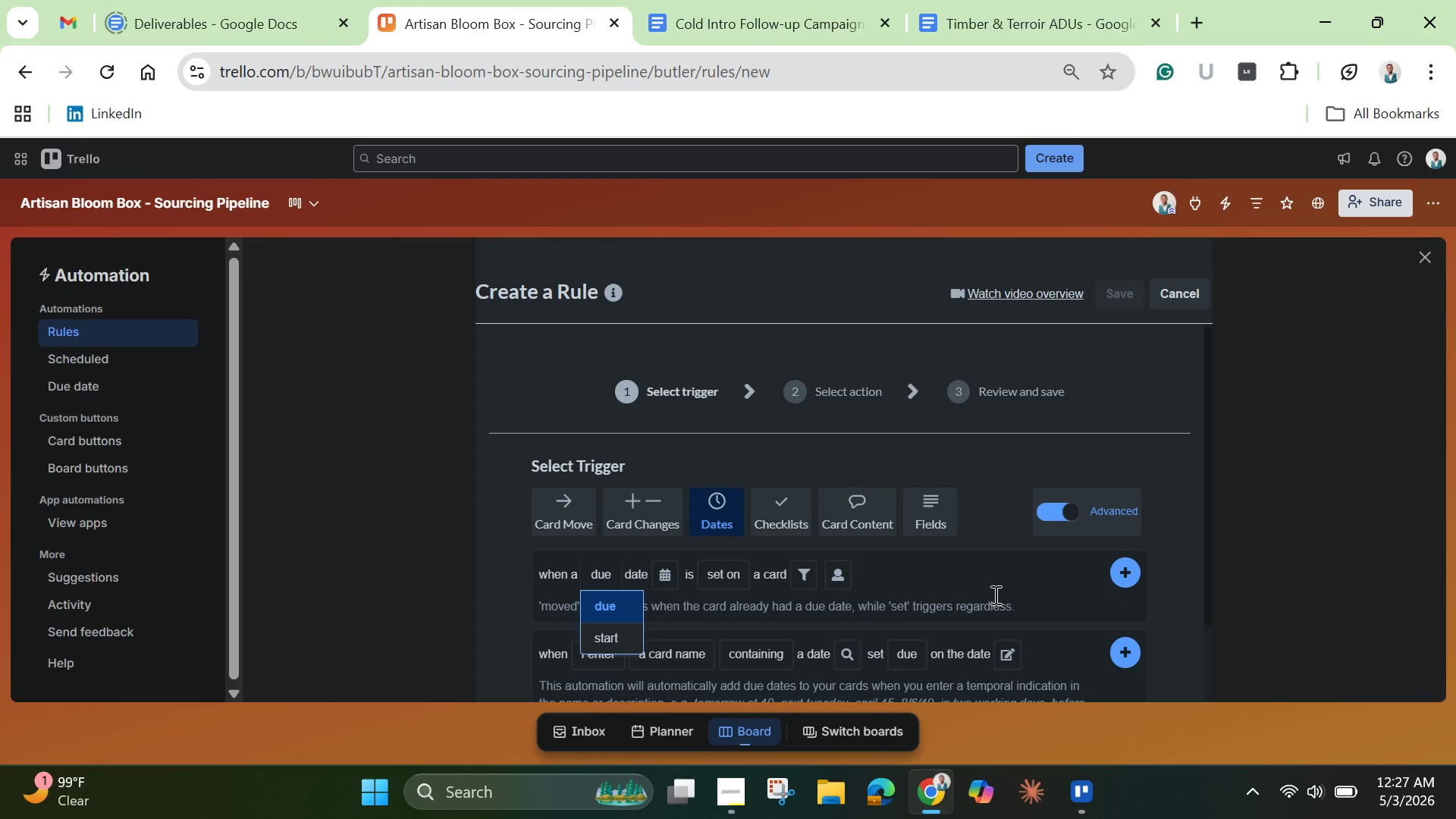 
mouse_move([713, 587])
 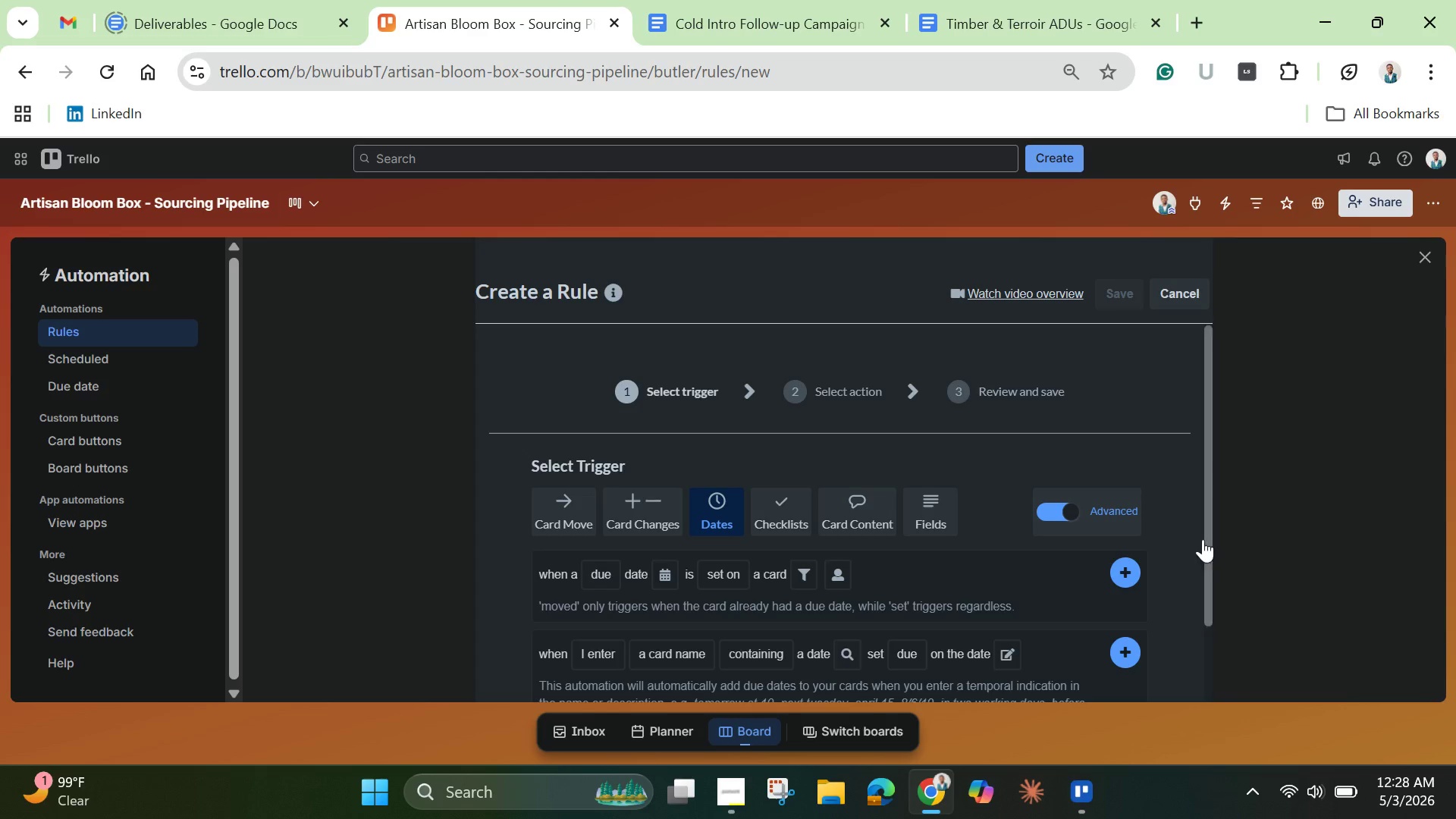 
wait(5.14)
 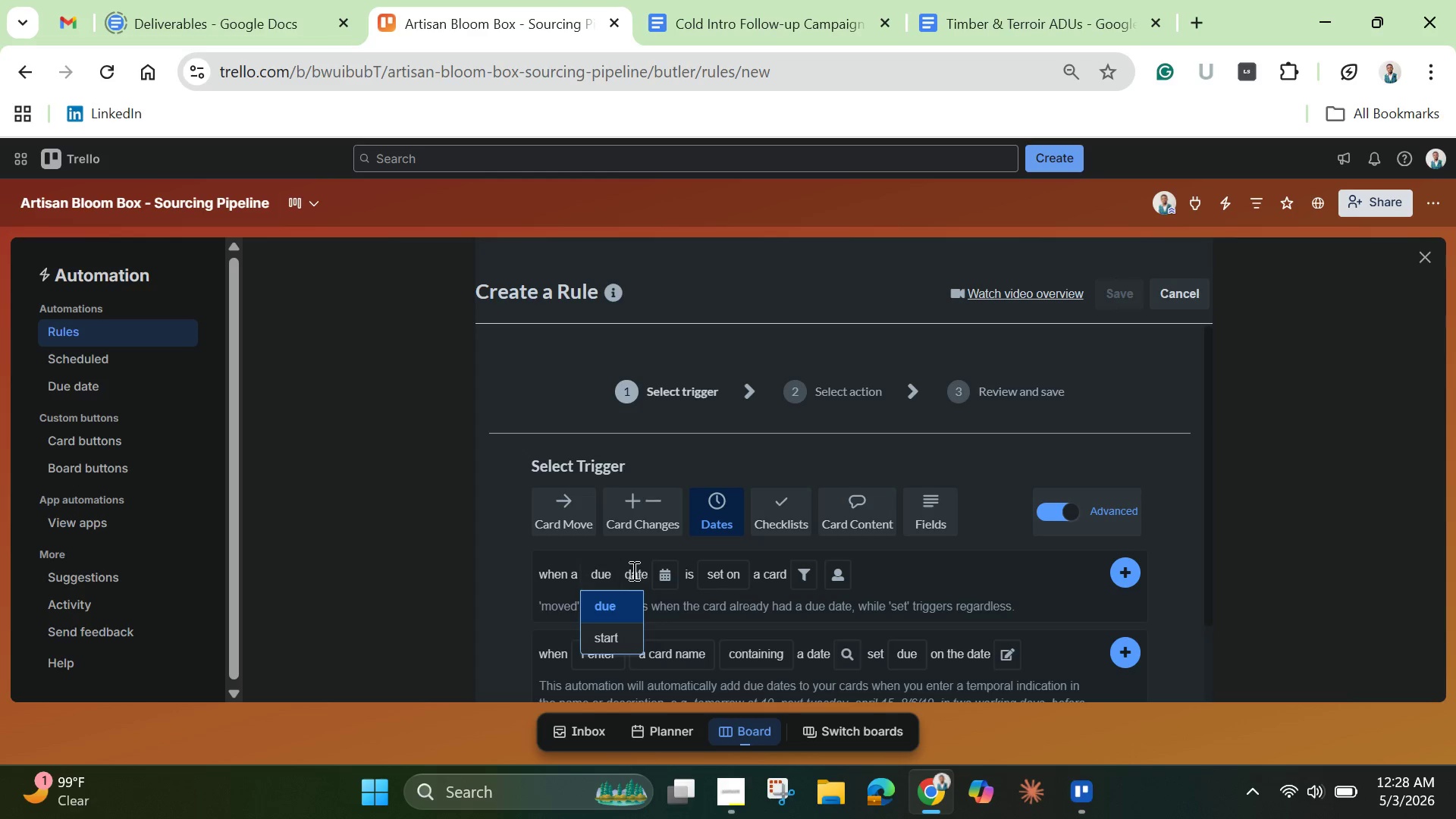 
left_click_drag(start_coordinate=[1203, 541], to_coordinate=[1209, 580])
 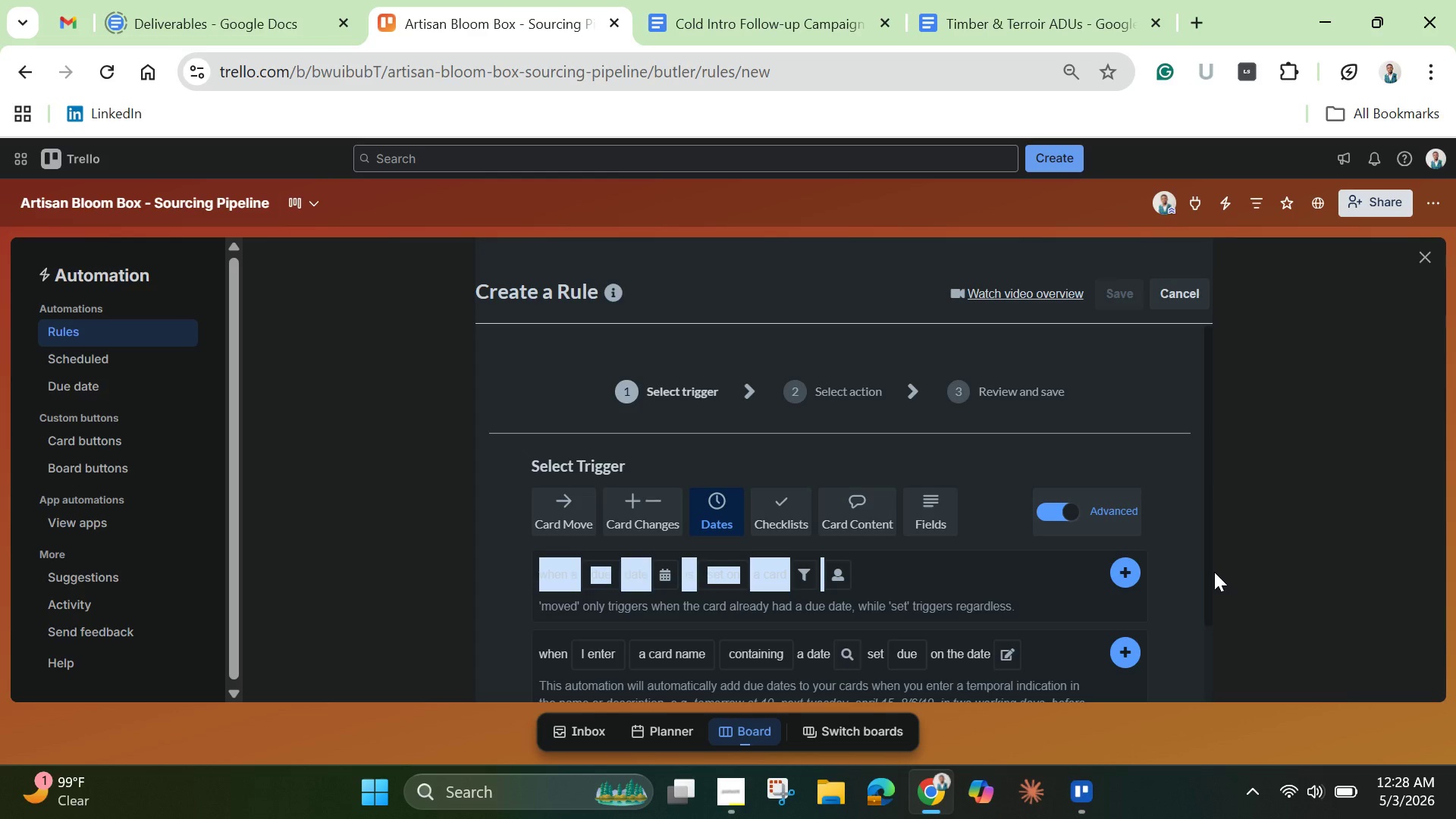 
left_click_drag(start_coordinate=[1209, 572], to_coordinate=[1205, 690])
 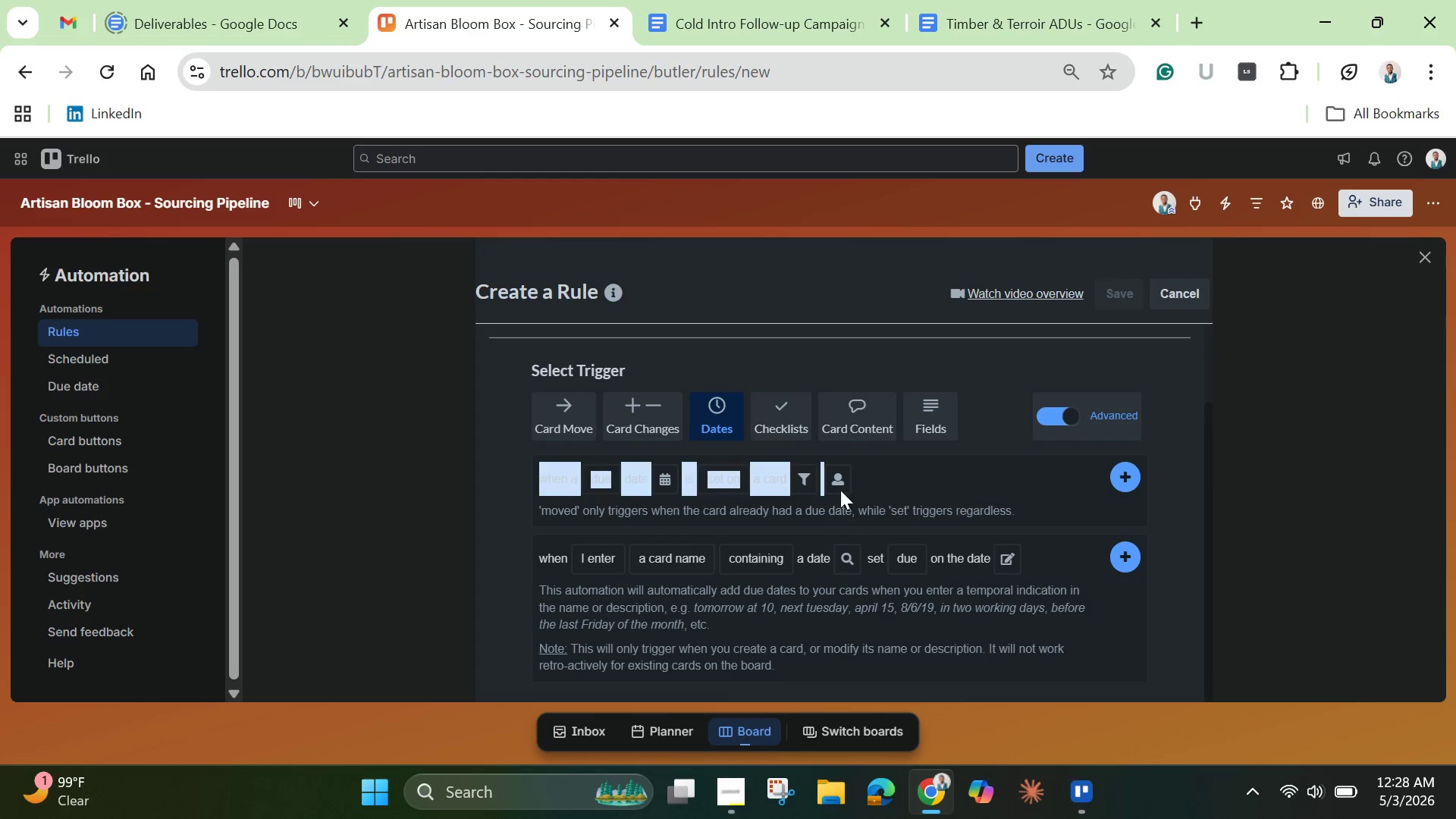 
left_click([647, 417])
 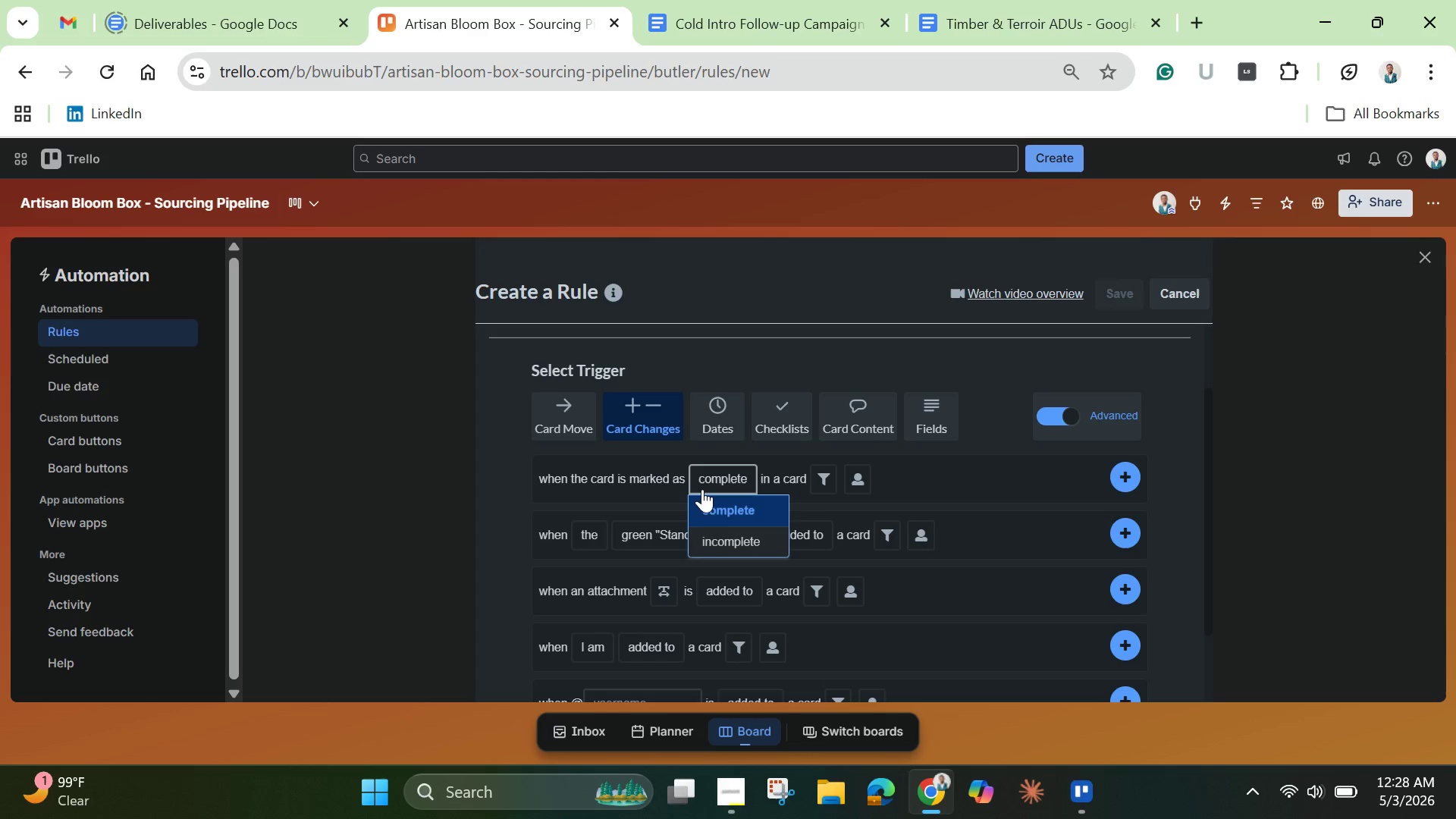 
wait(9.52)
 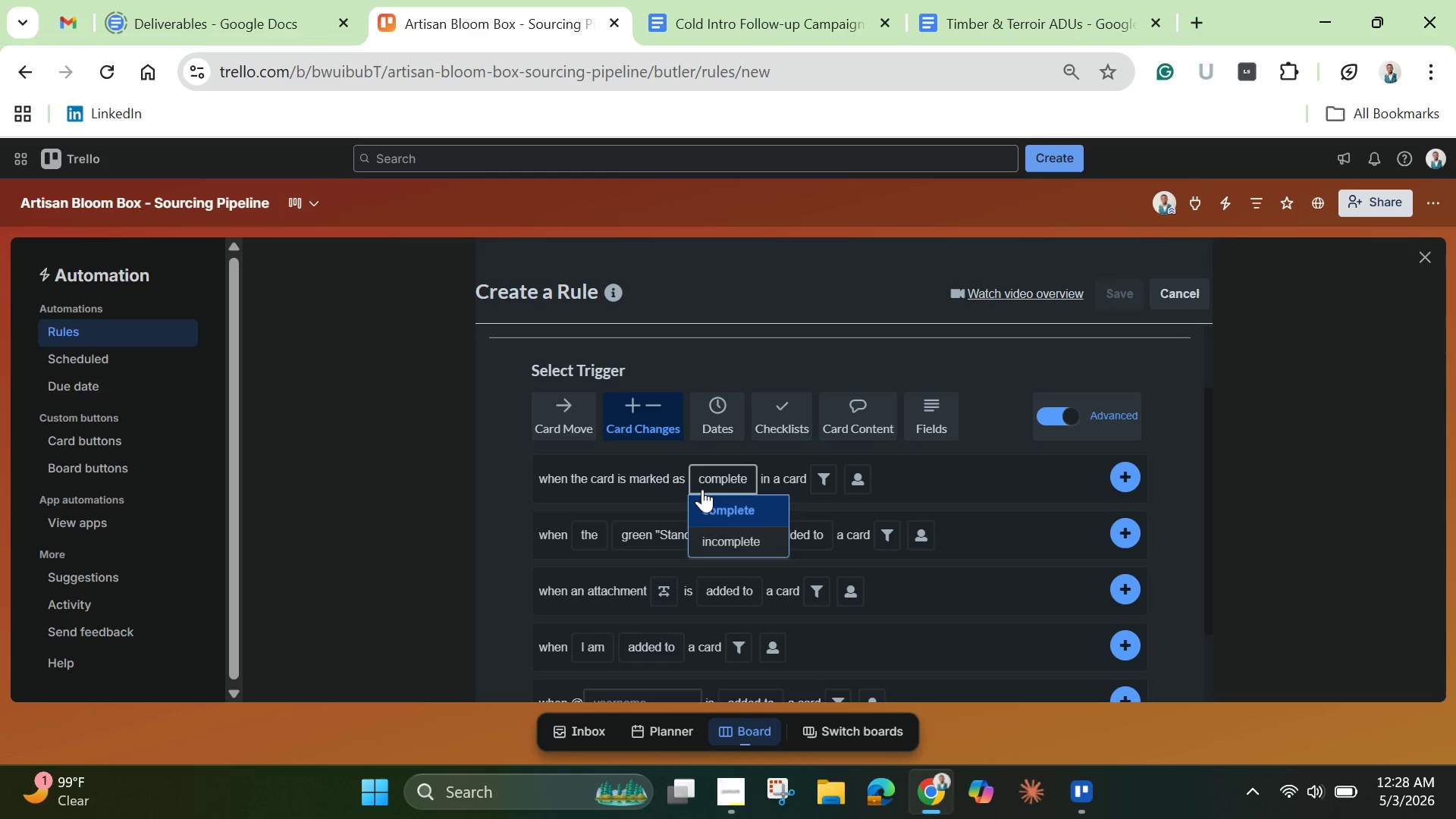 
left_click_drag(start_coordinate=[1207, 542], to_coordinate=[1190, 576])
 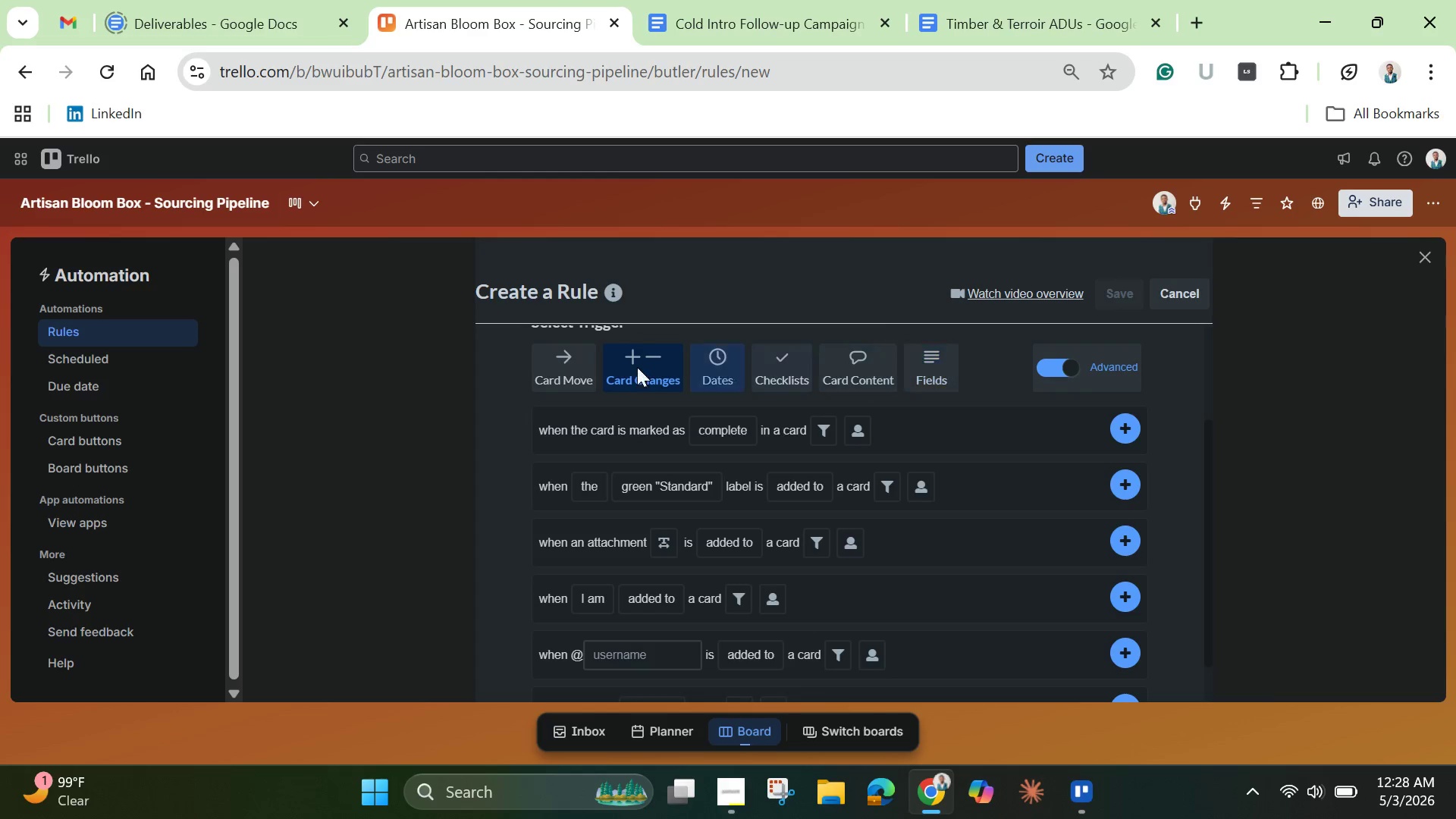 
left_click([564, 361])
 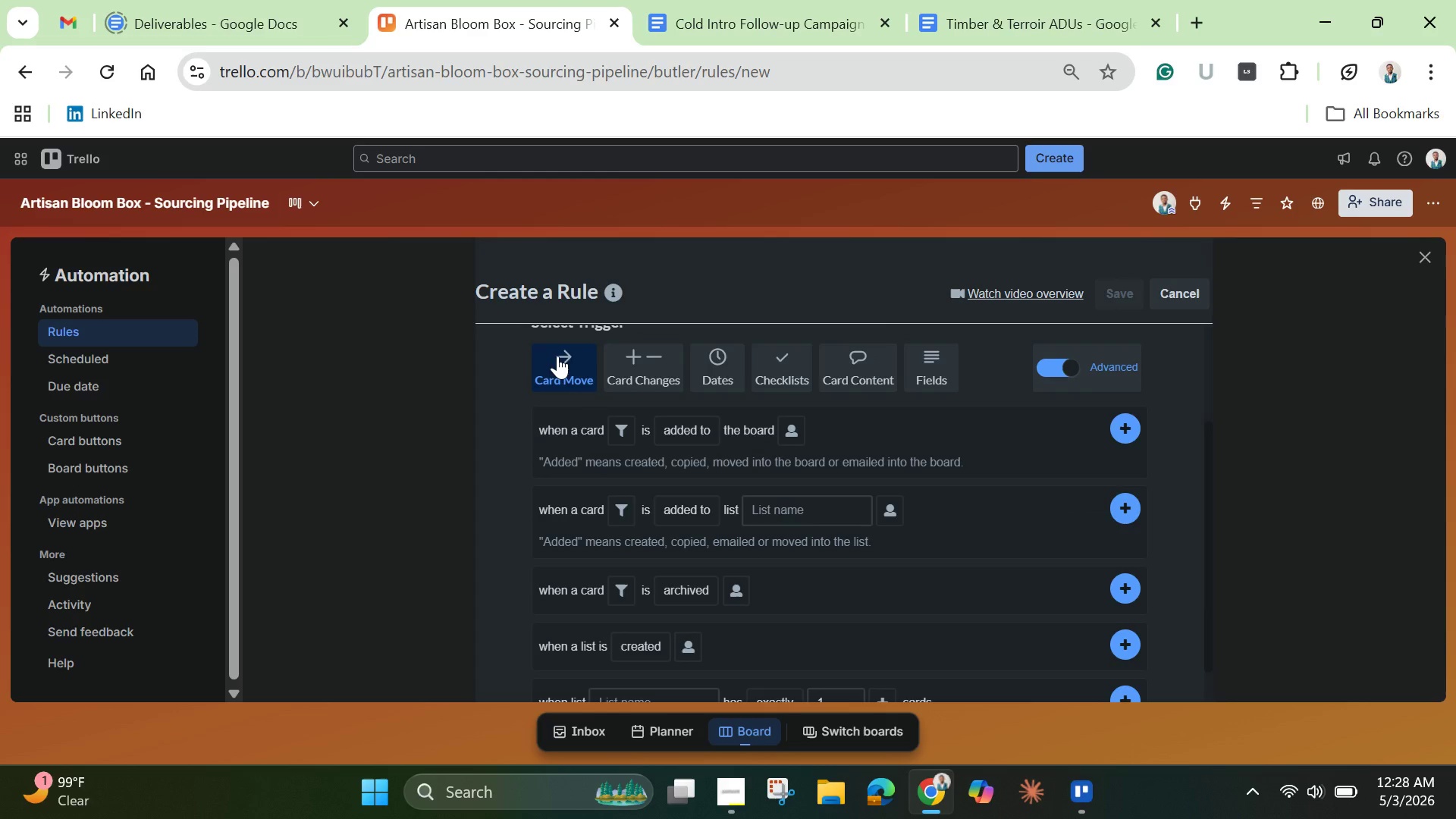 
wait(5.47)
 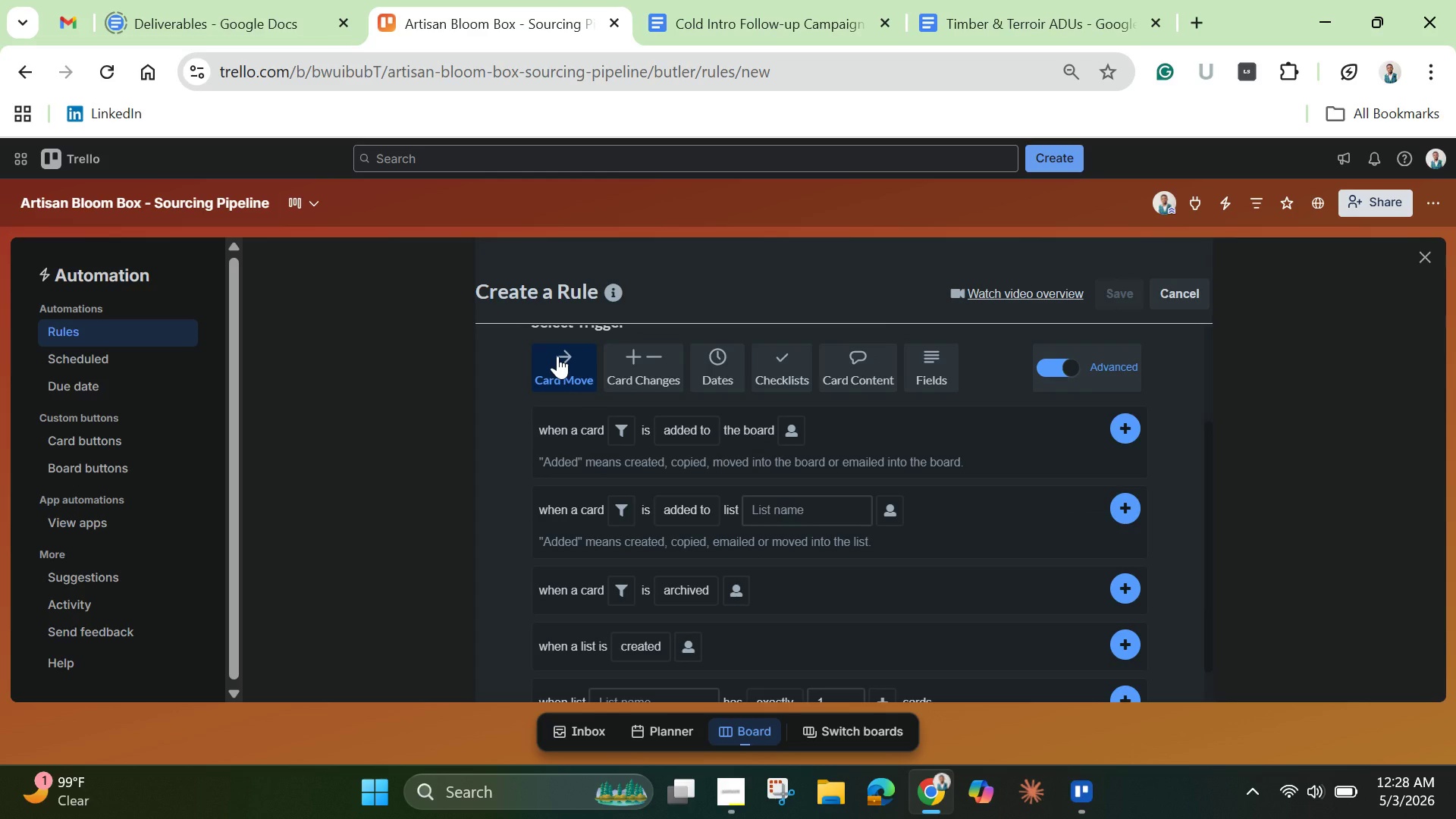 
mouse_move([698, 426])
 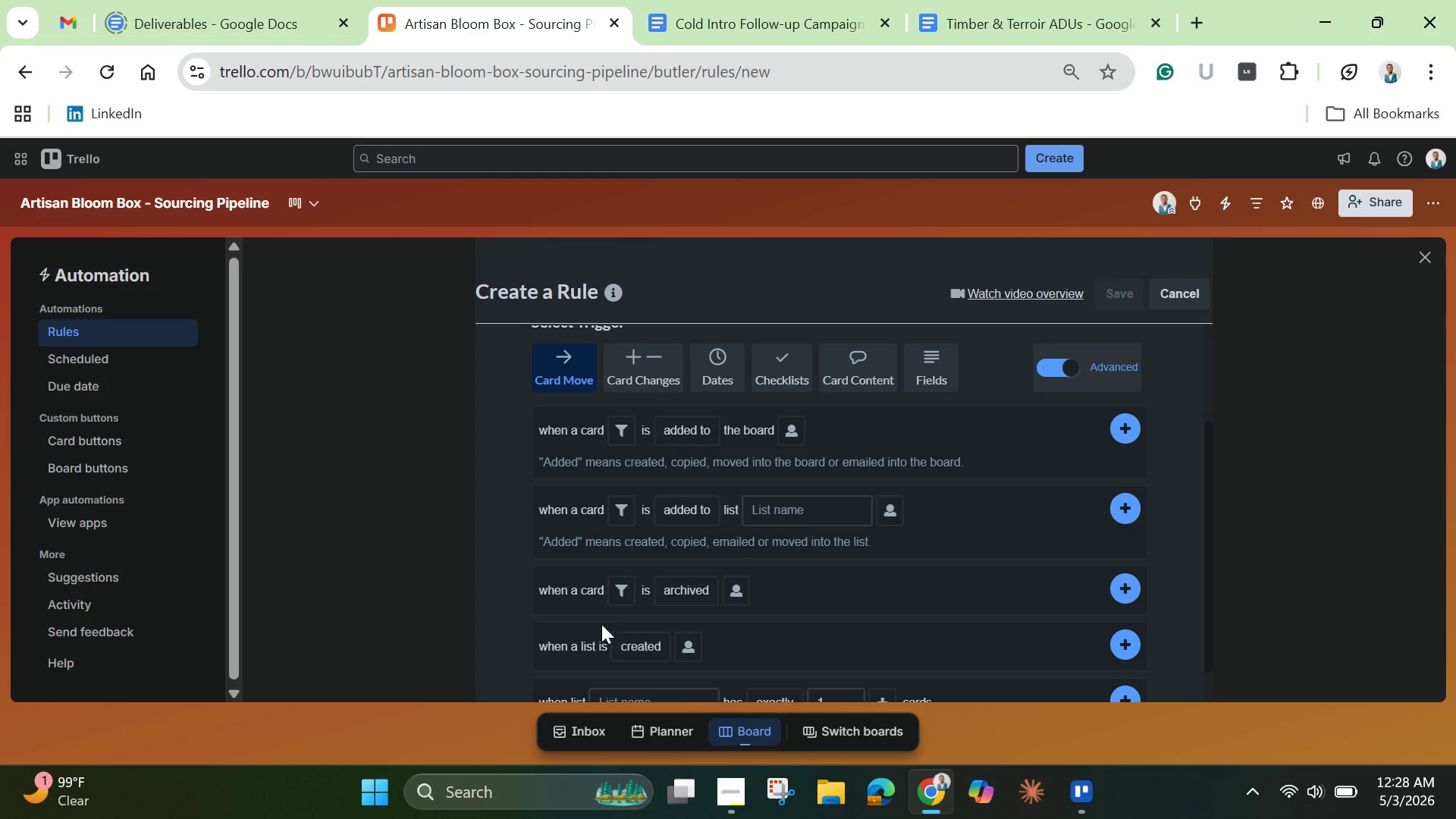 
mouse_move([632, 630])
 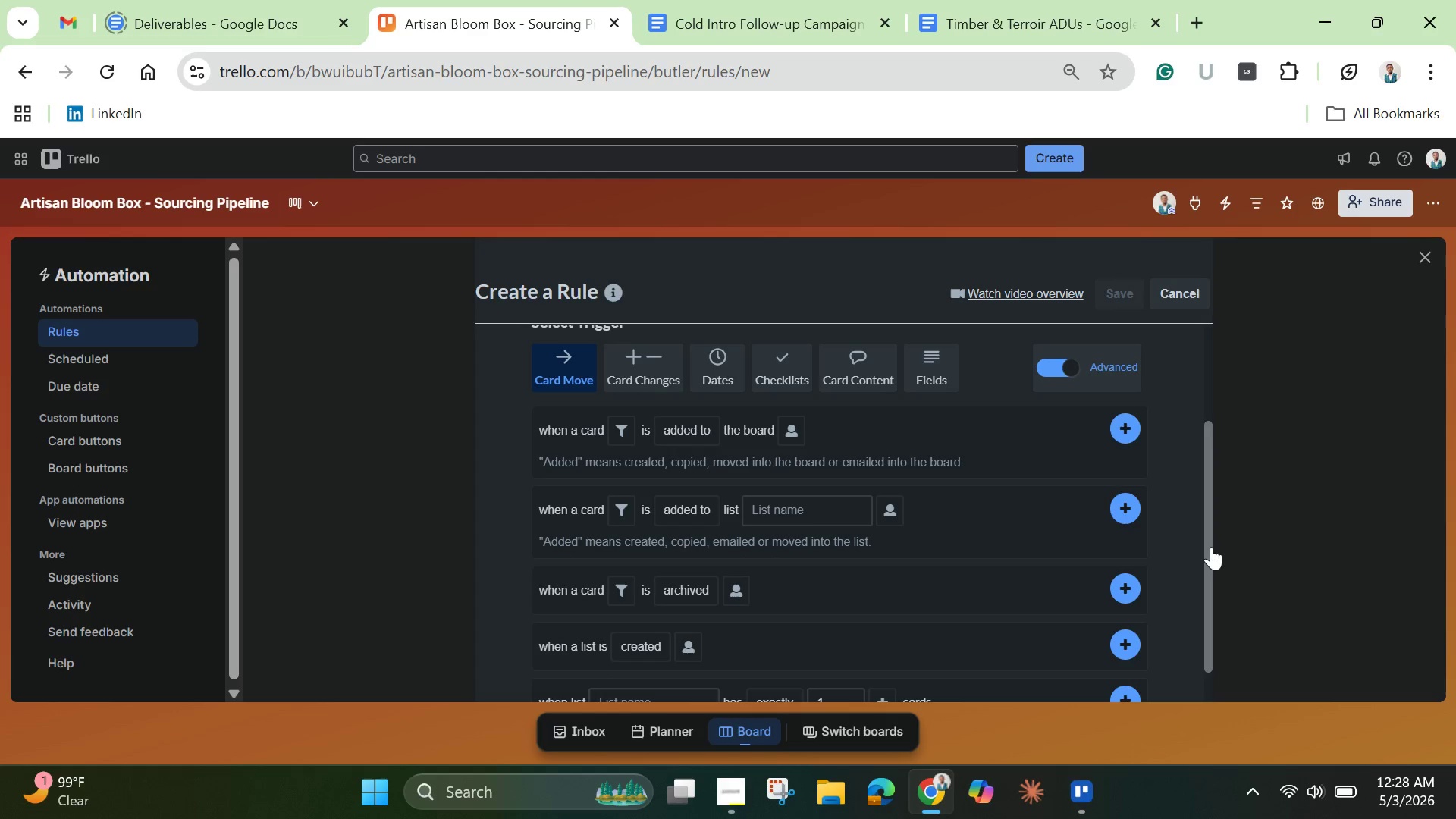 
left_click_drag(start_coordinate=[1211, 547], to_coordinate=[1211, 604])
 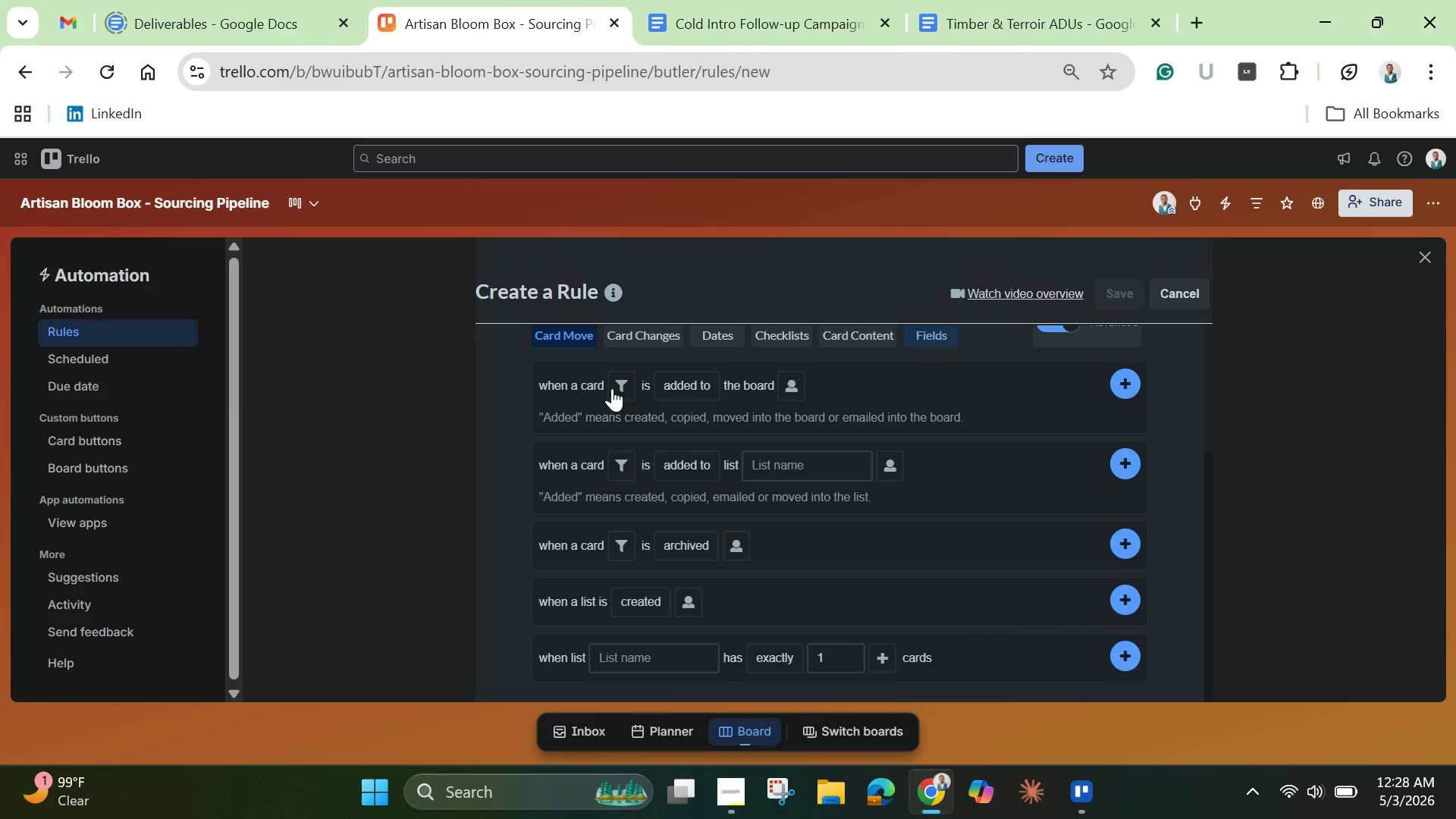 
left_click([72, 382])
 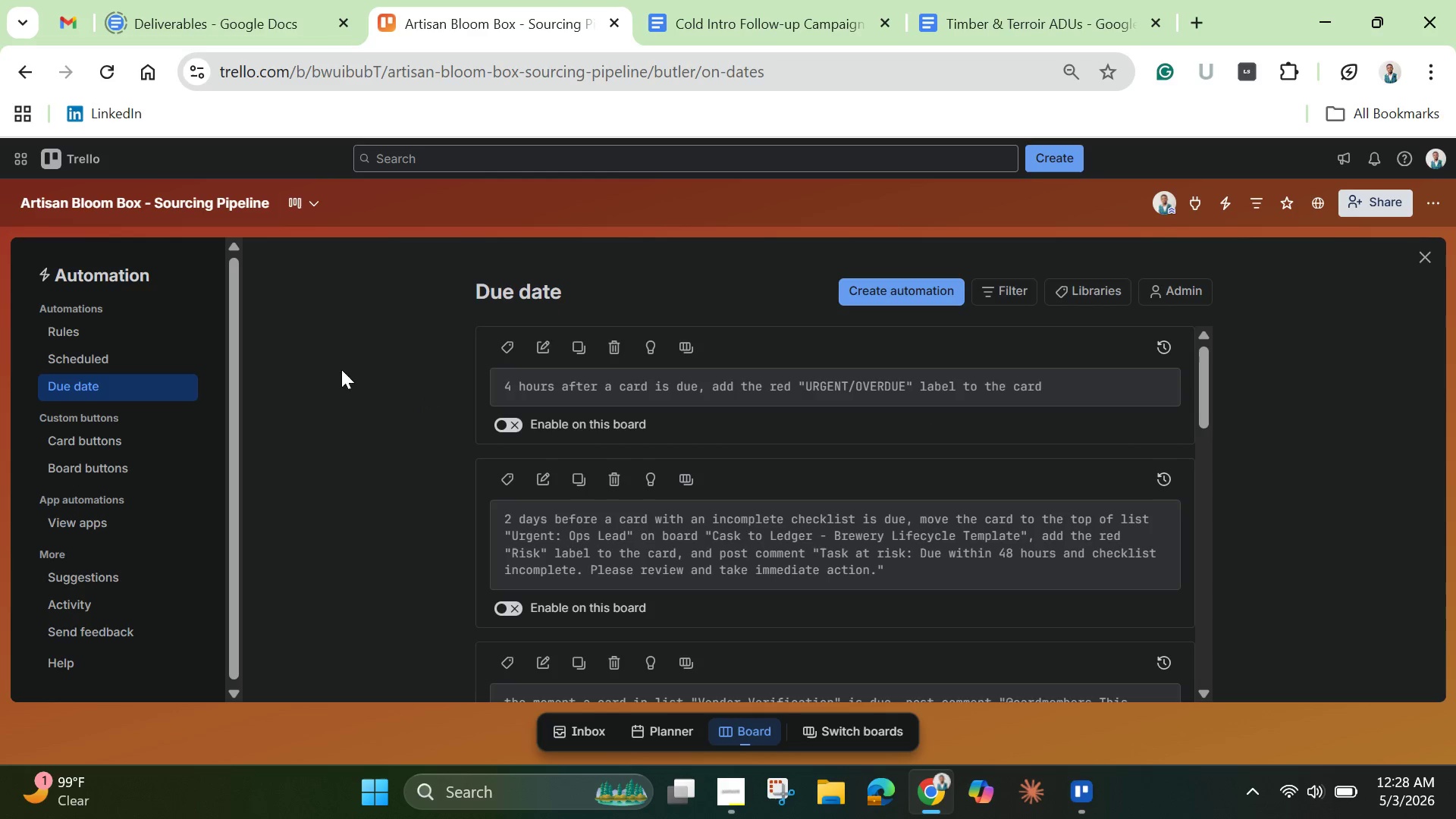 
wait(5.33)
 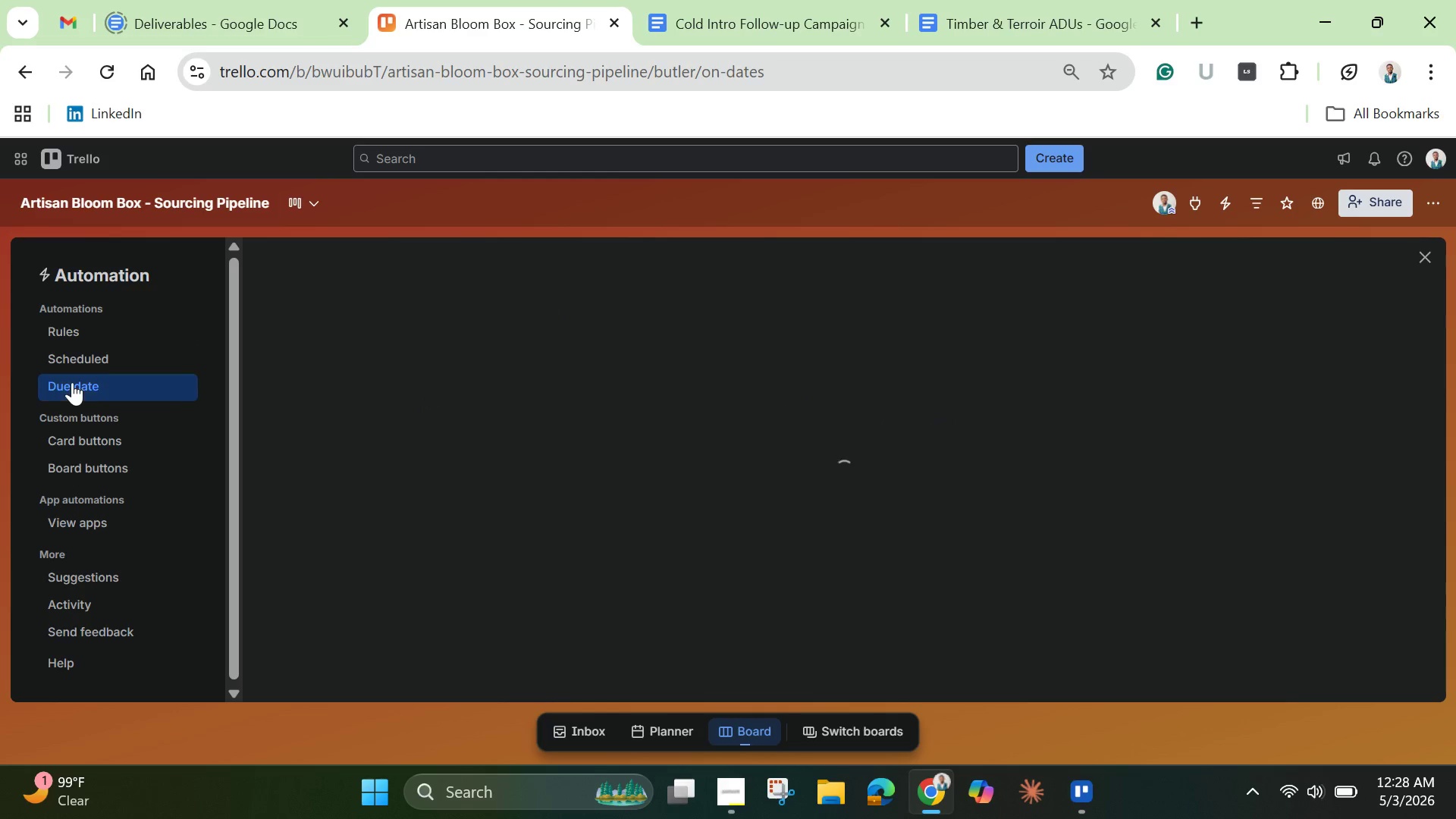 
left_click([915, 291])
 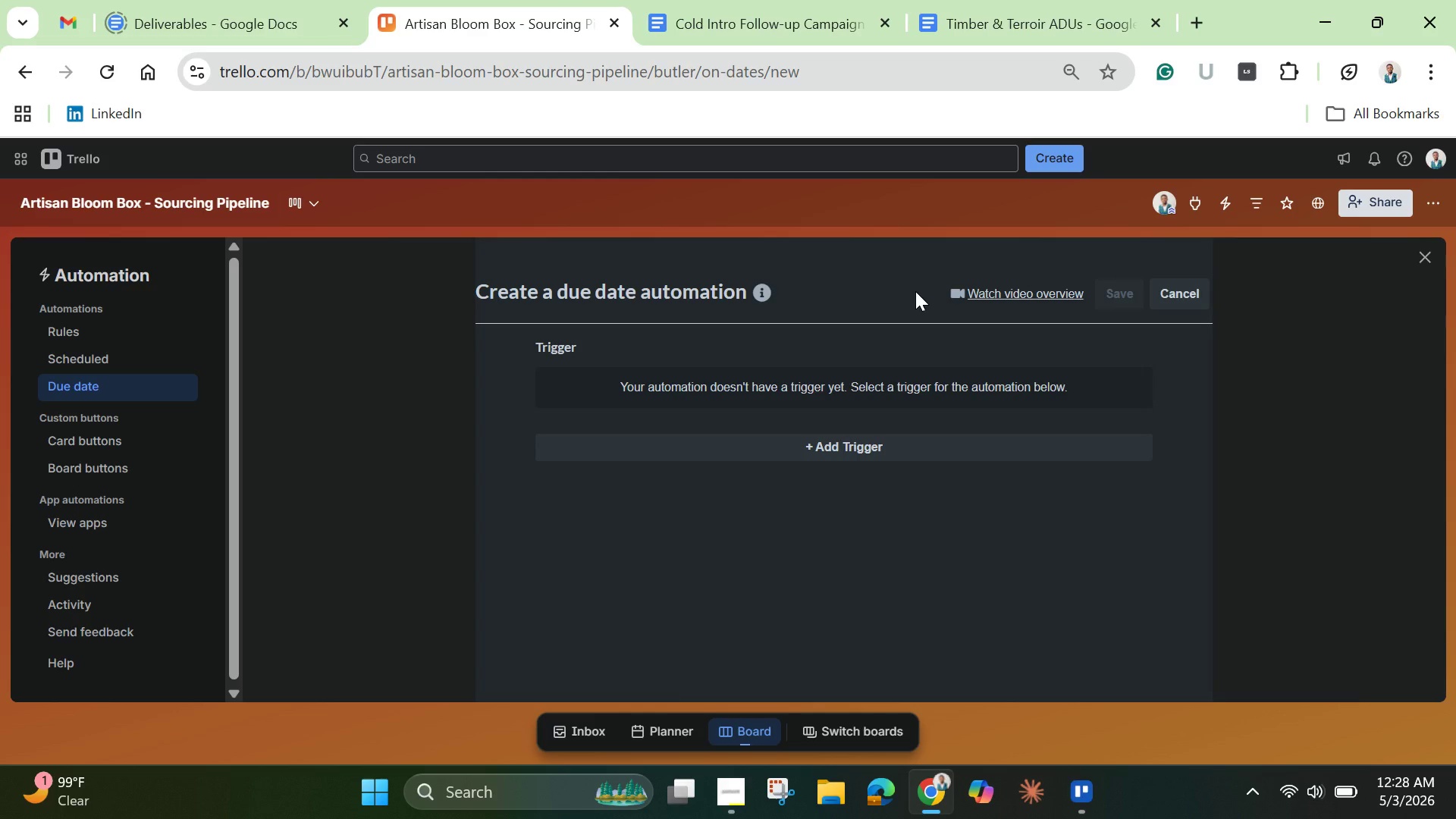 
wait(7.84)
 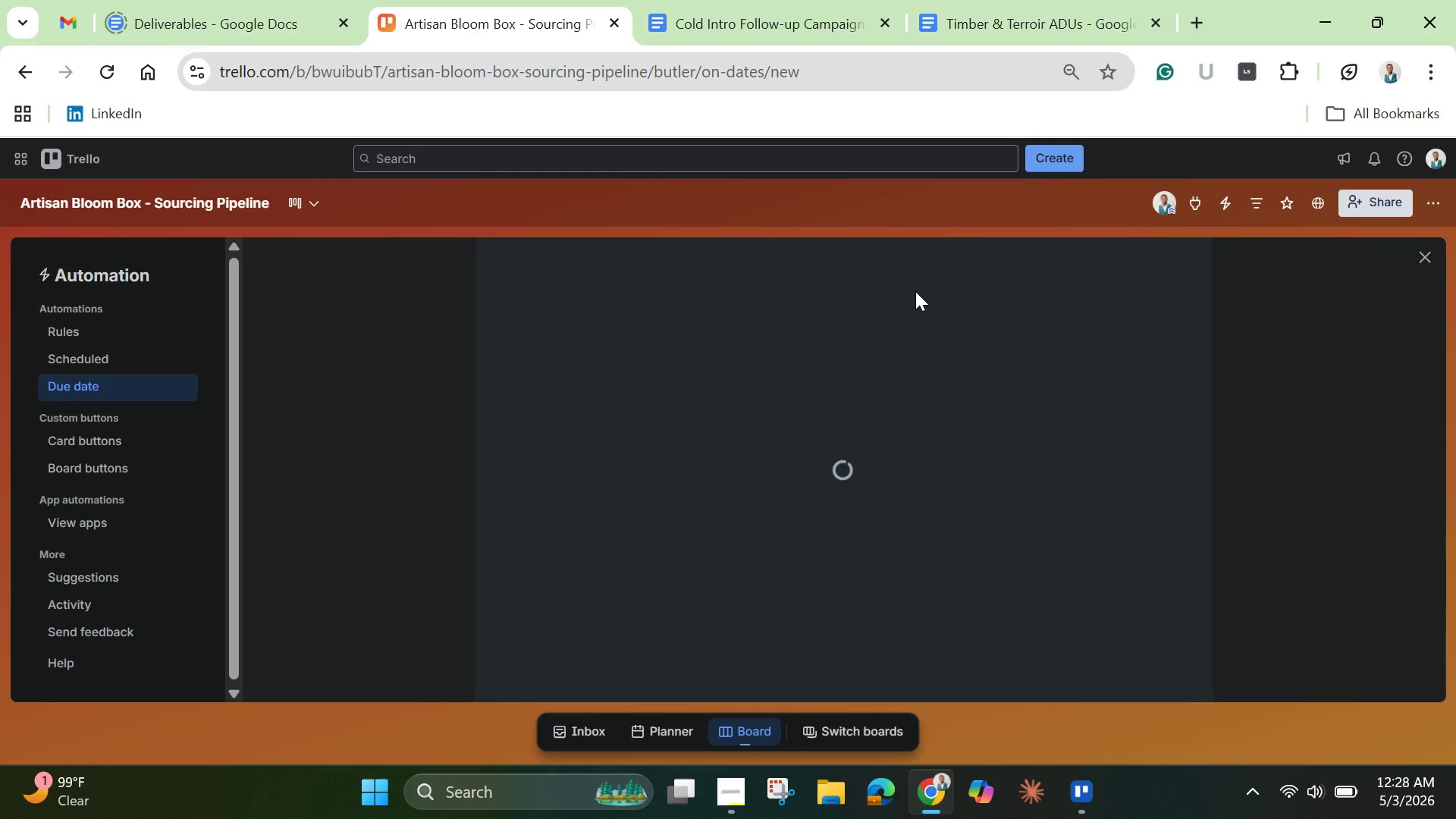 
left_click([905, 453])
 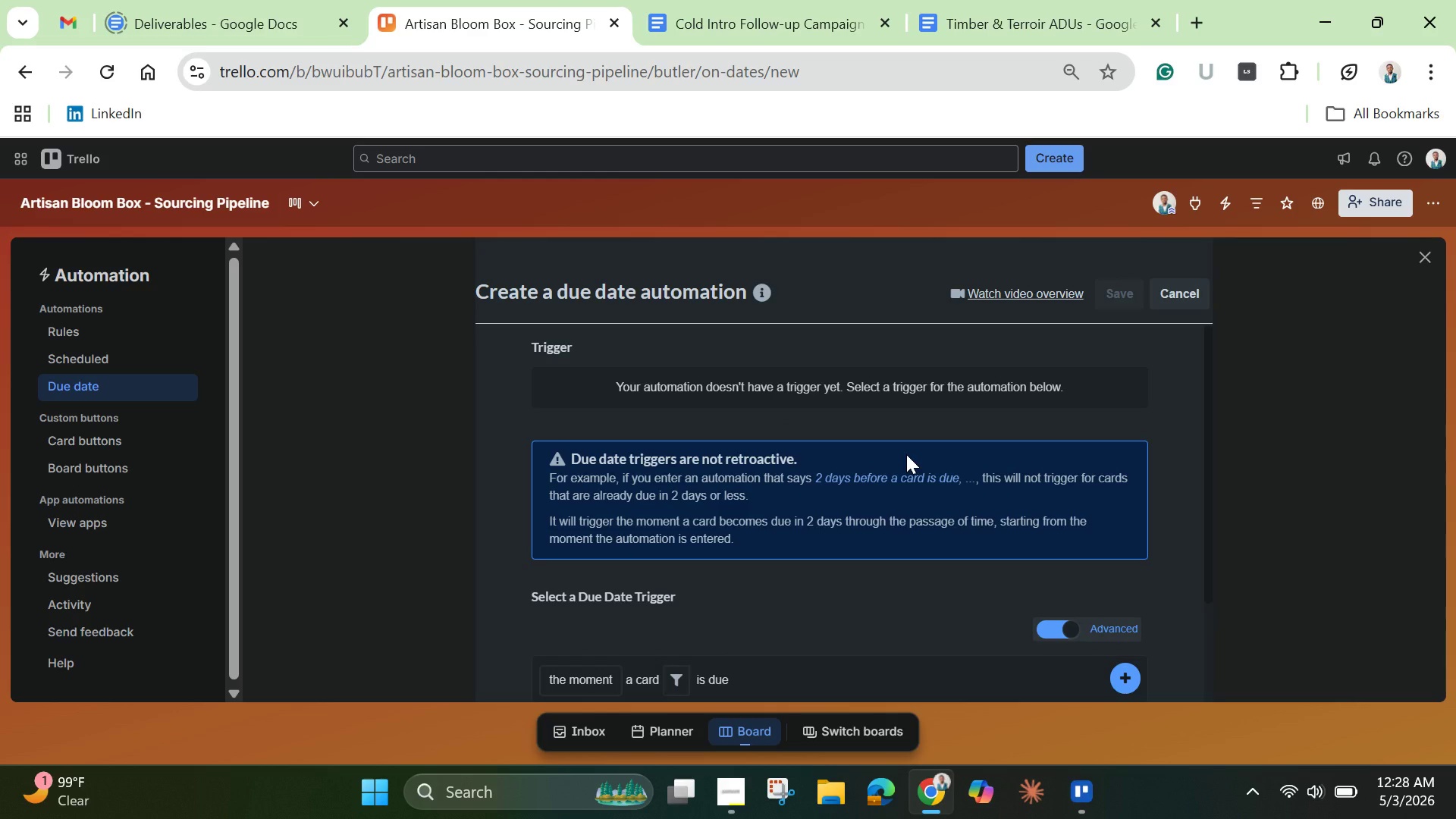 
scroll: coordinate [906, 454], scroll_direction: none, amount: 0.0
 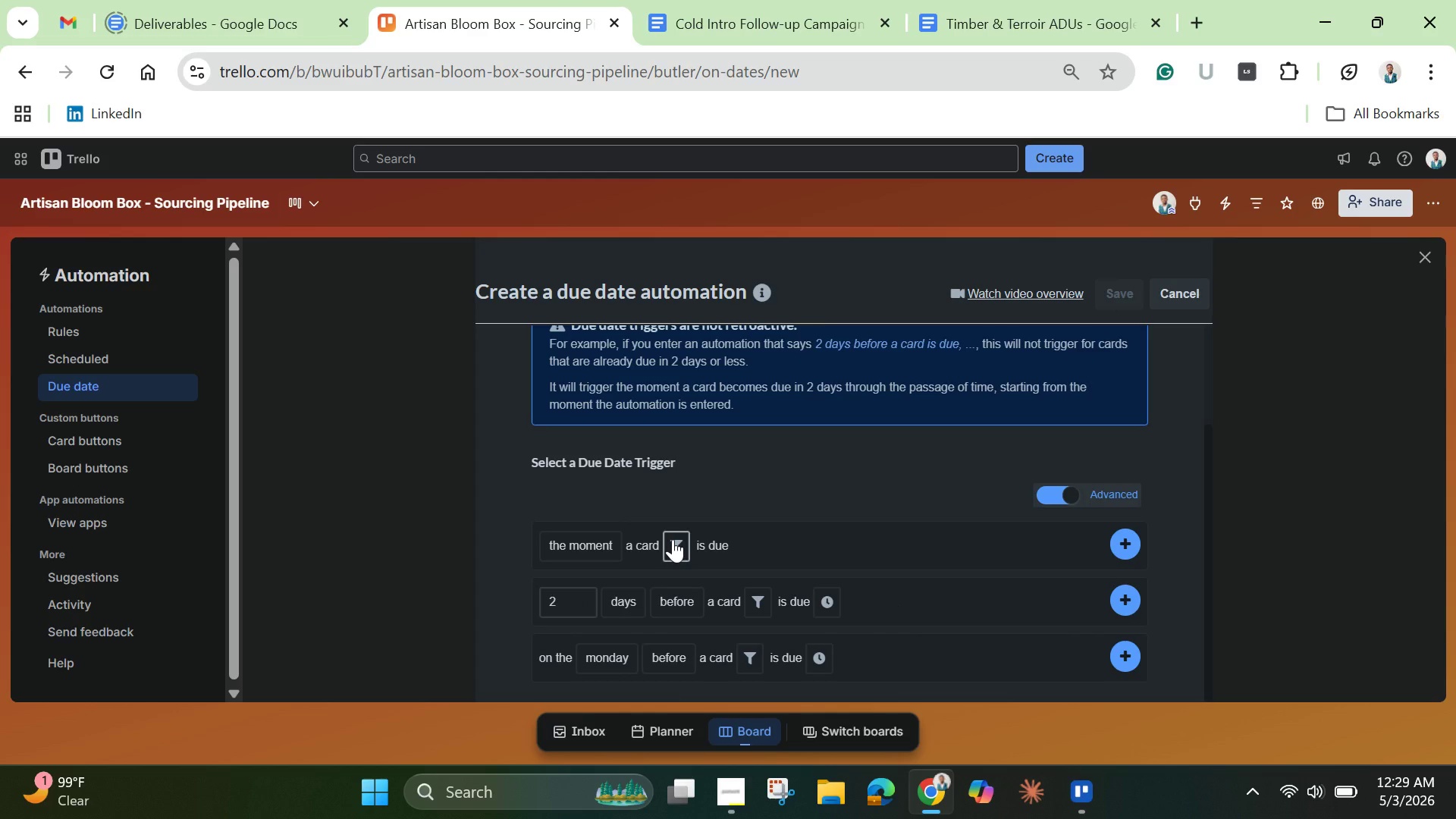 
wait(16.89)
 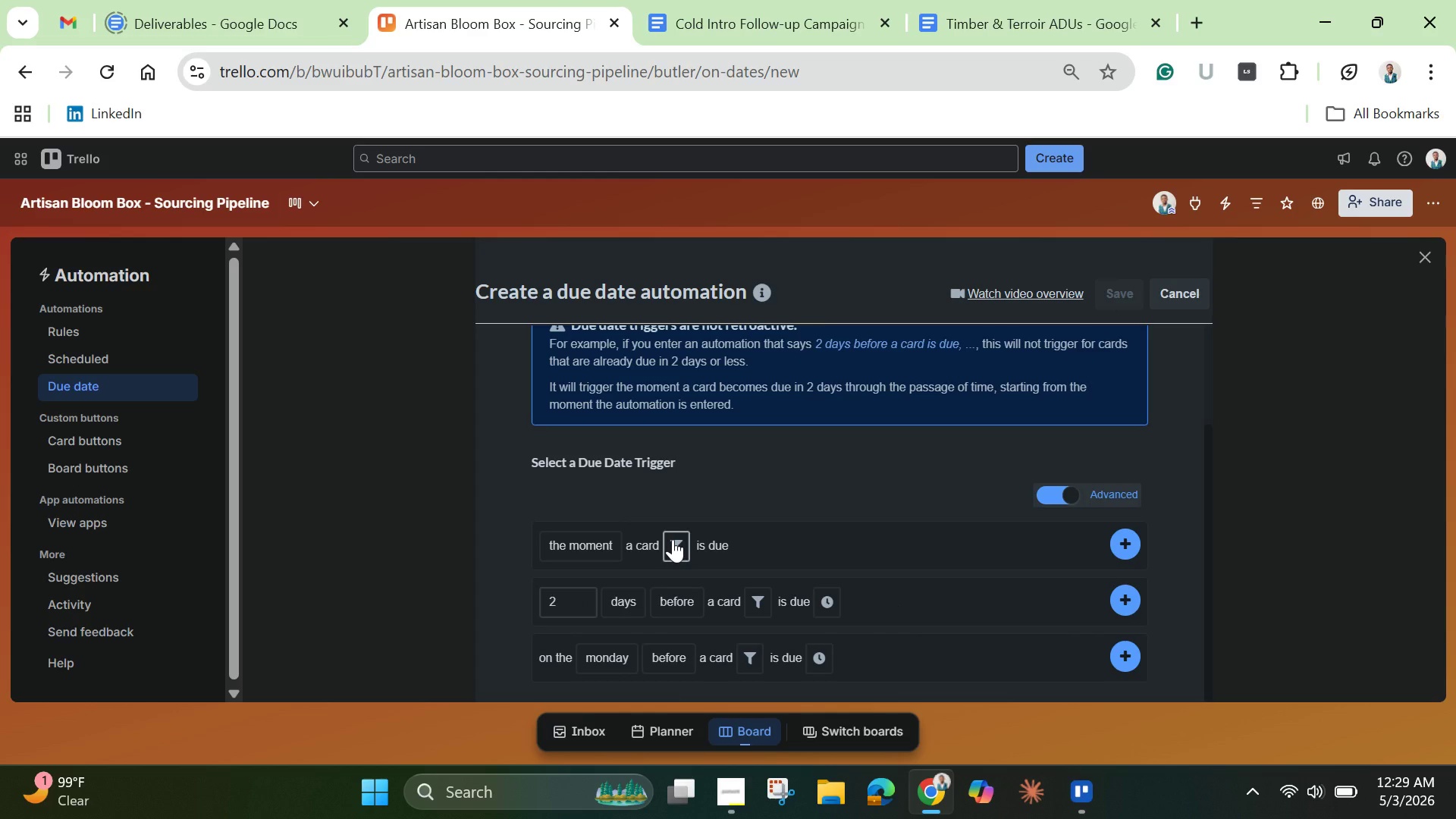 
left_click([673, 539])
 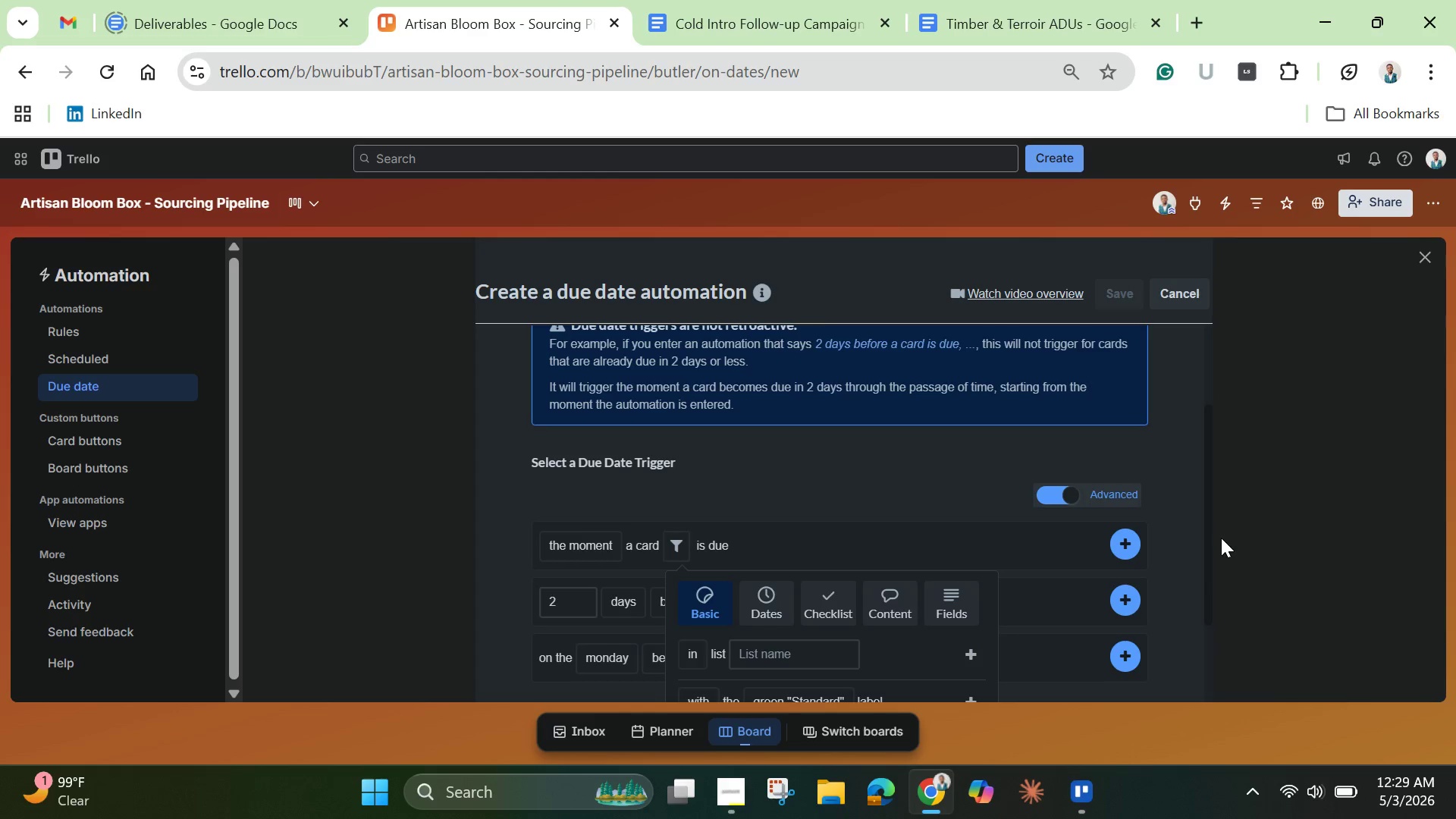 
left_click_drag(start_coordinate=[1209, 544], to_coordinate=[1206, 592])
 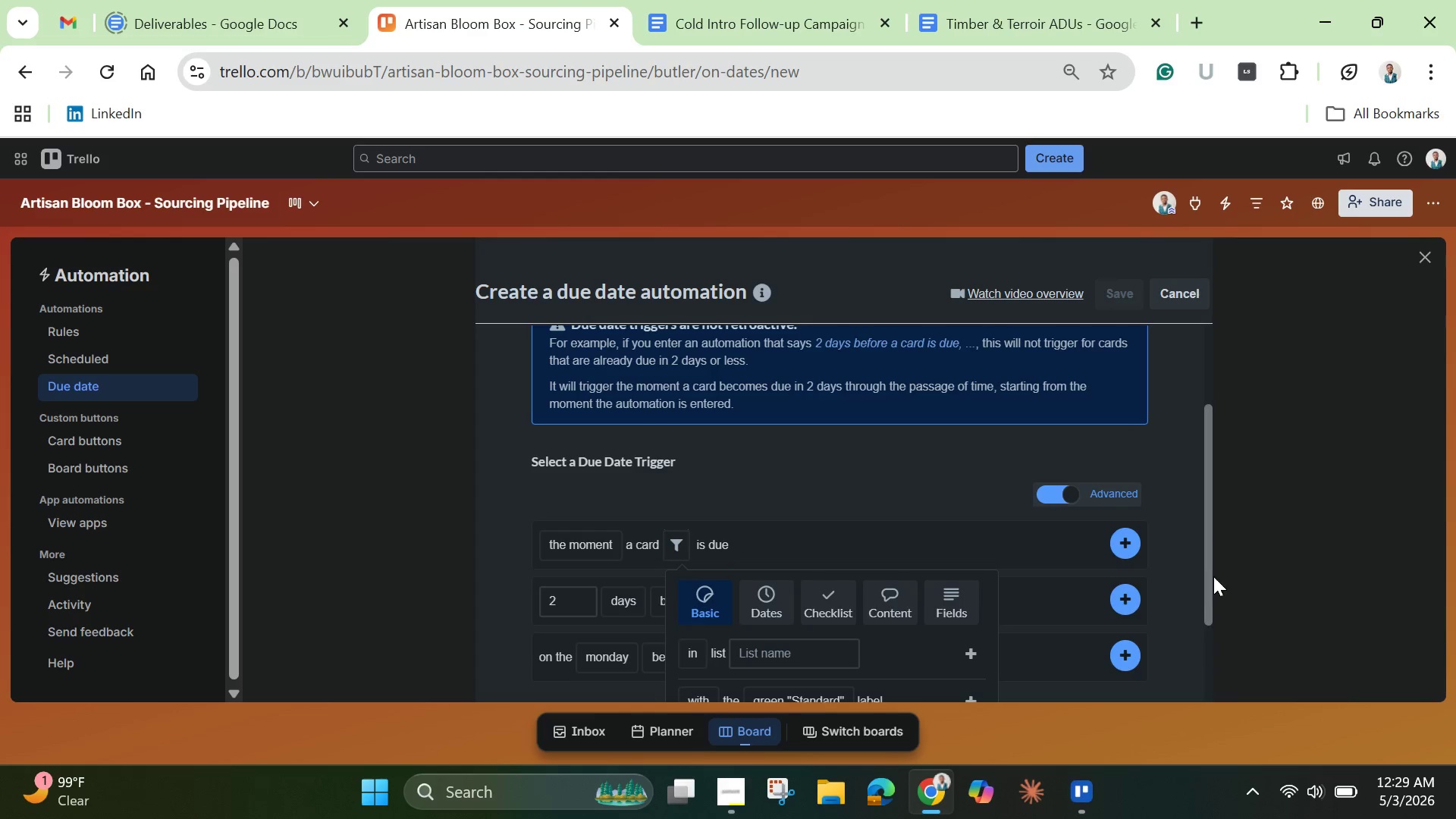 
left_click_drag(start_coordinate=[1218, 579], to_coordinate=[1224, 598])
 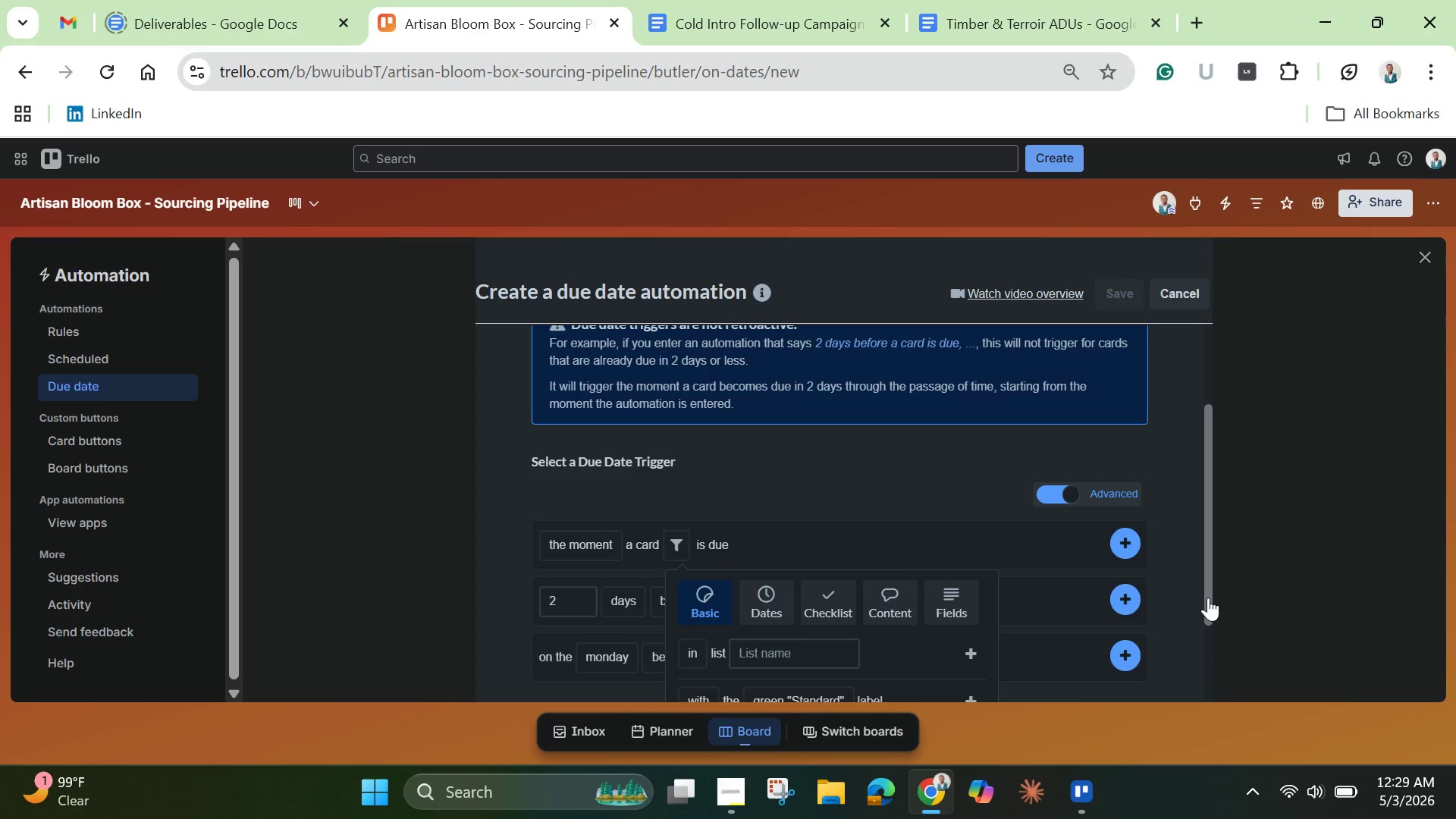 
left_click_drag(start_coordinate=[1208, 598], to_coordinate=[1203, 667])
 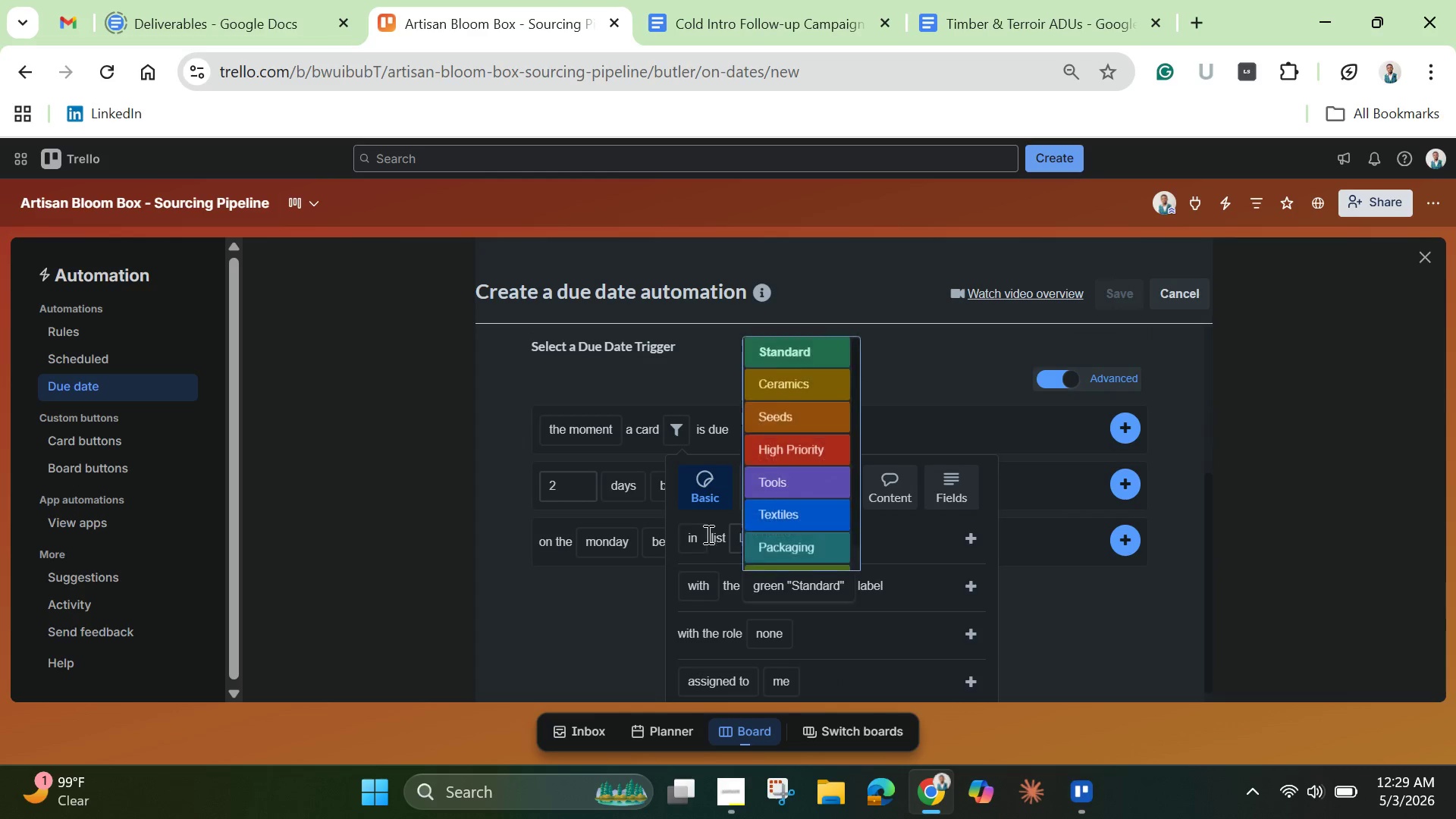 
mouse_move([696, 544])
 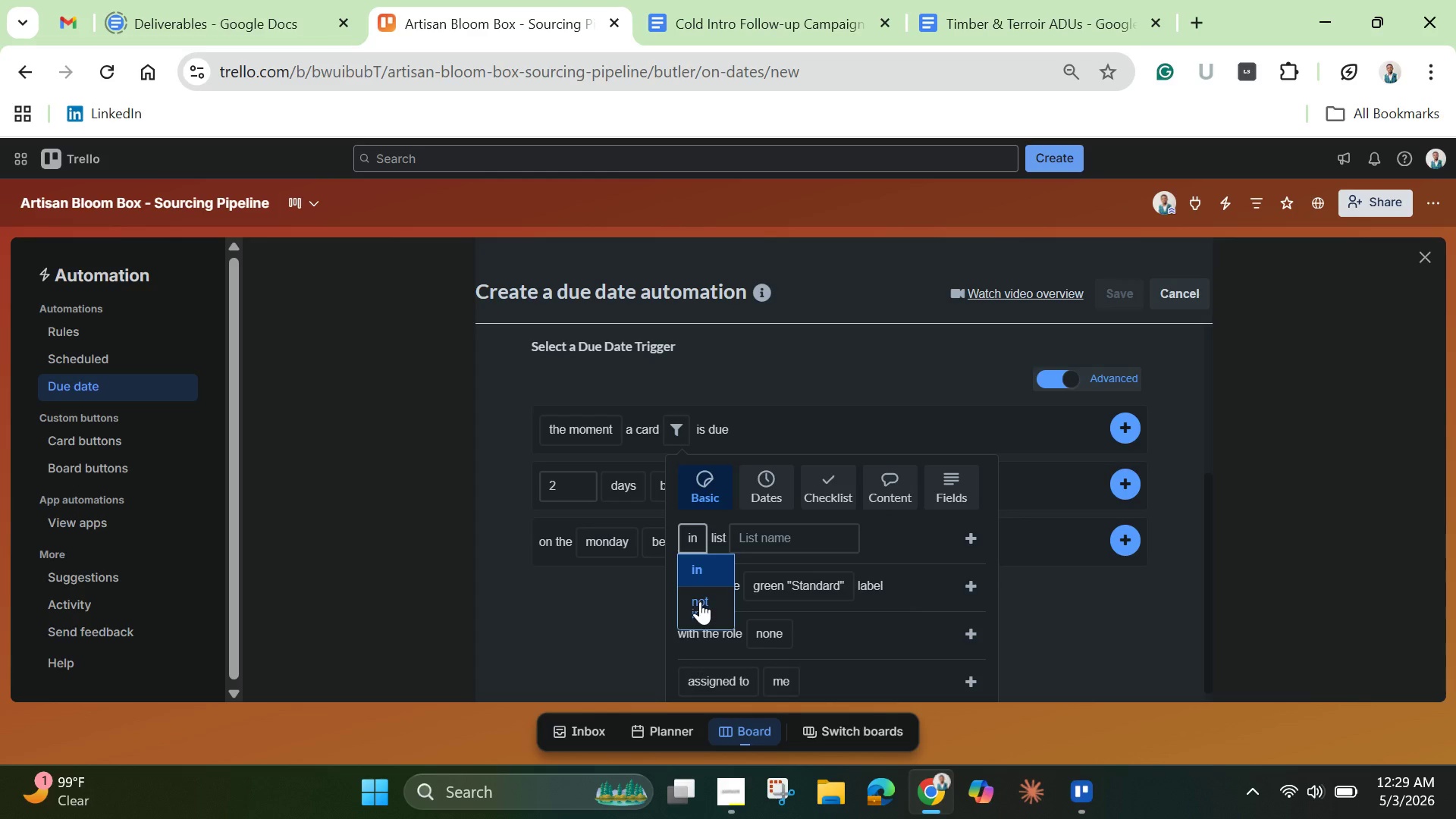 
left_click([700, 601])
 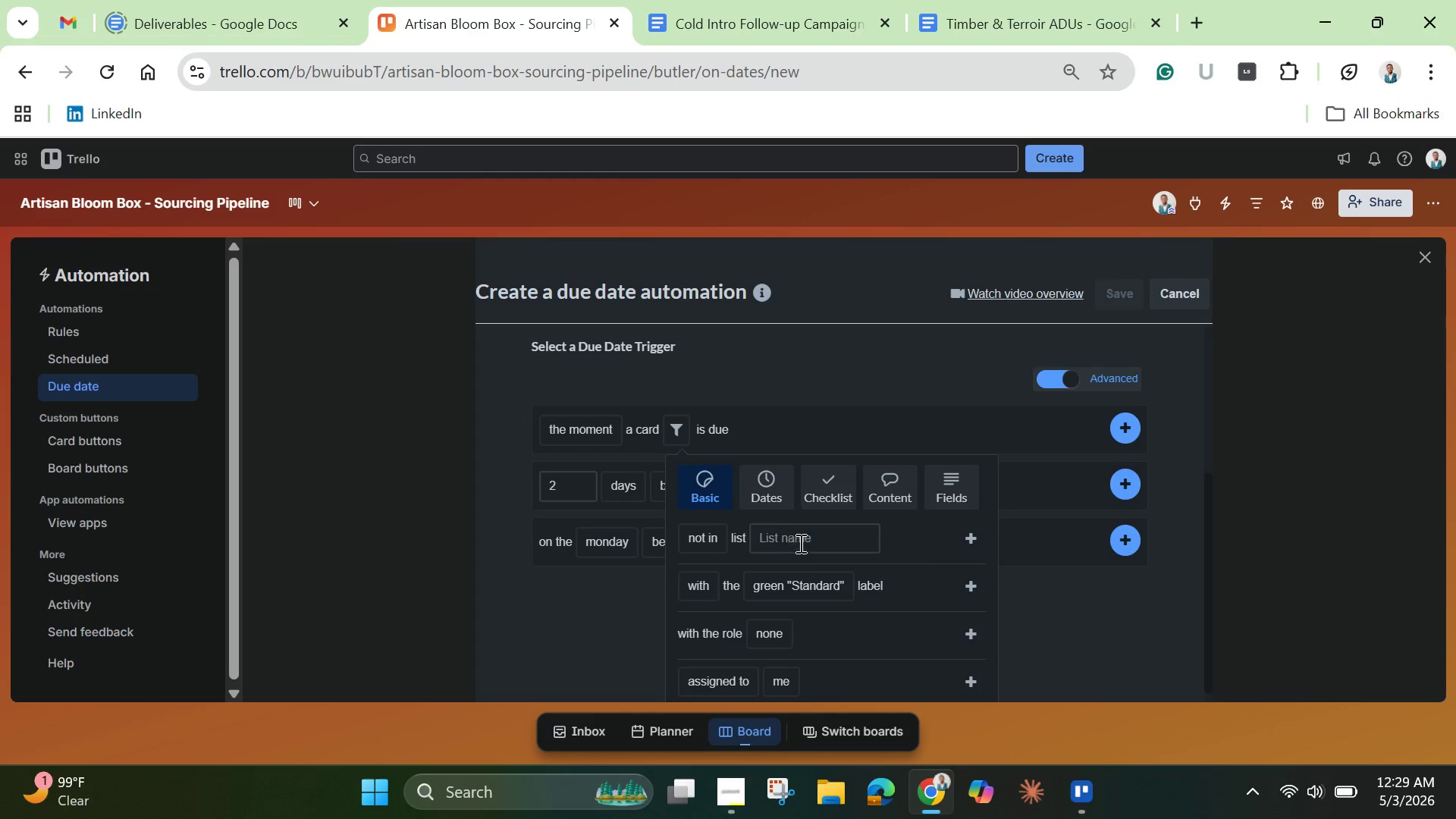 
left_click([801, 541])
 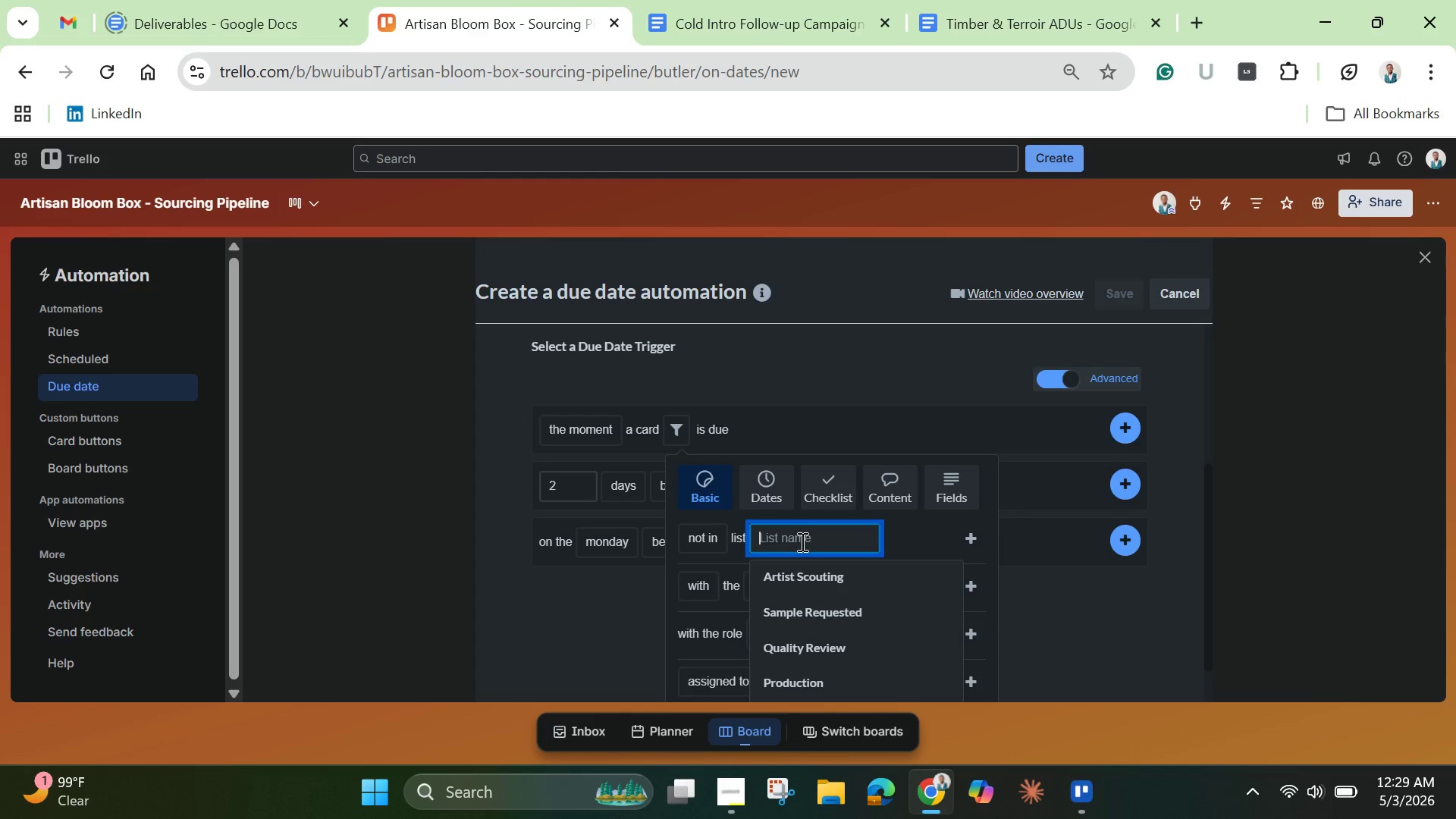 
scroll: coordinate [820, 658], scroll_direction: none, amount: 0.0
 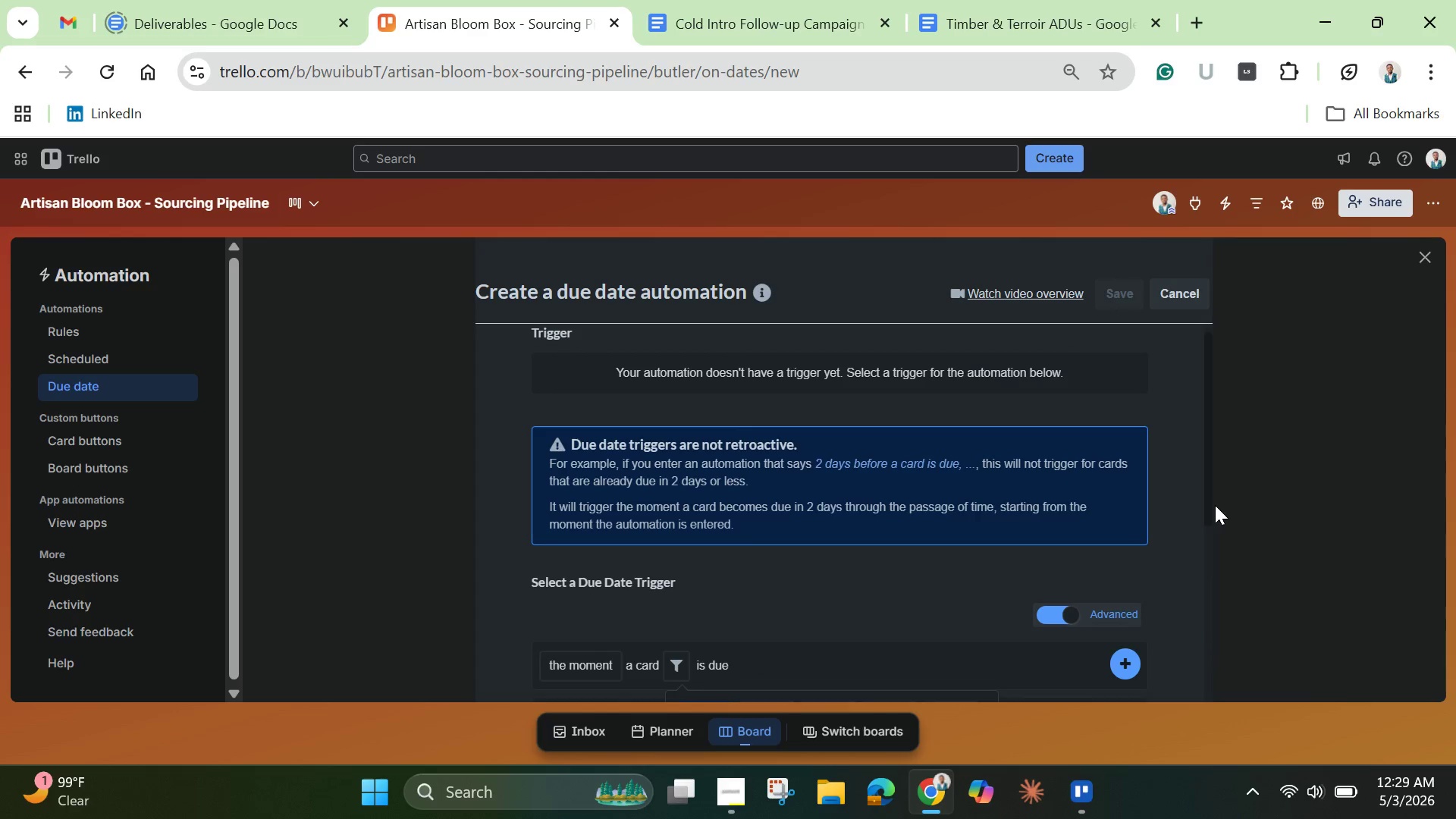 
left_click_drag(start_coordinate=[1208, 505], to_coordinate=[1193, 633])
 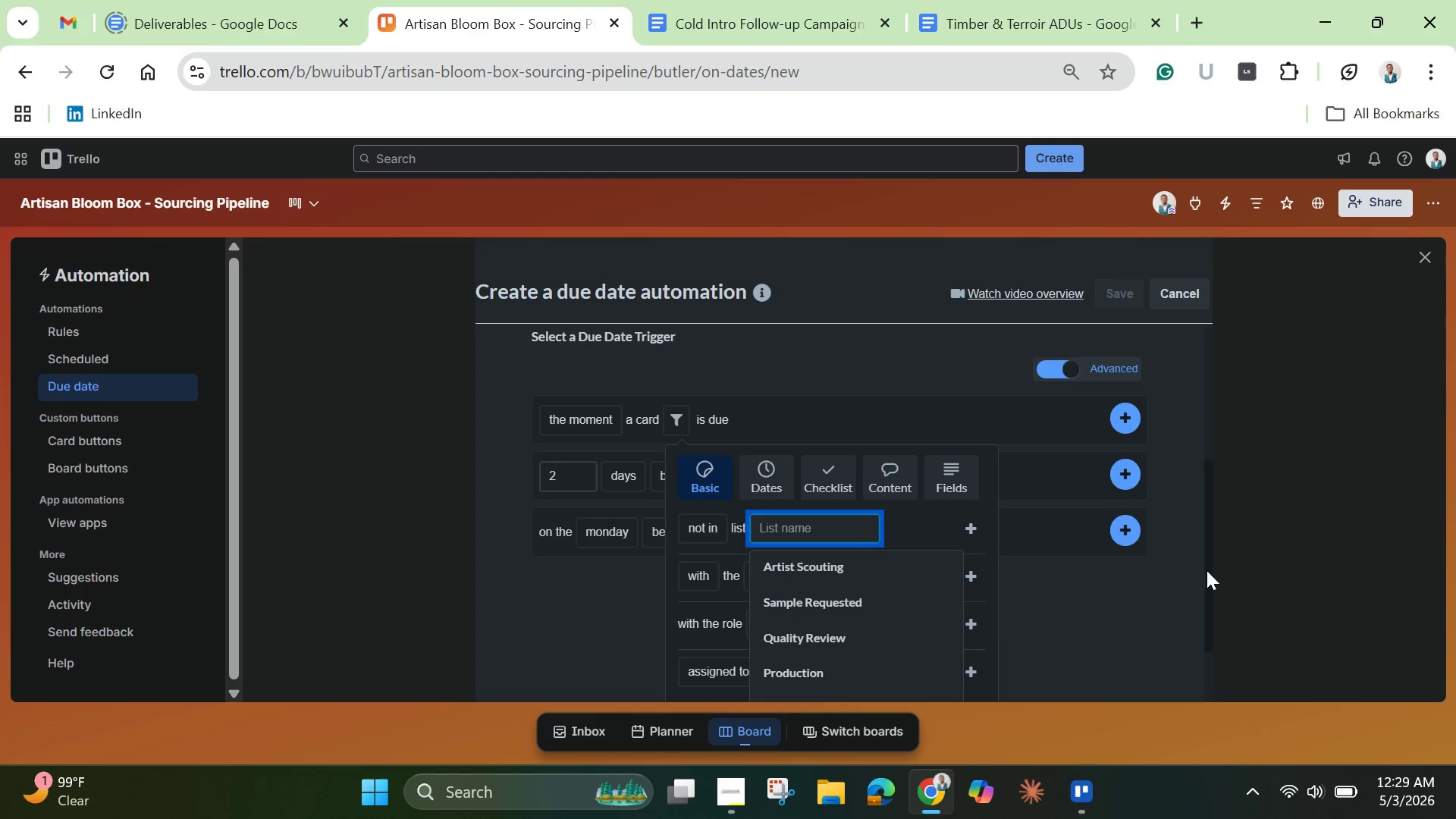 
left_click_drag(start_coordinate=[1212, 579], to_coordinate=[1207, 629])
 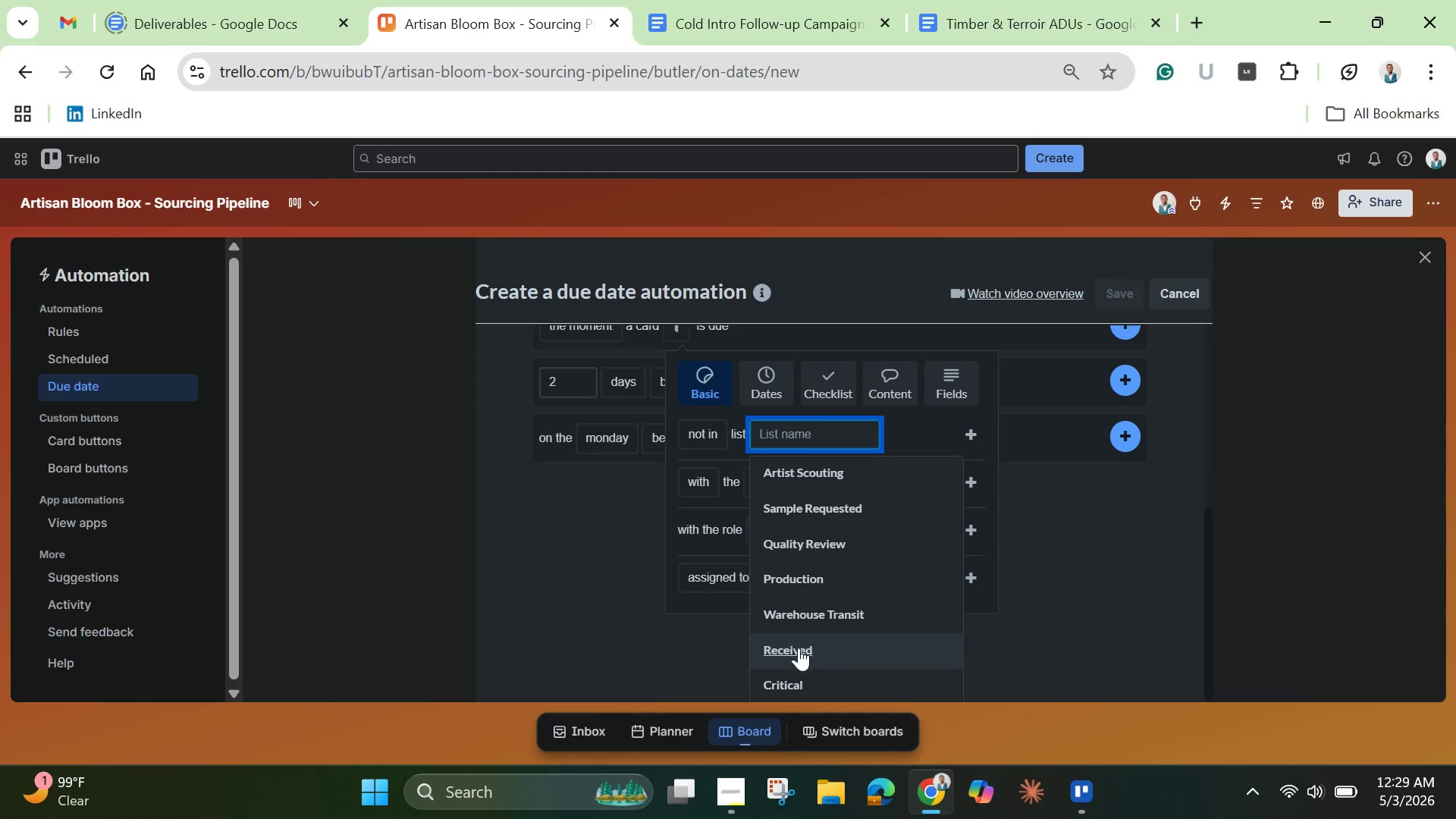 
left_click([797, 648])
 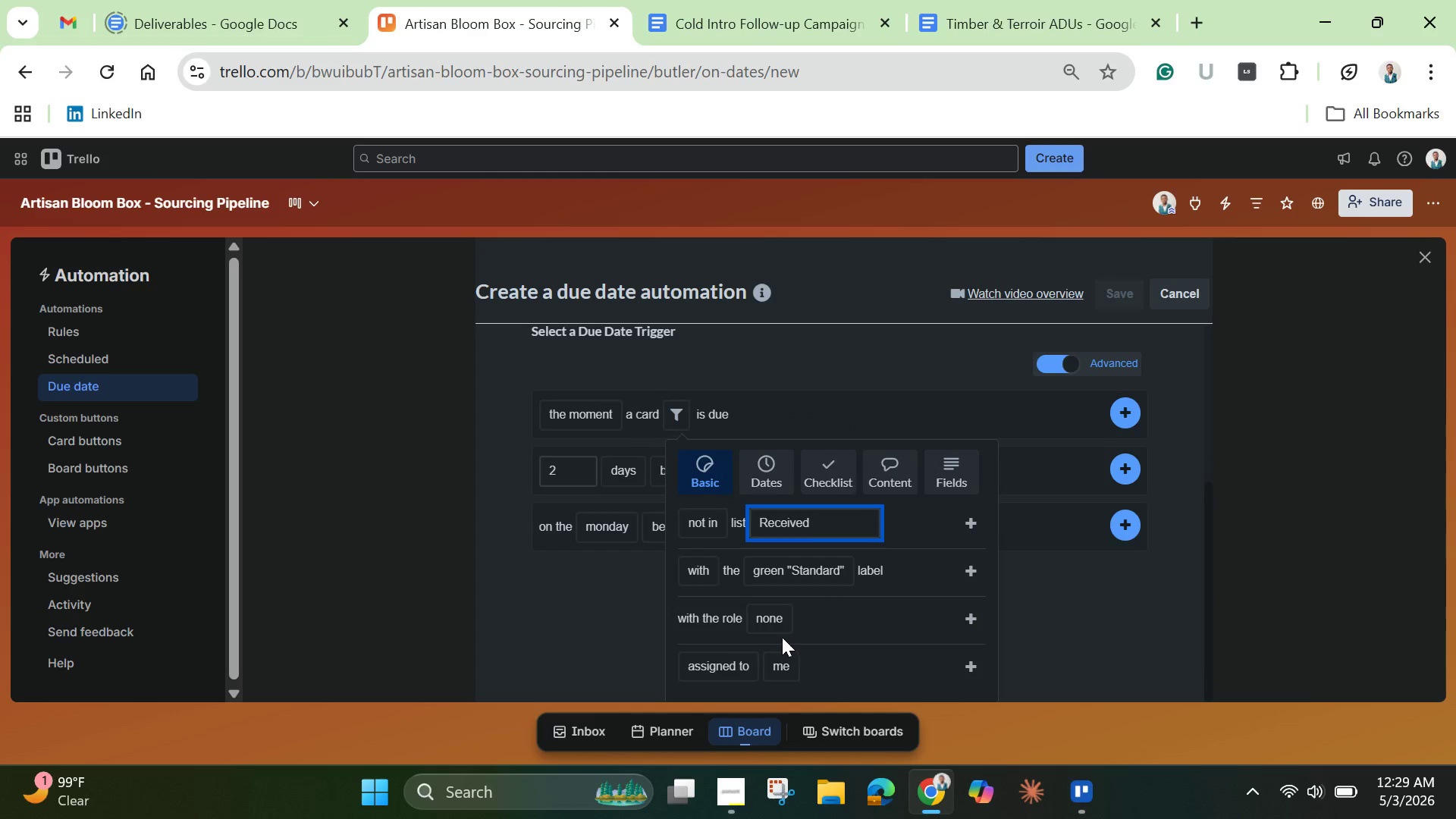 
mouse_move([770, 610])
 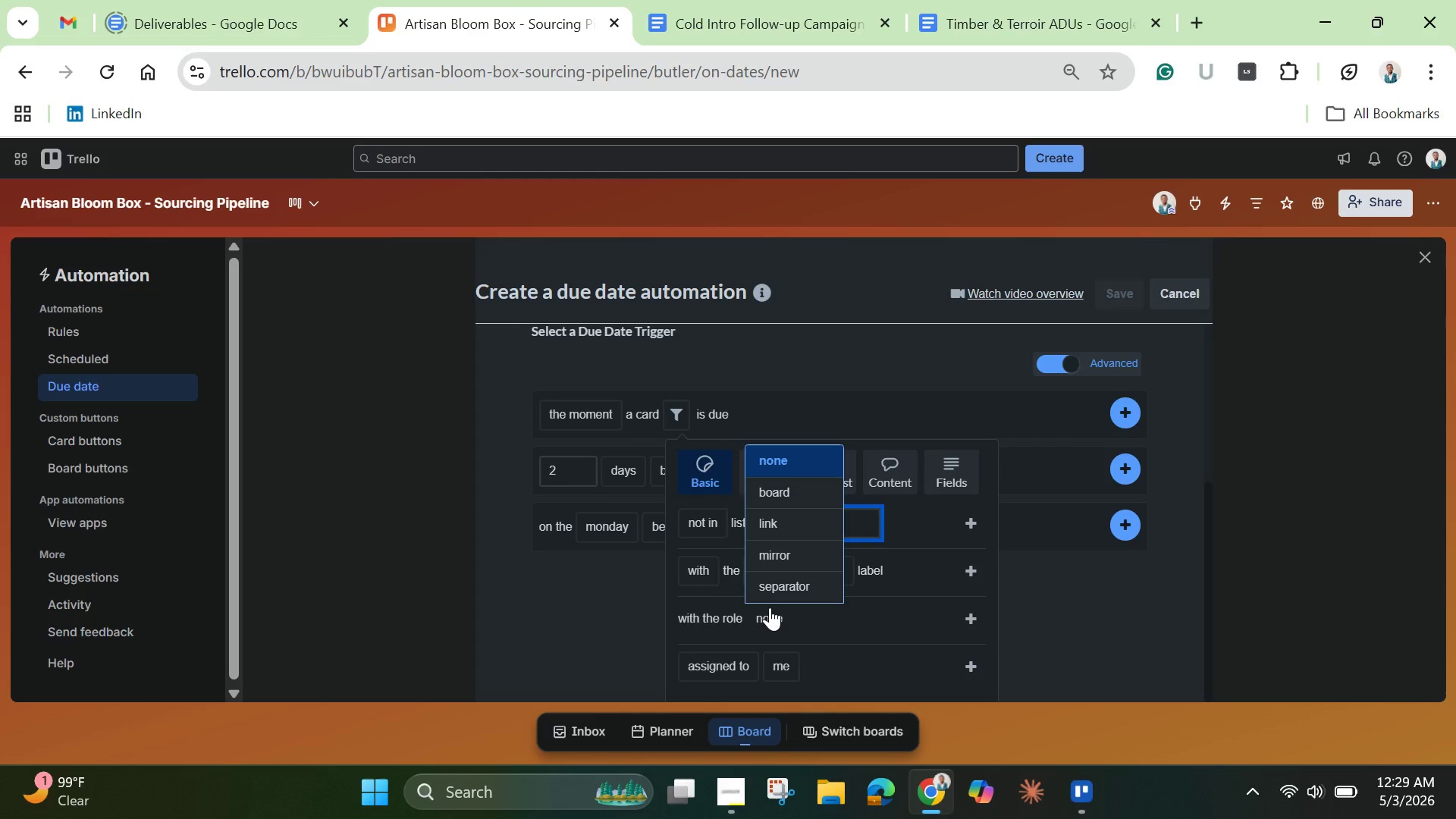 
wait(9.03)
 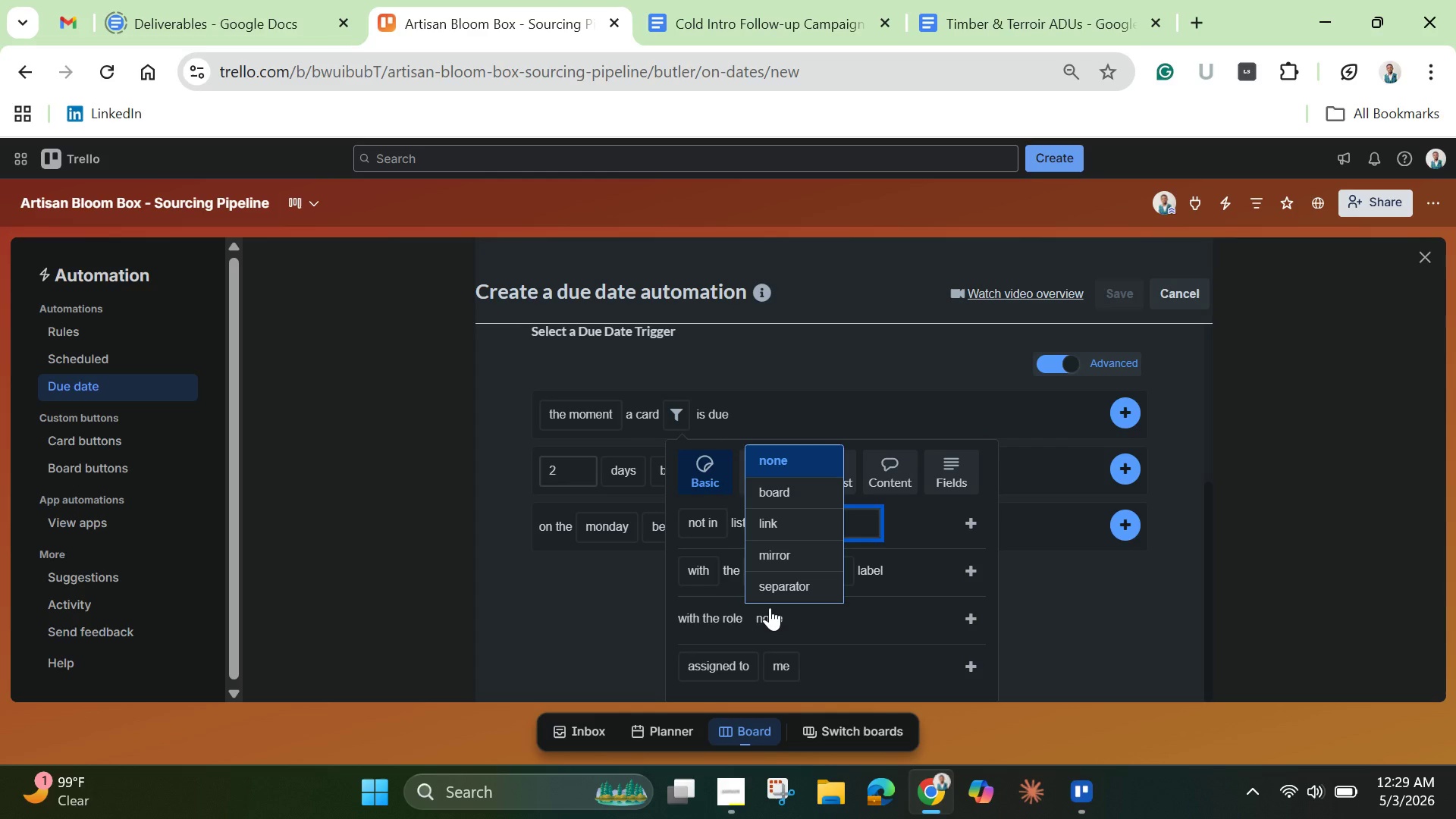 
left_click([976, 519])
 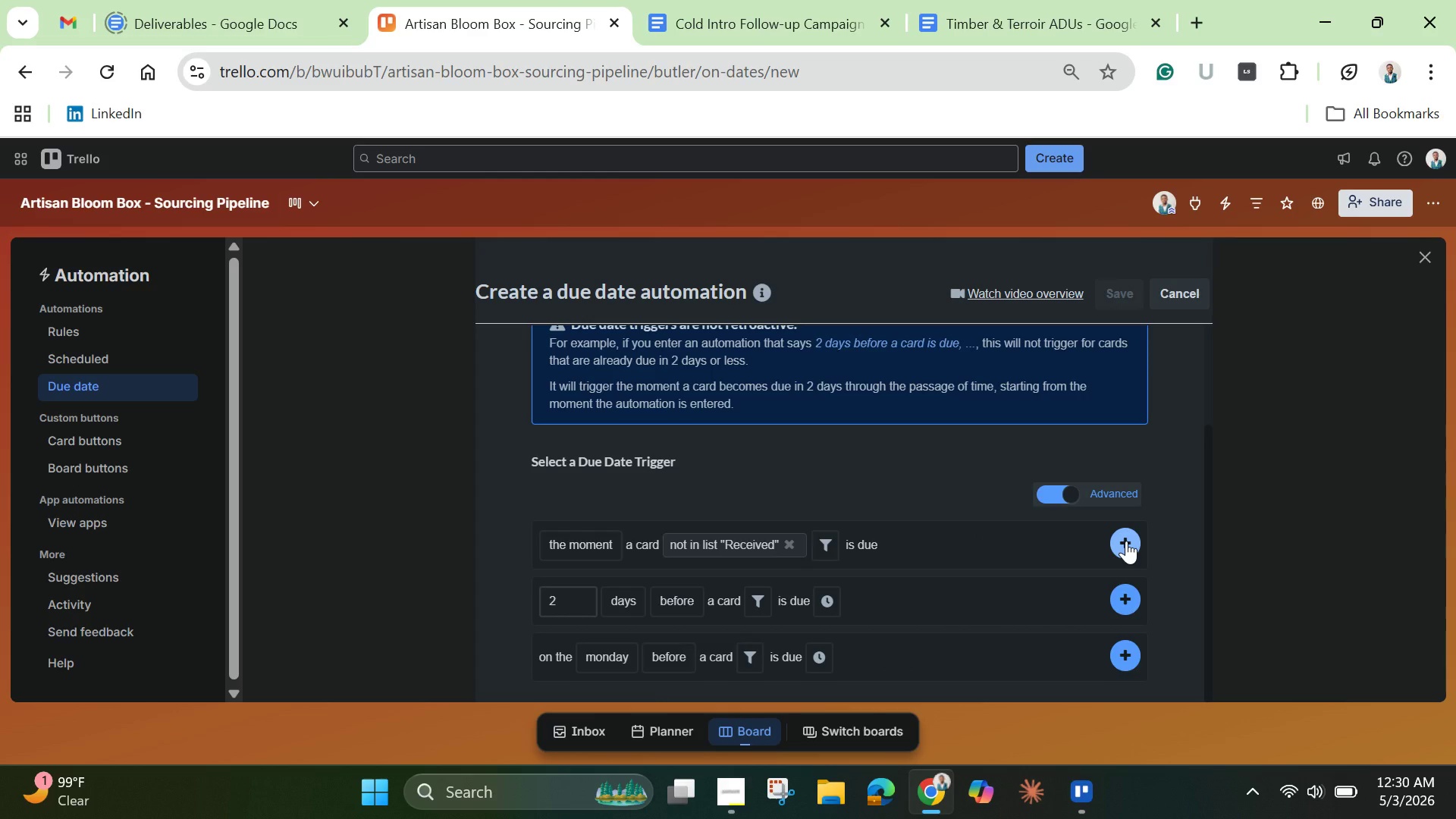 
wait(5.31)
 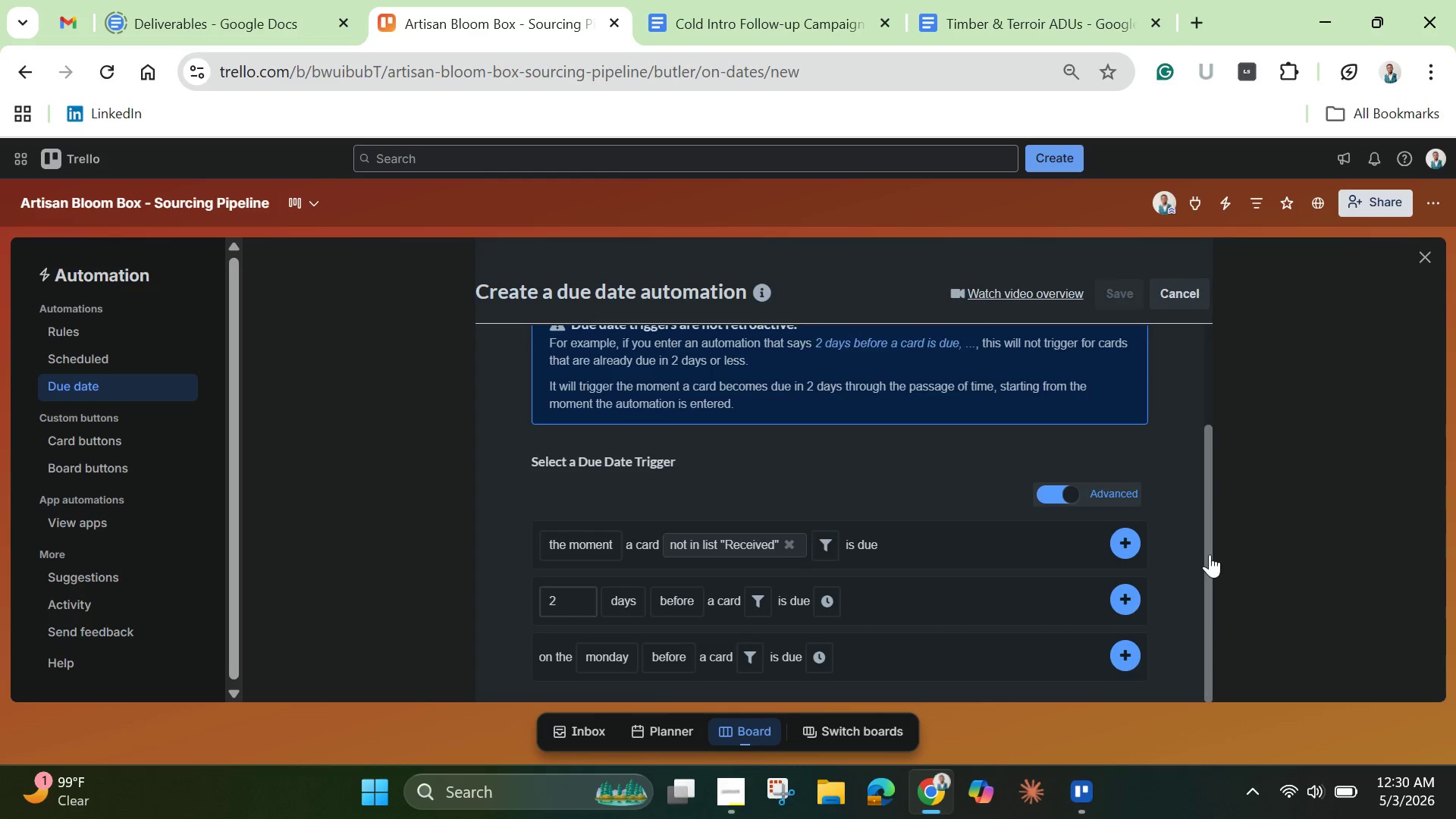 
left_click([1126, 541])
 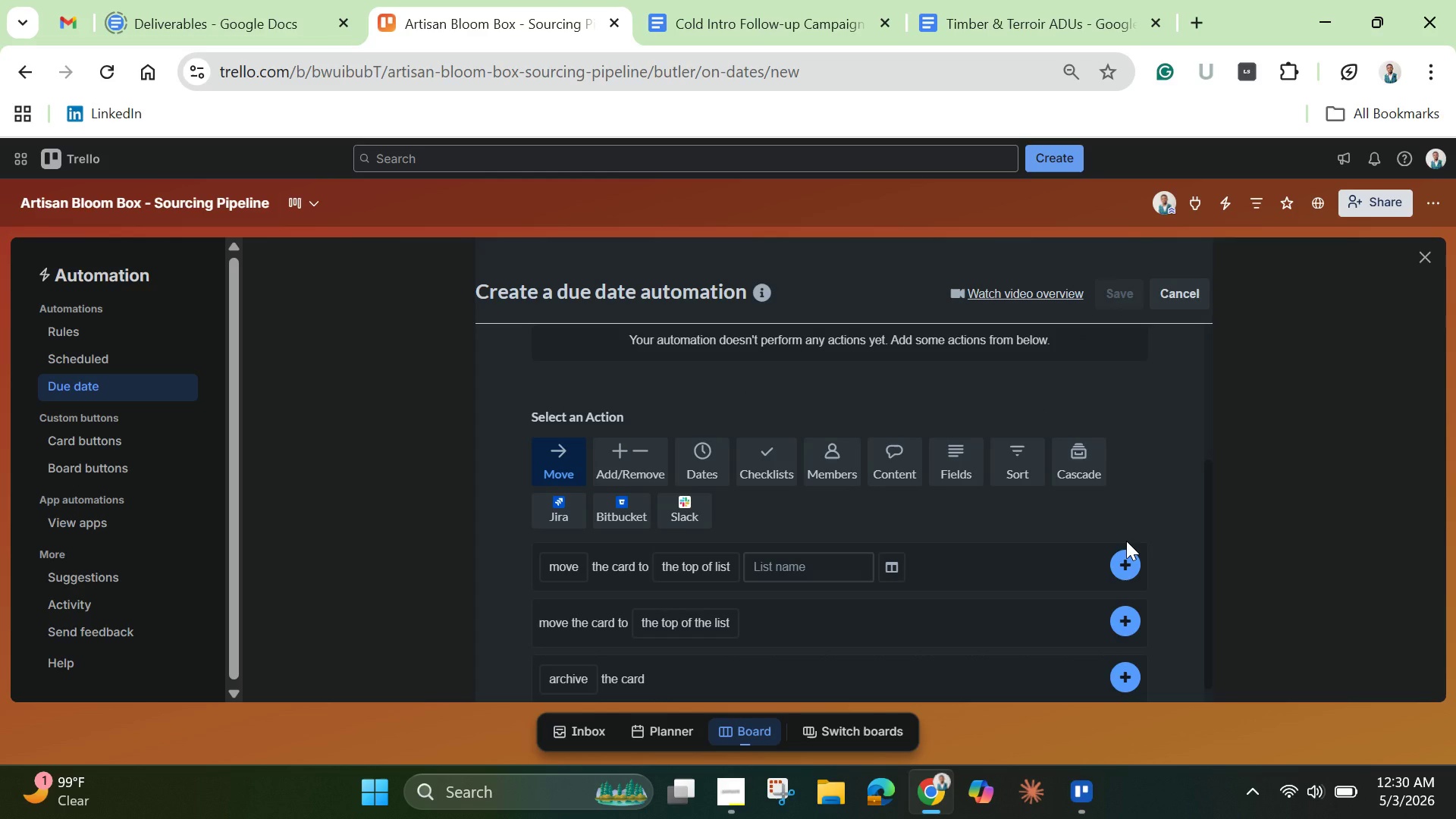 
wait(8.14)
 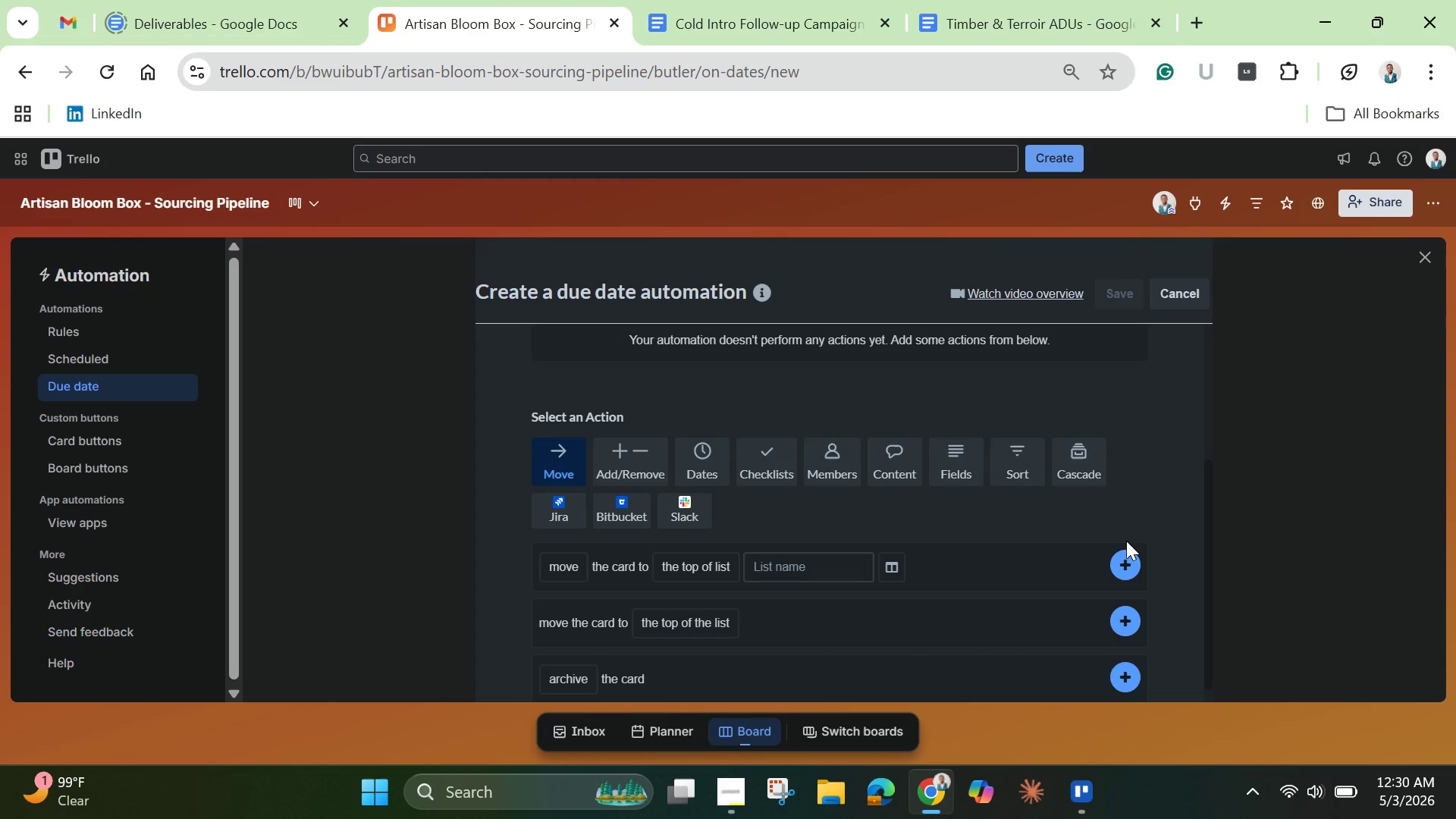 
left_click([807, 571])
 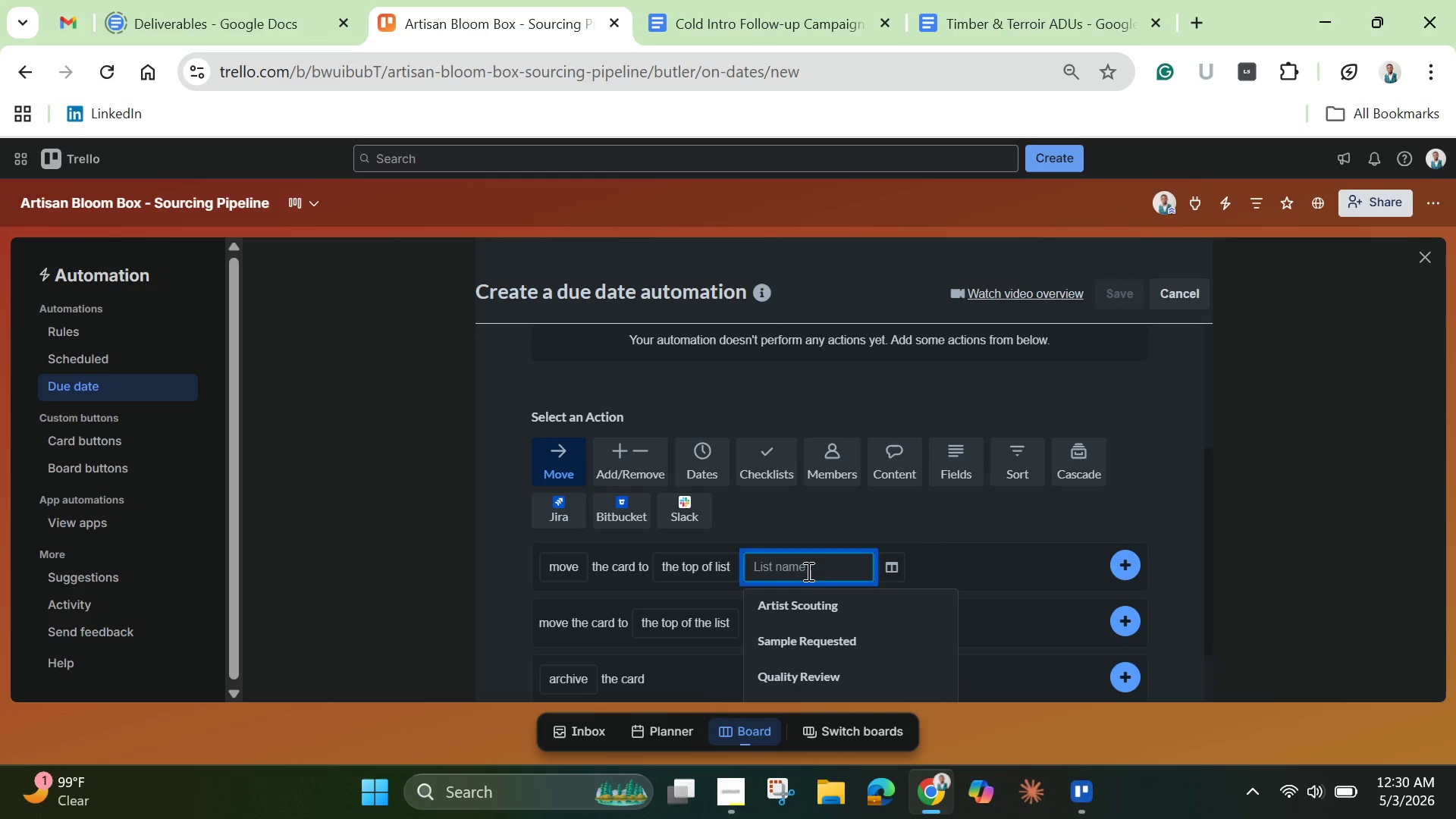 
scroll: coordinate [868, 661], scroll_direction: down, amount: 1.0
 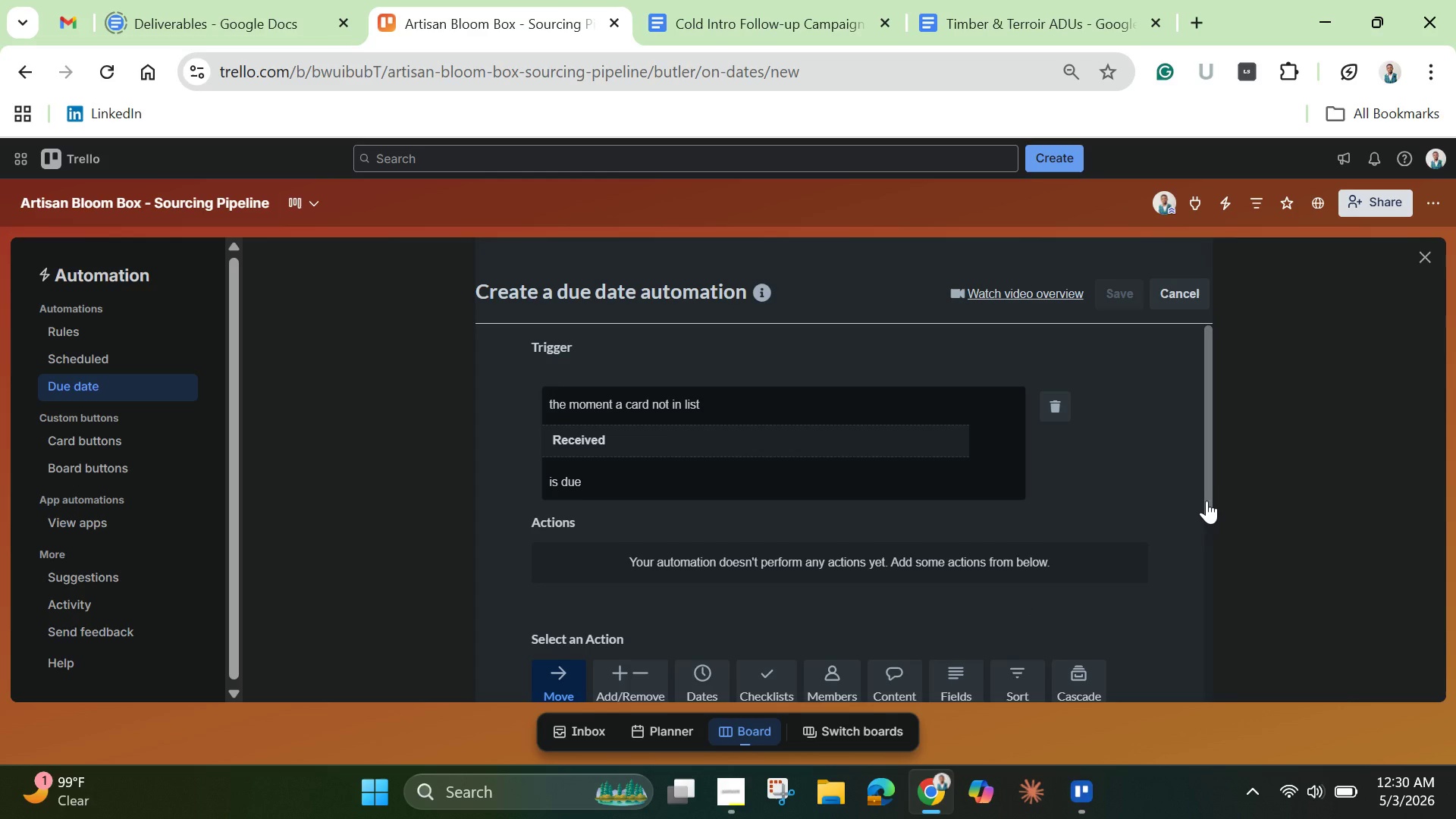 
left_click_drag(start_coordinate=[1207, 500], to_coordinate=[1202, 694])
 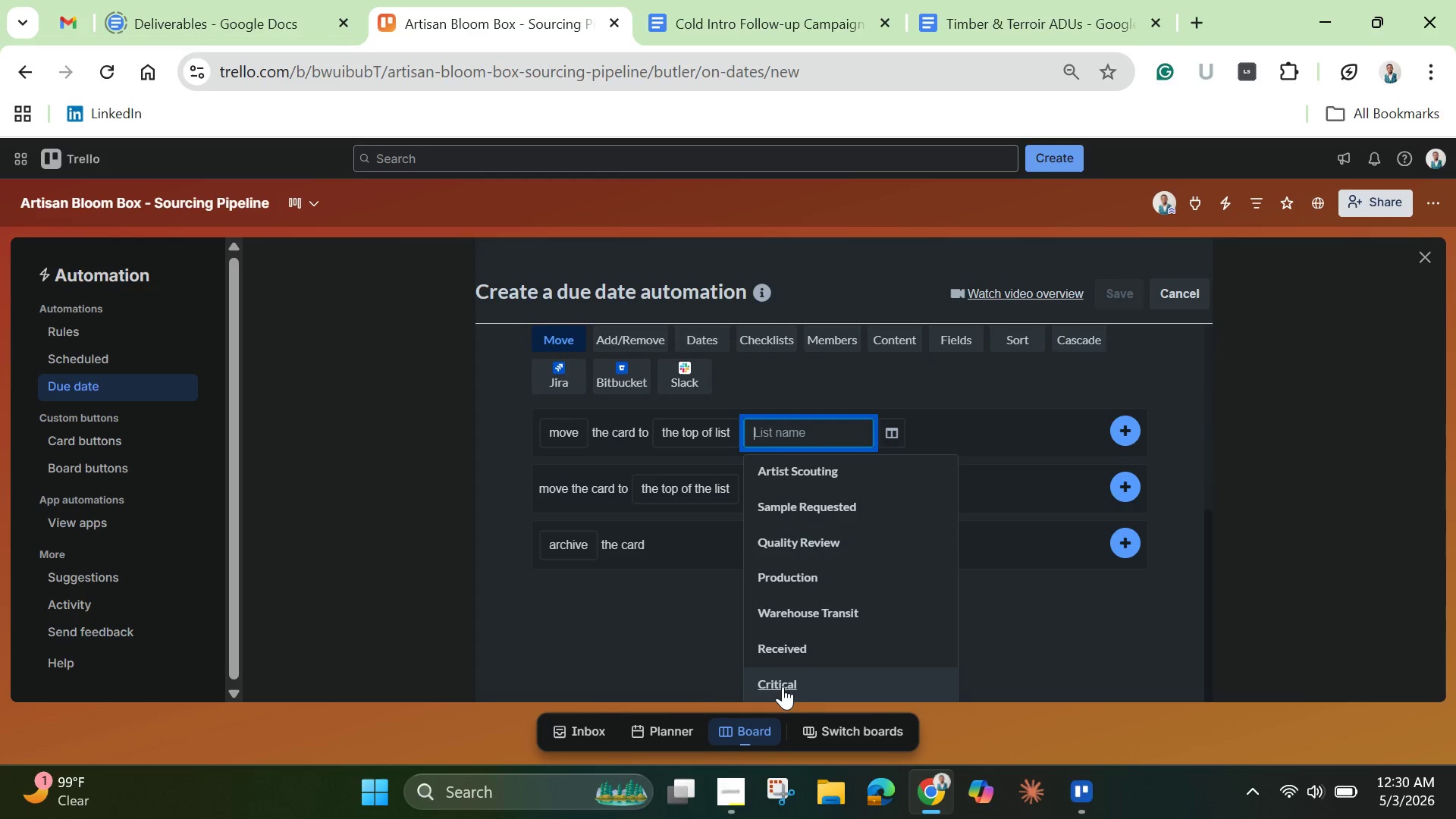 
left_click([780, 683])
 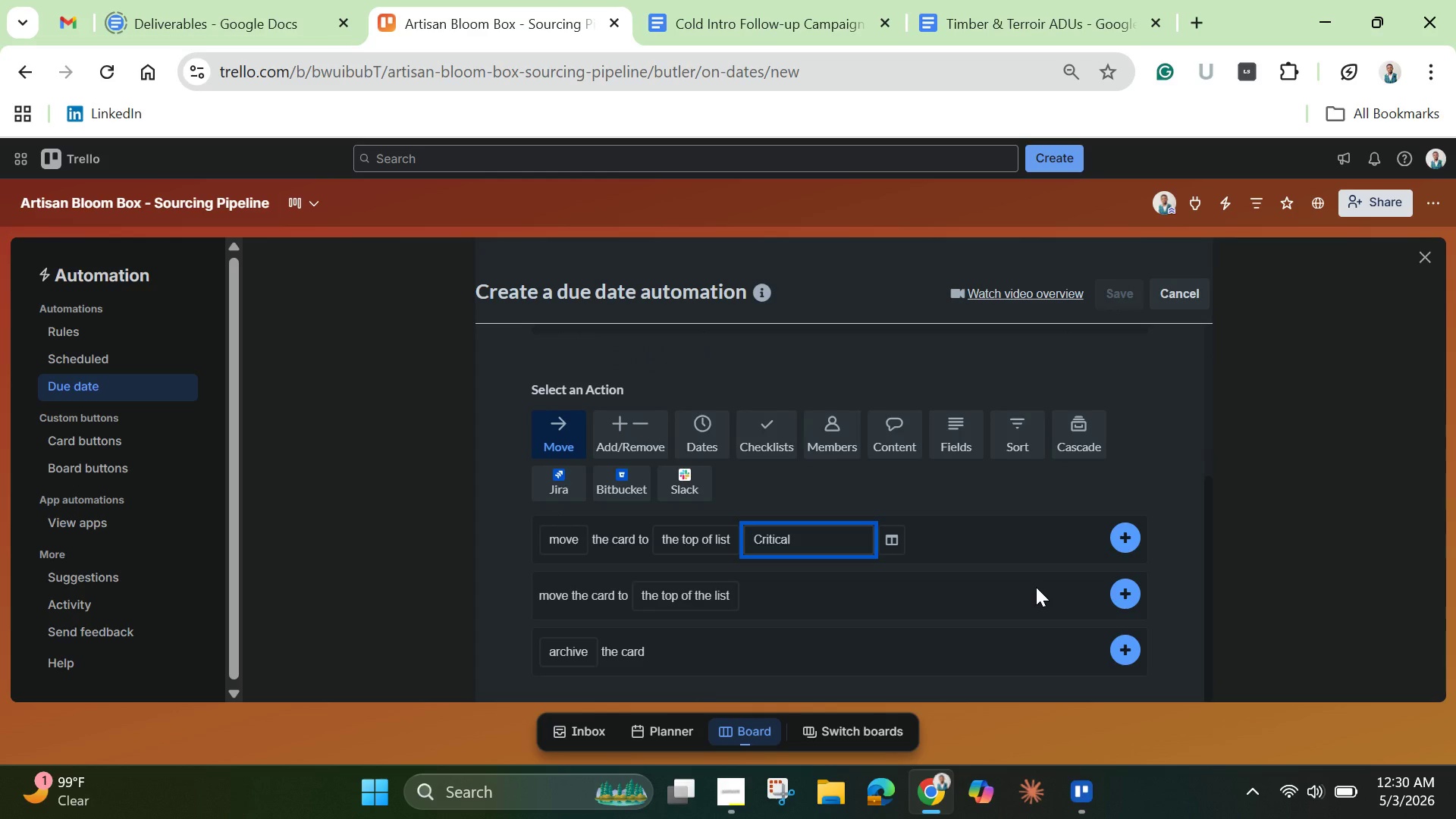 
wait(6.17)
 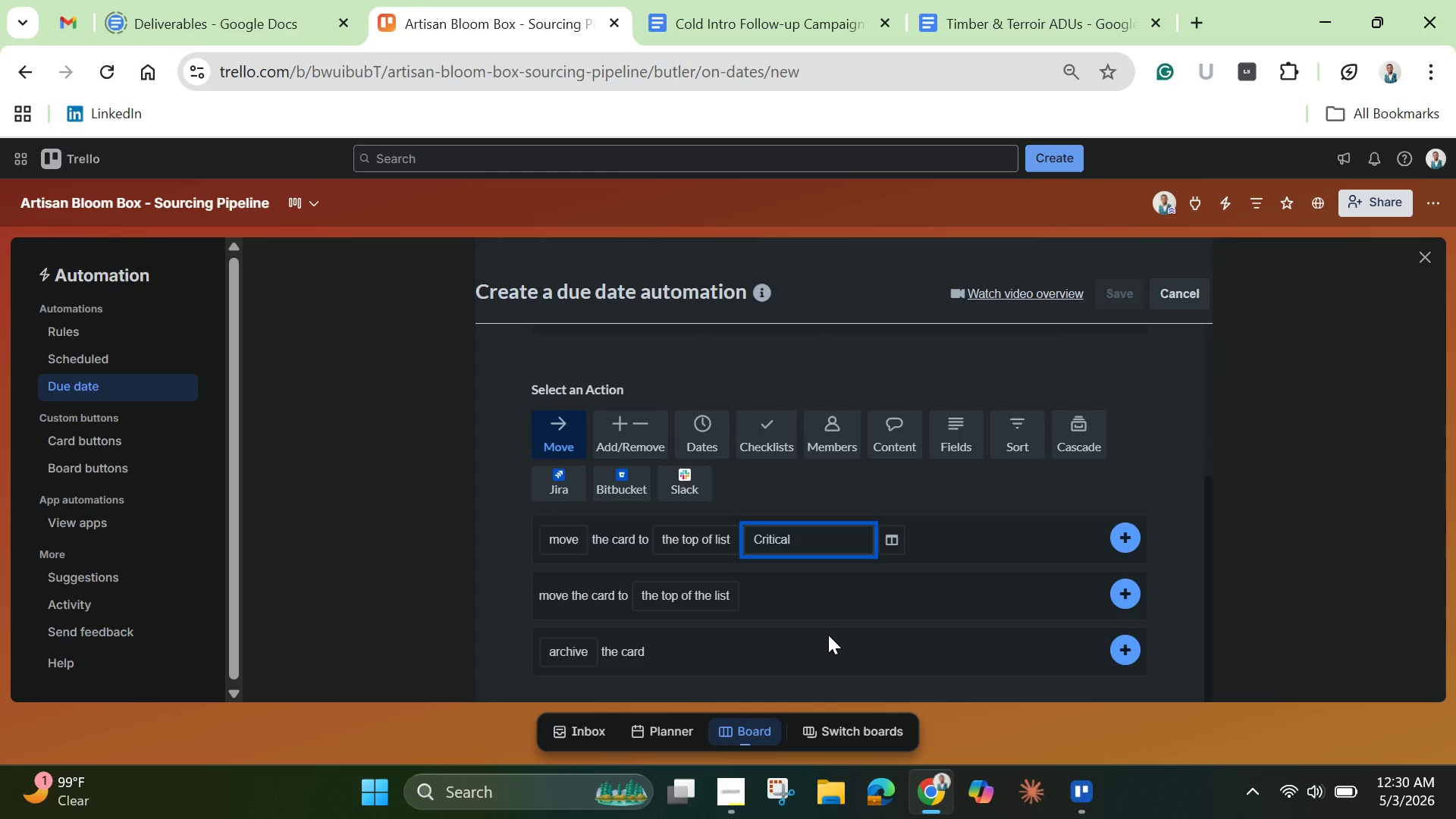 
left_click([1134, 535])
 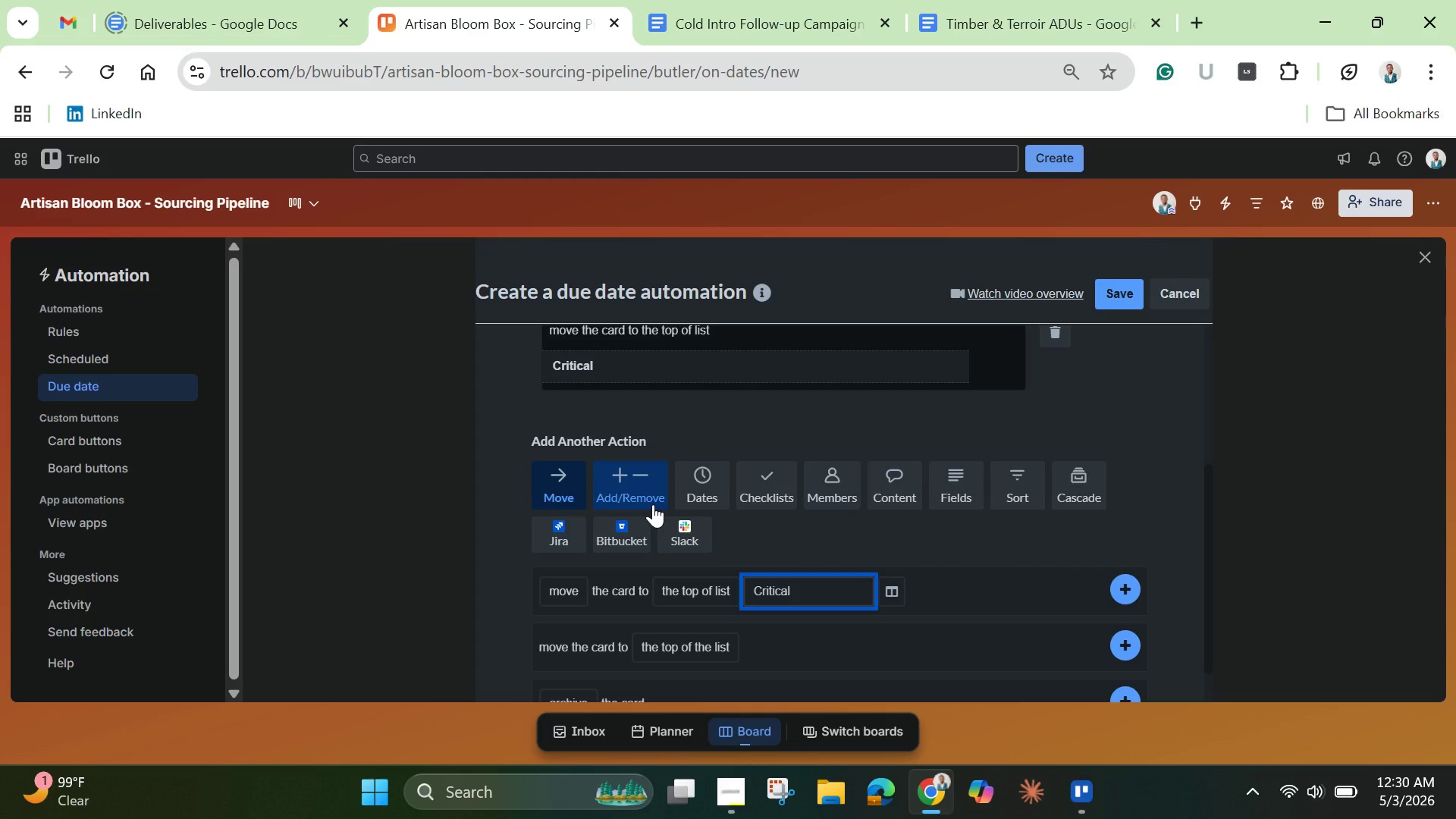 
wait(6.56)
 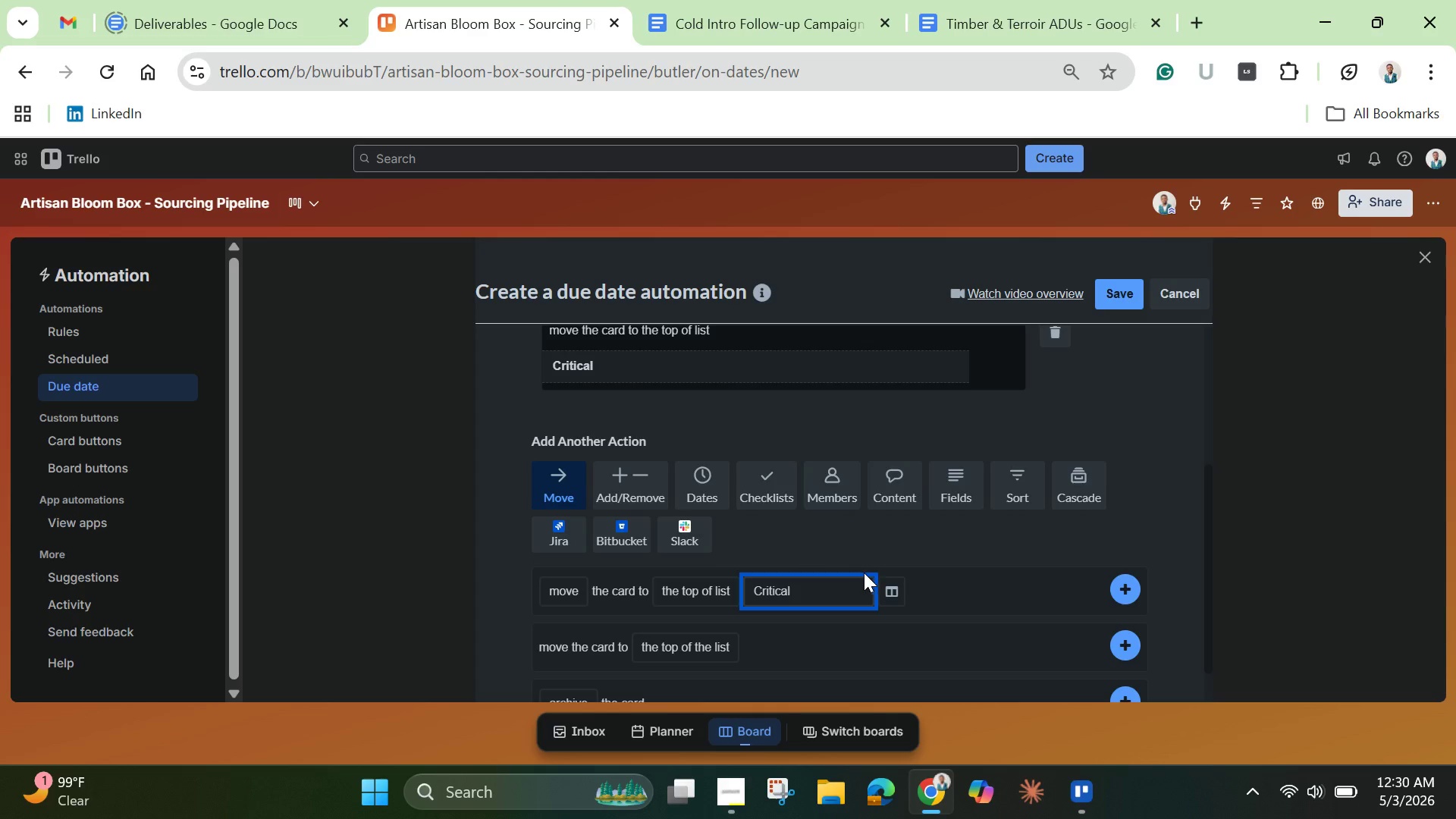 
left_click([648, 497])
 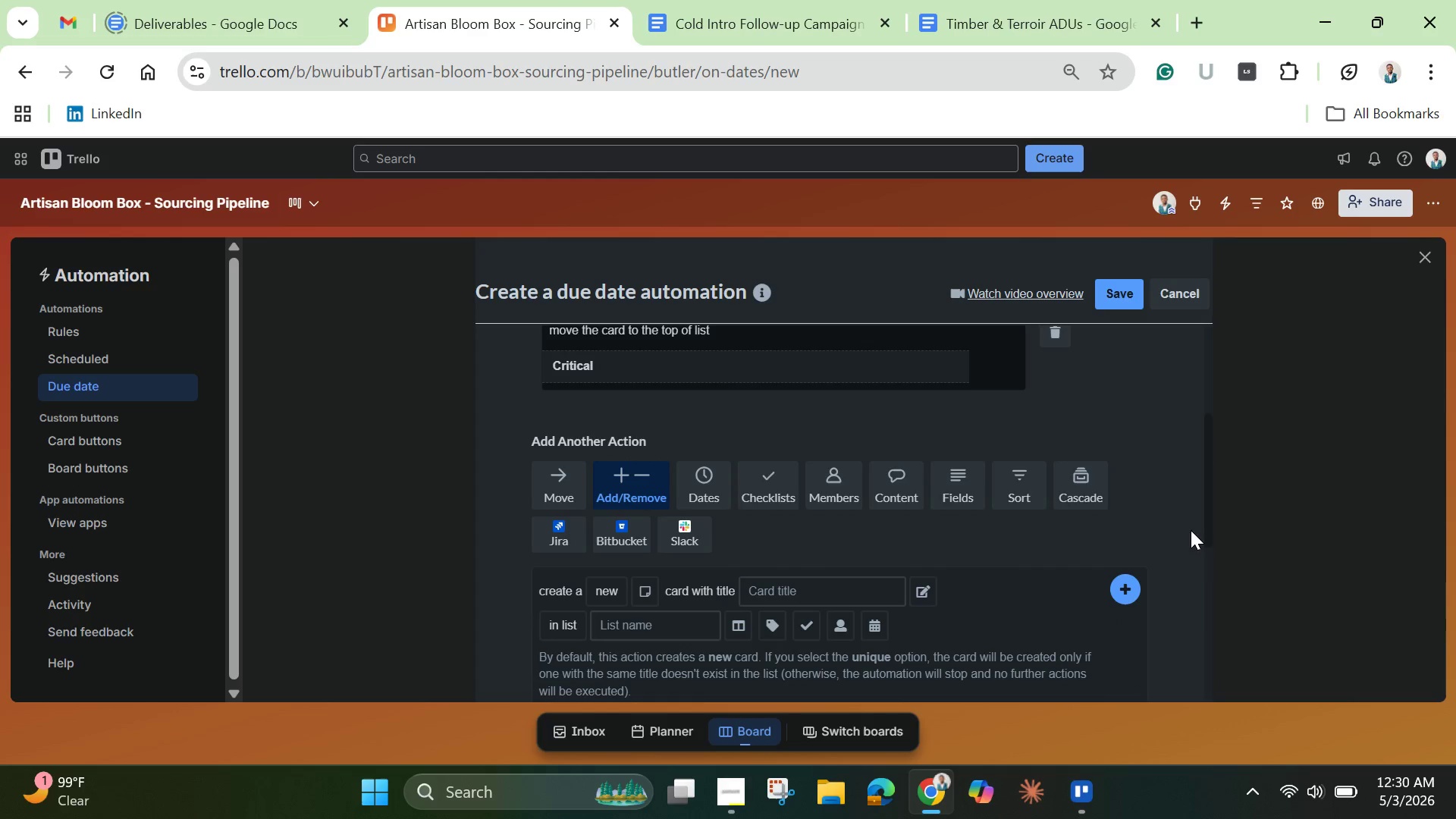 
left_click_drag(start_coordinate=[1211, 527], to_coordinate=[1218, 616])
 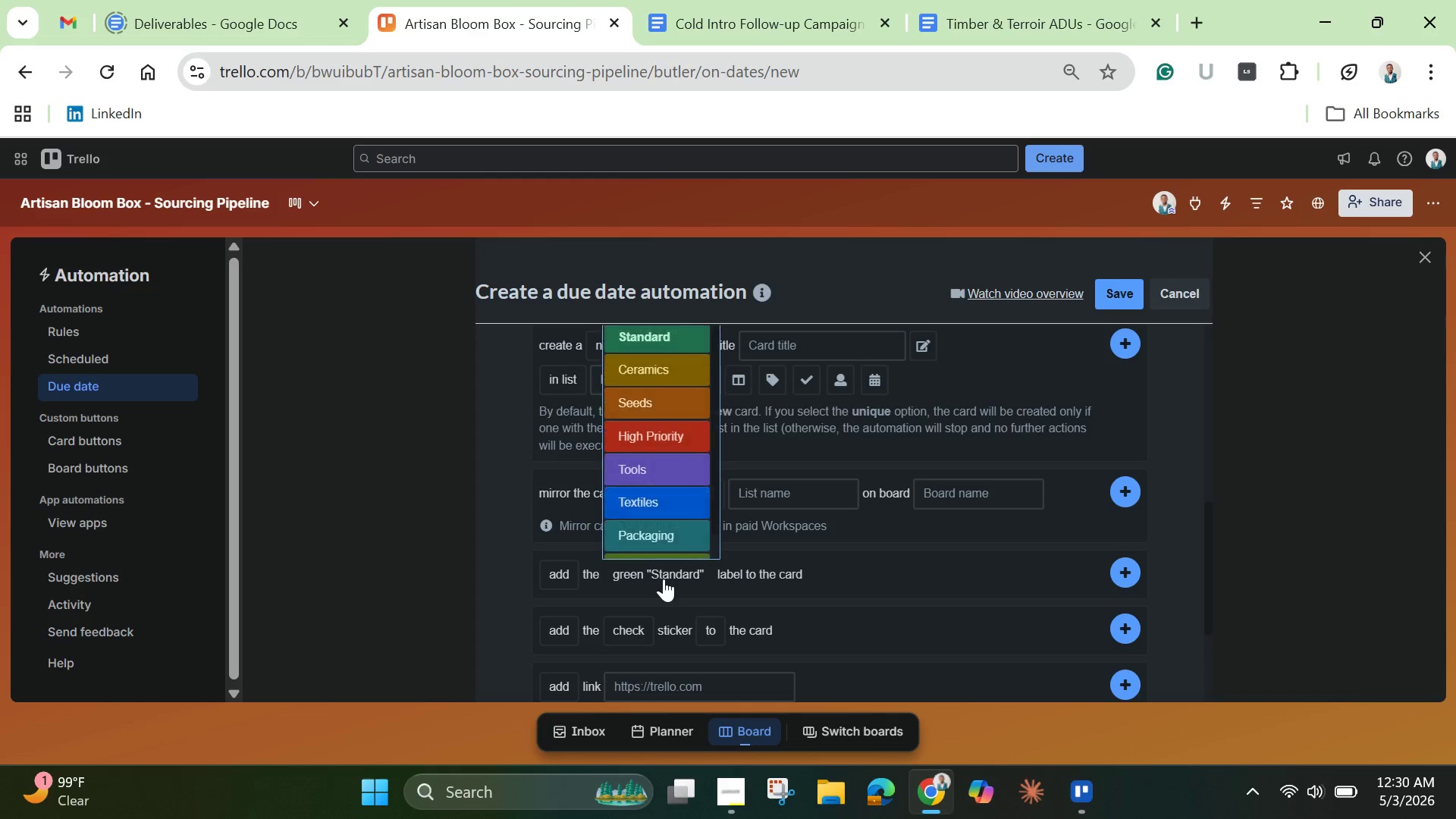 
left_click([664, 579])
 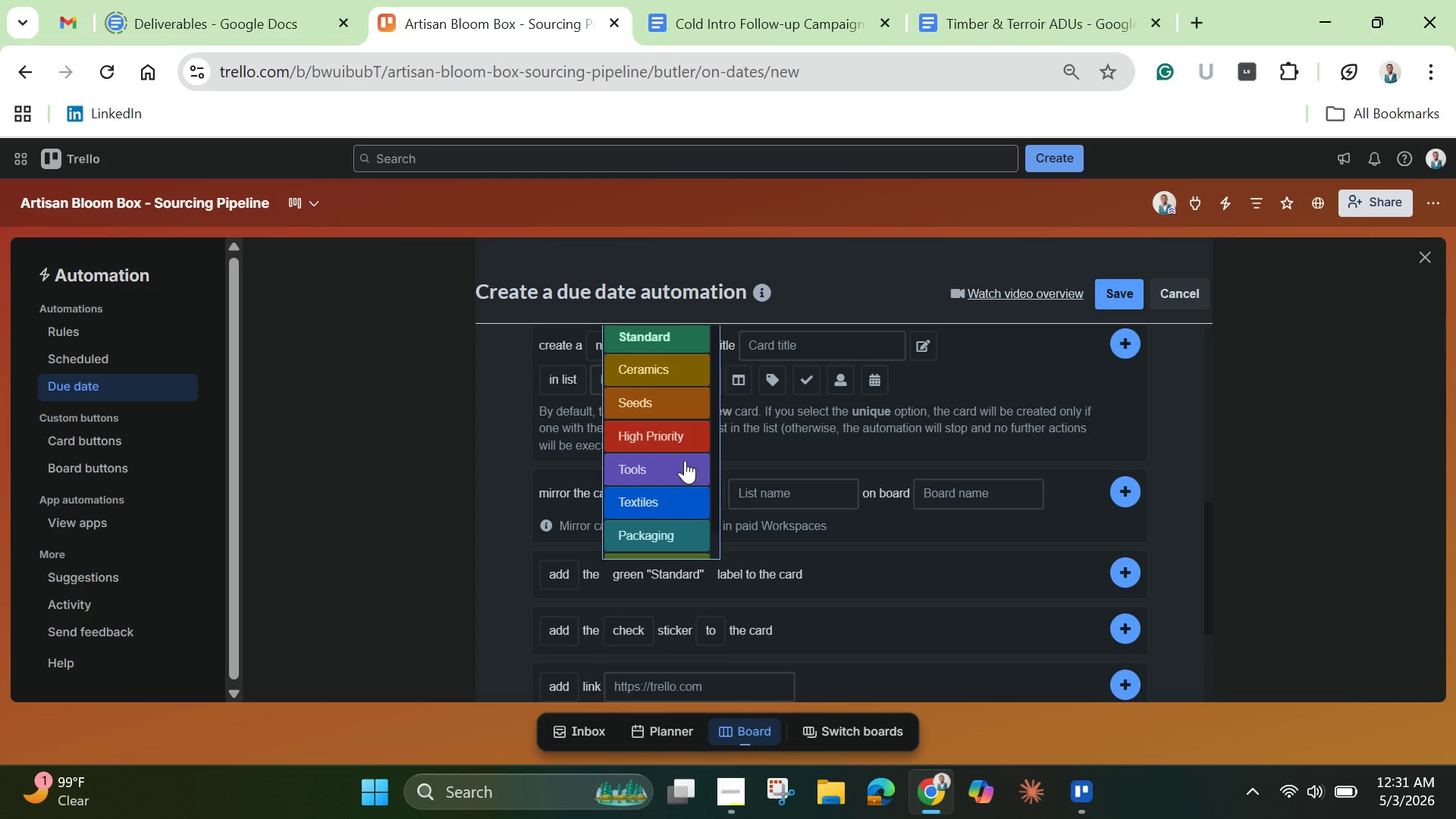 
left_click([686, 437])
 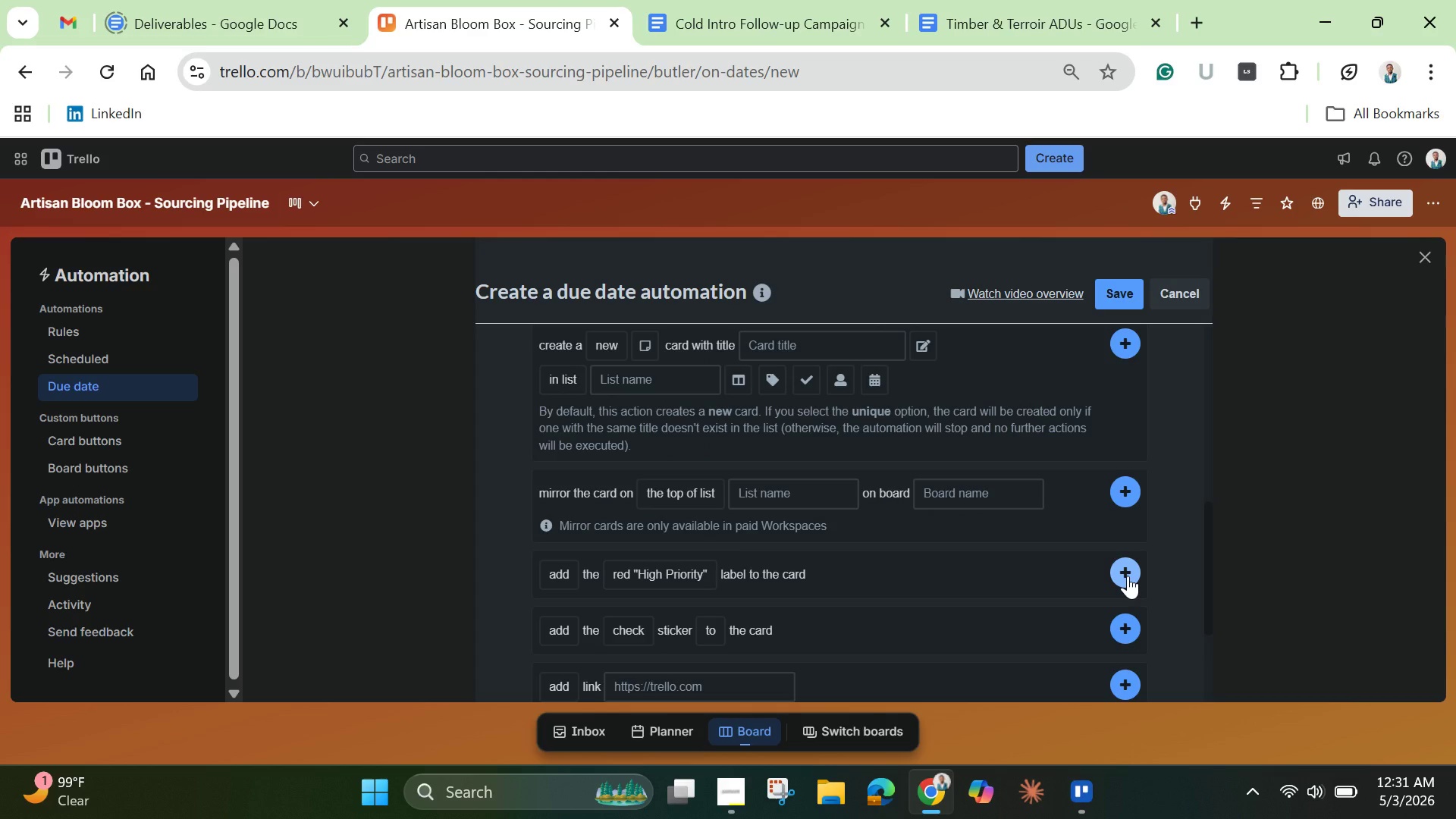 
left_click([1127, 573])
 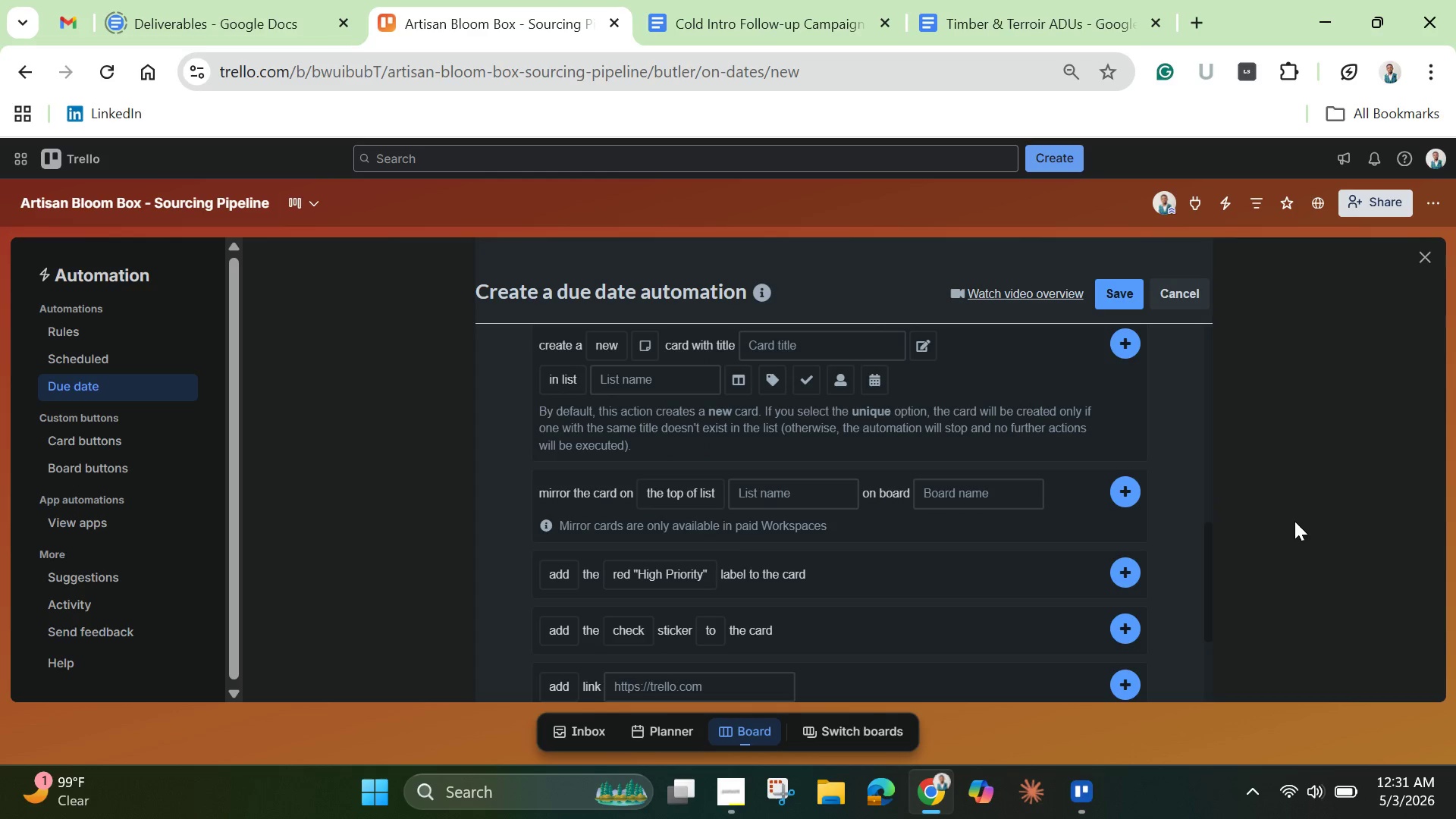 
left_click_drag(start_coordinate=[1210, 577], to_coordinate=[1142, 501])
 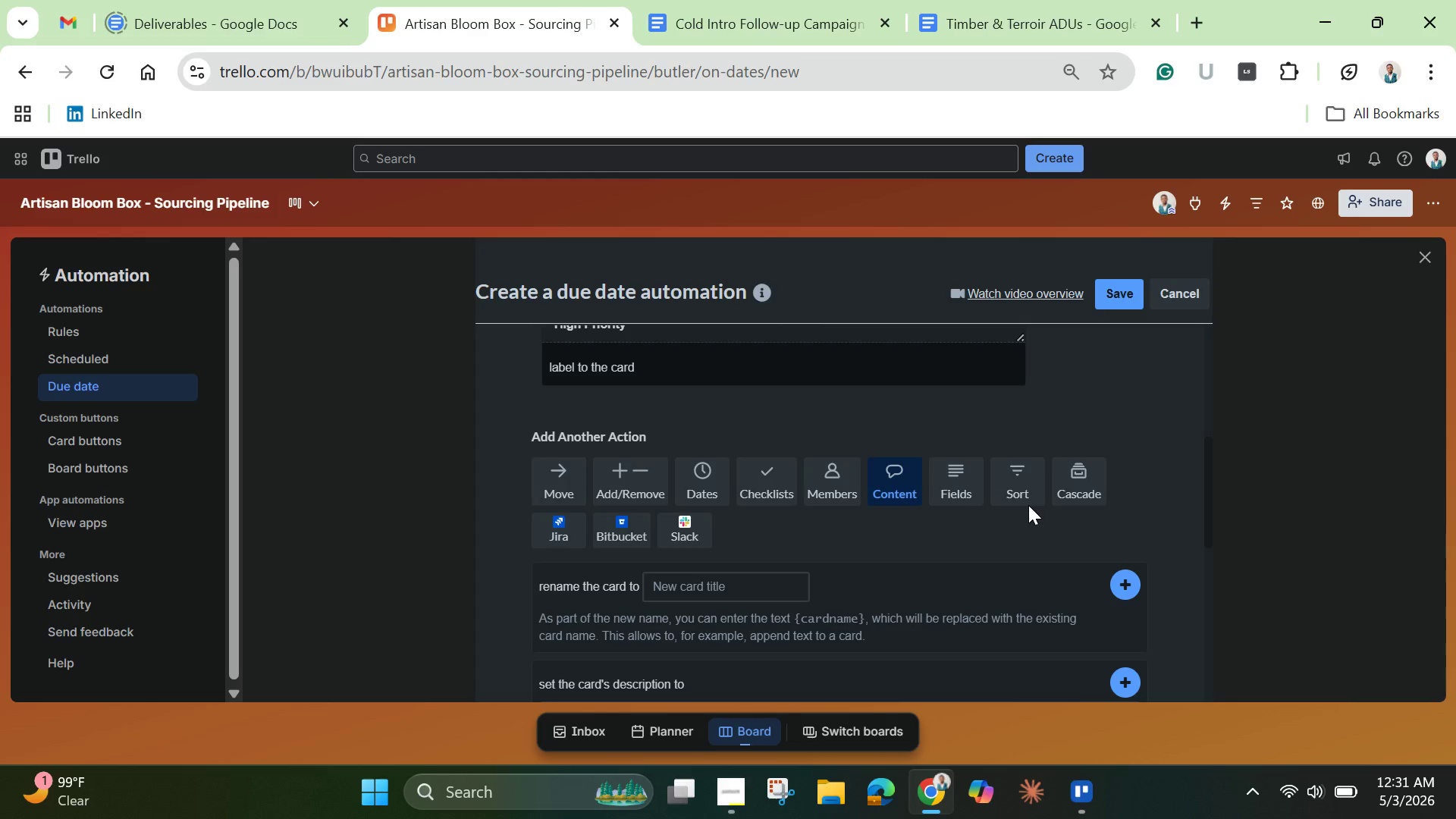 
wait(5.92)
 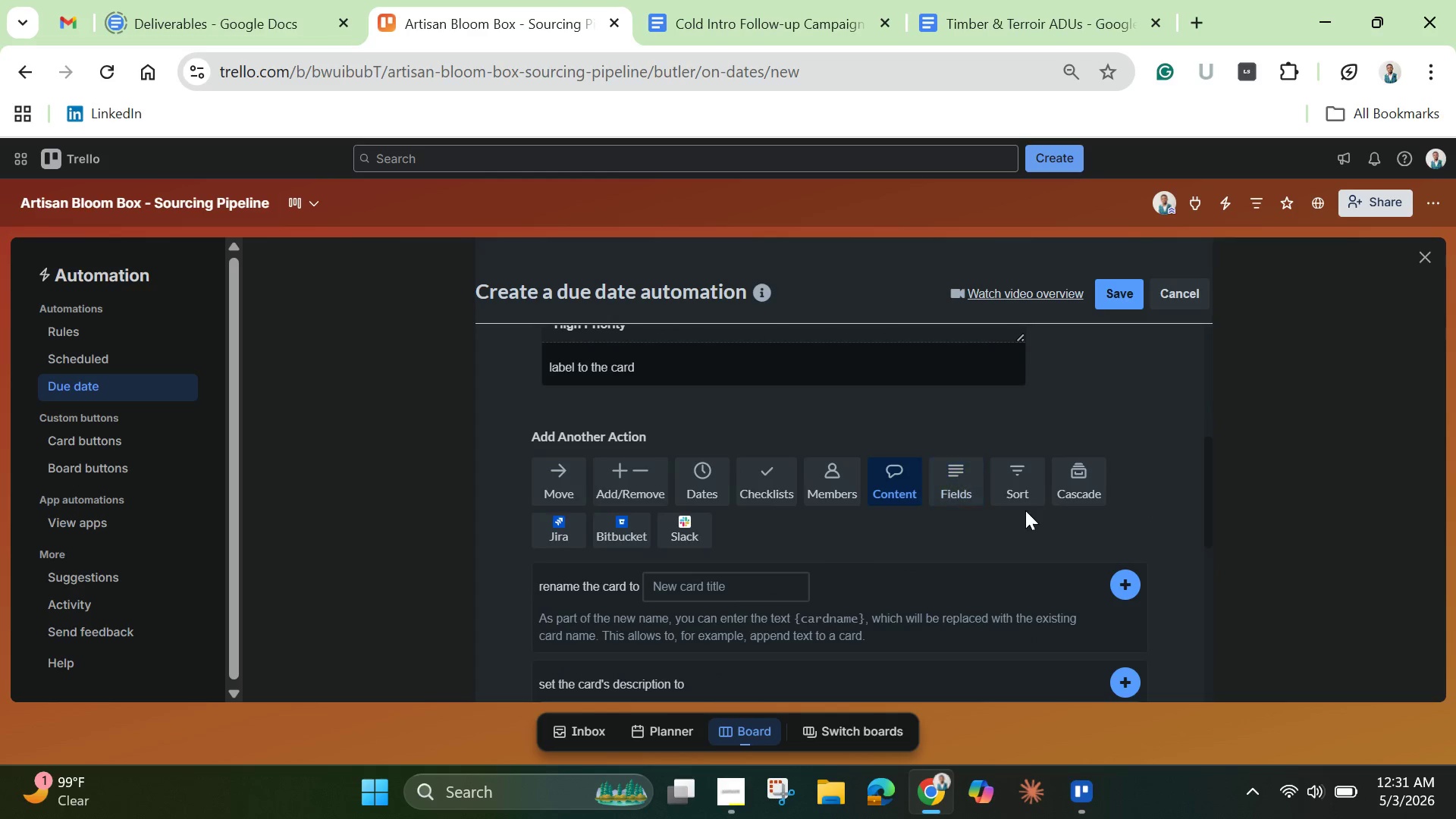 
left_click_drag(start_coordinate=[1211, 485], to_coordinate=[1156, 639])
 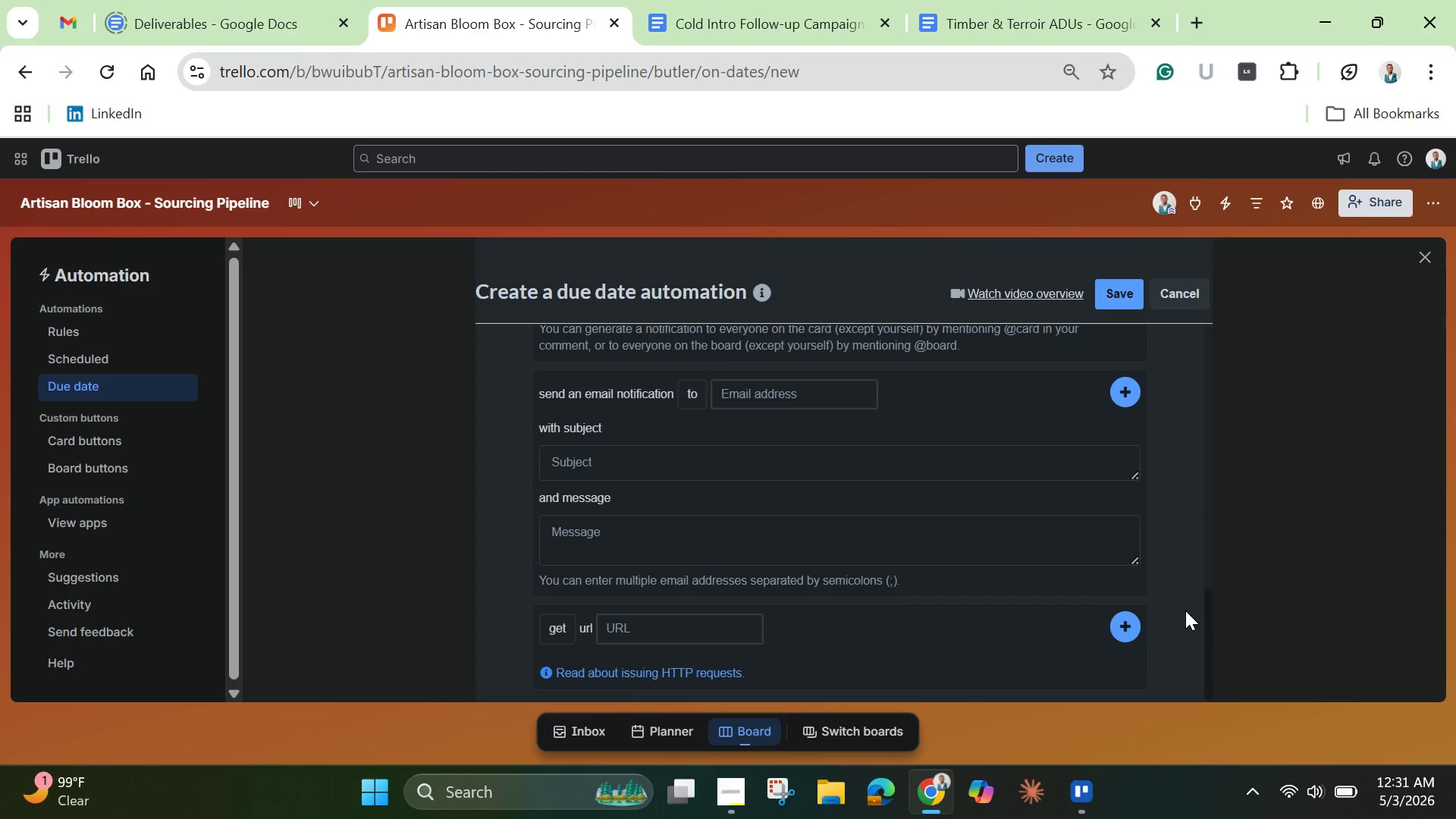 
left_click_drag(start_coordinate=[1200, 619], to_coordinate=[1200, 650])
 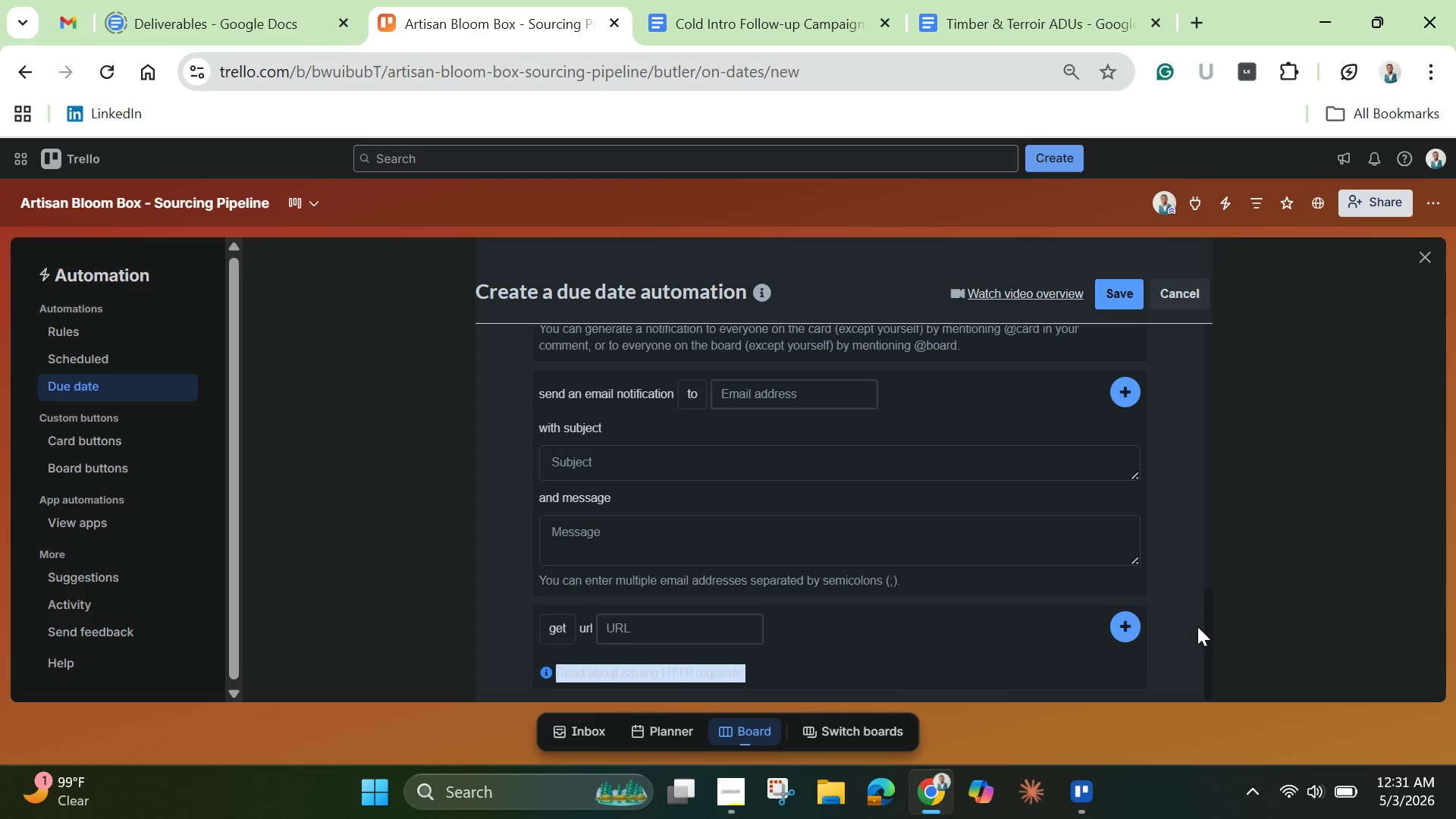 
left_click_drag(start_coordinate=[1204, 626], to_coordinate=[1199, 571])
 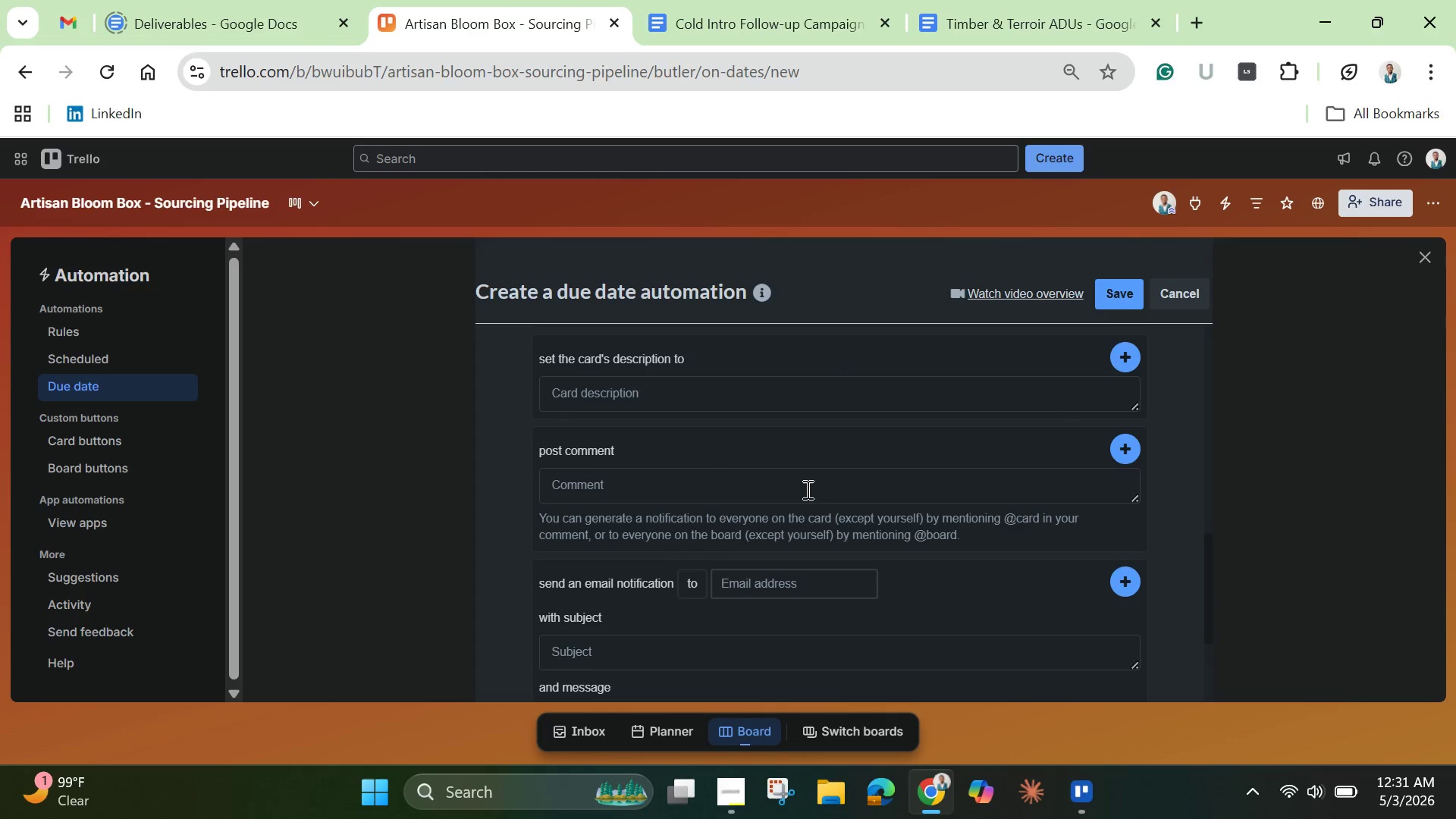 
left_click([804, 488])
 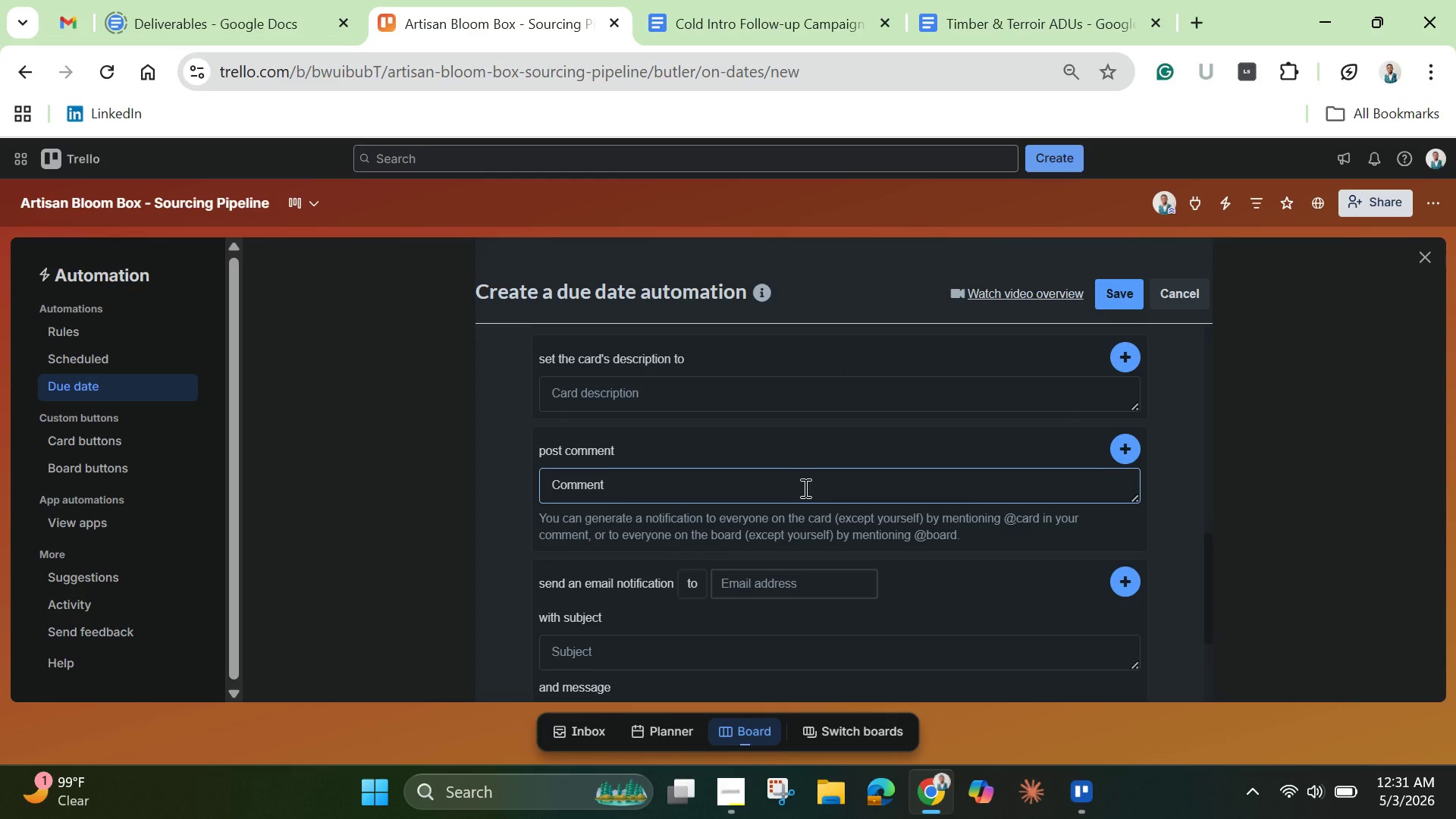 
type(Sample delivery missed. Im)
 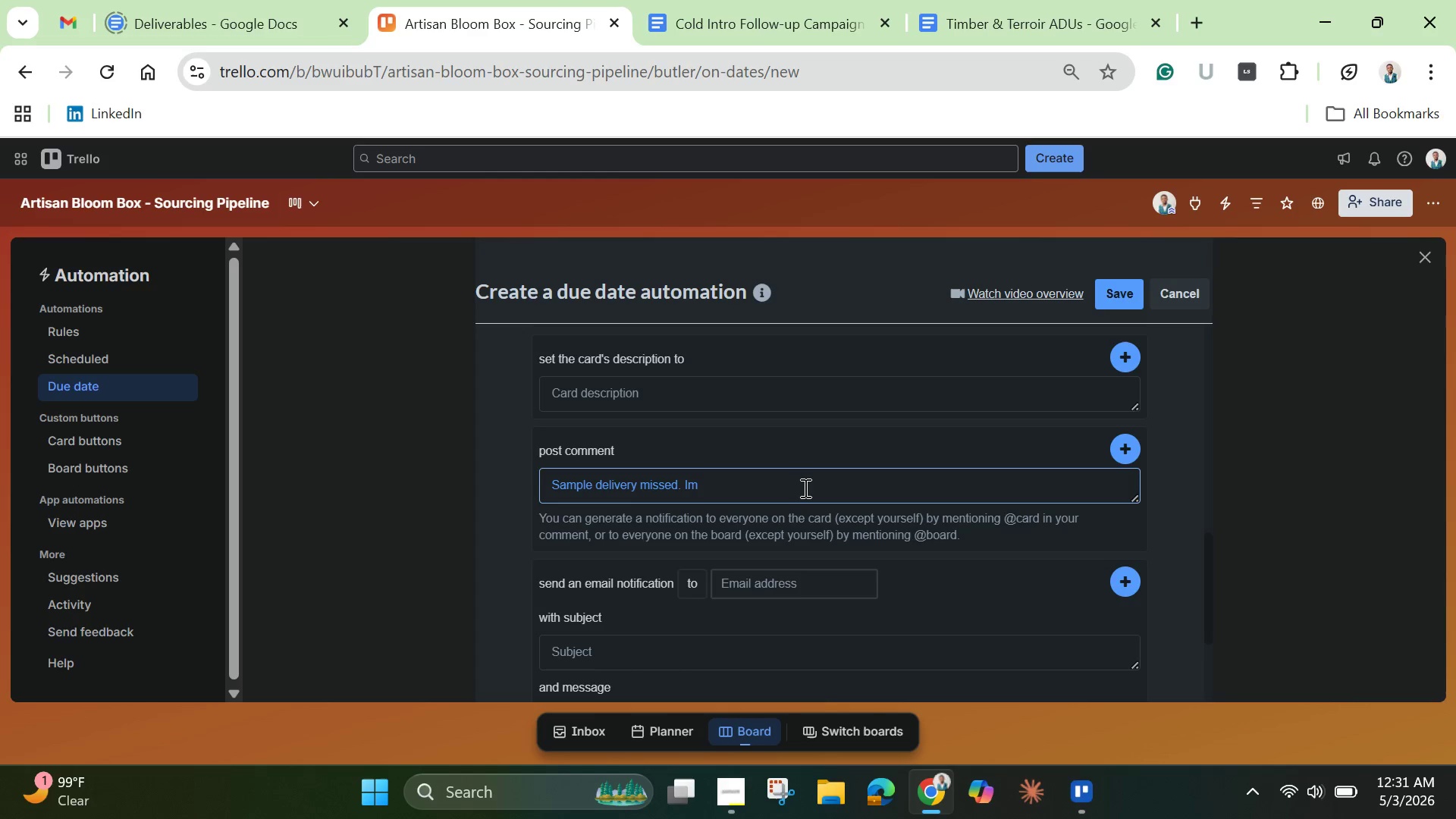 
wait(7.31)
 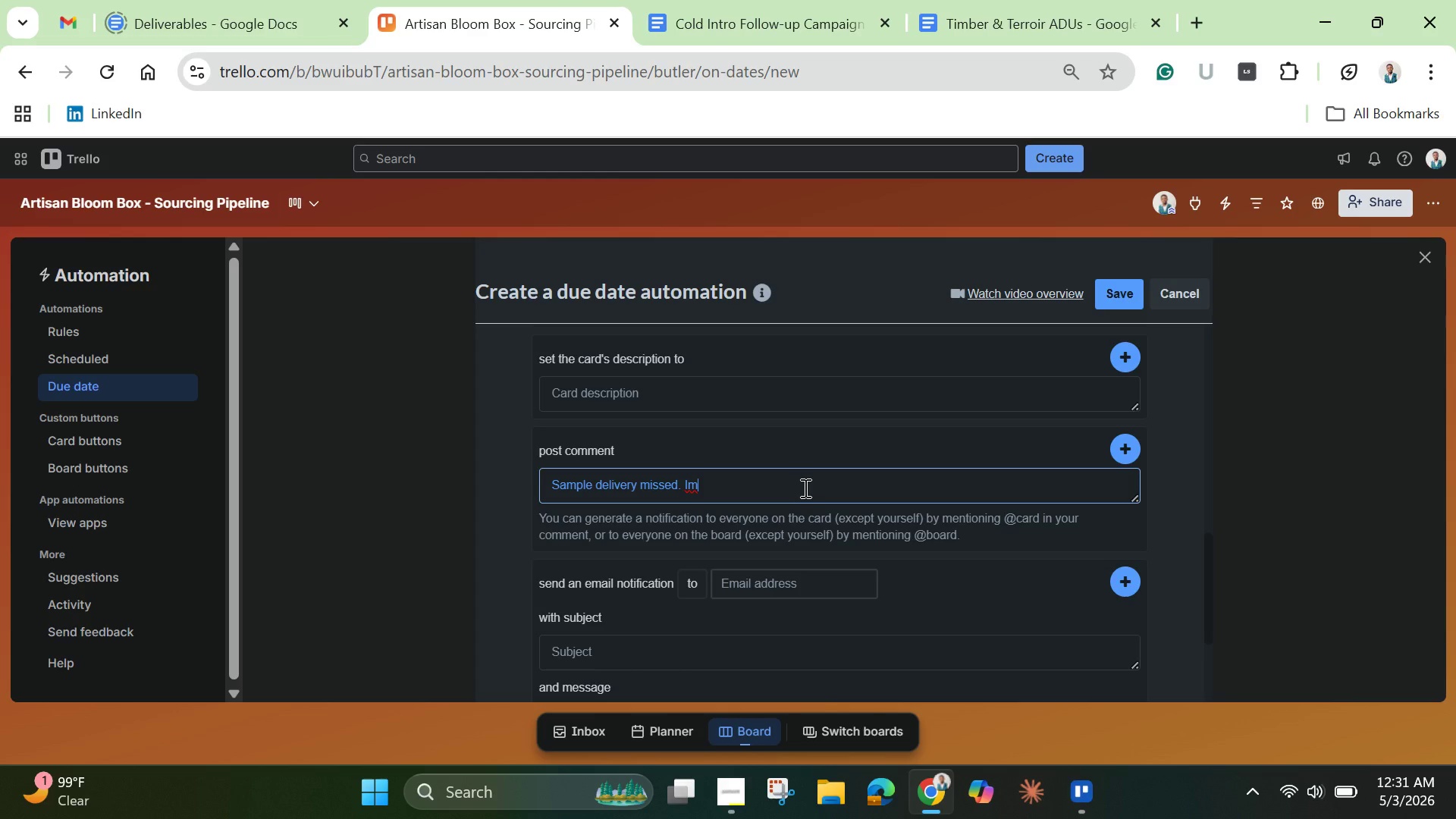 
type(mediate vendor follow0)
key(Backspace)
type(-up required. )
 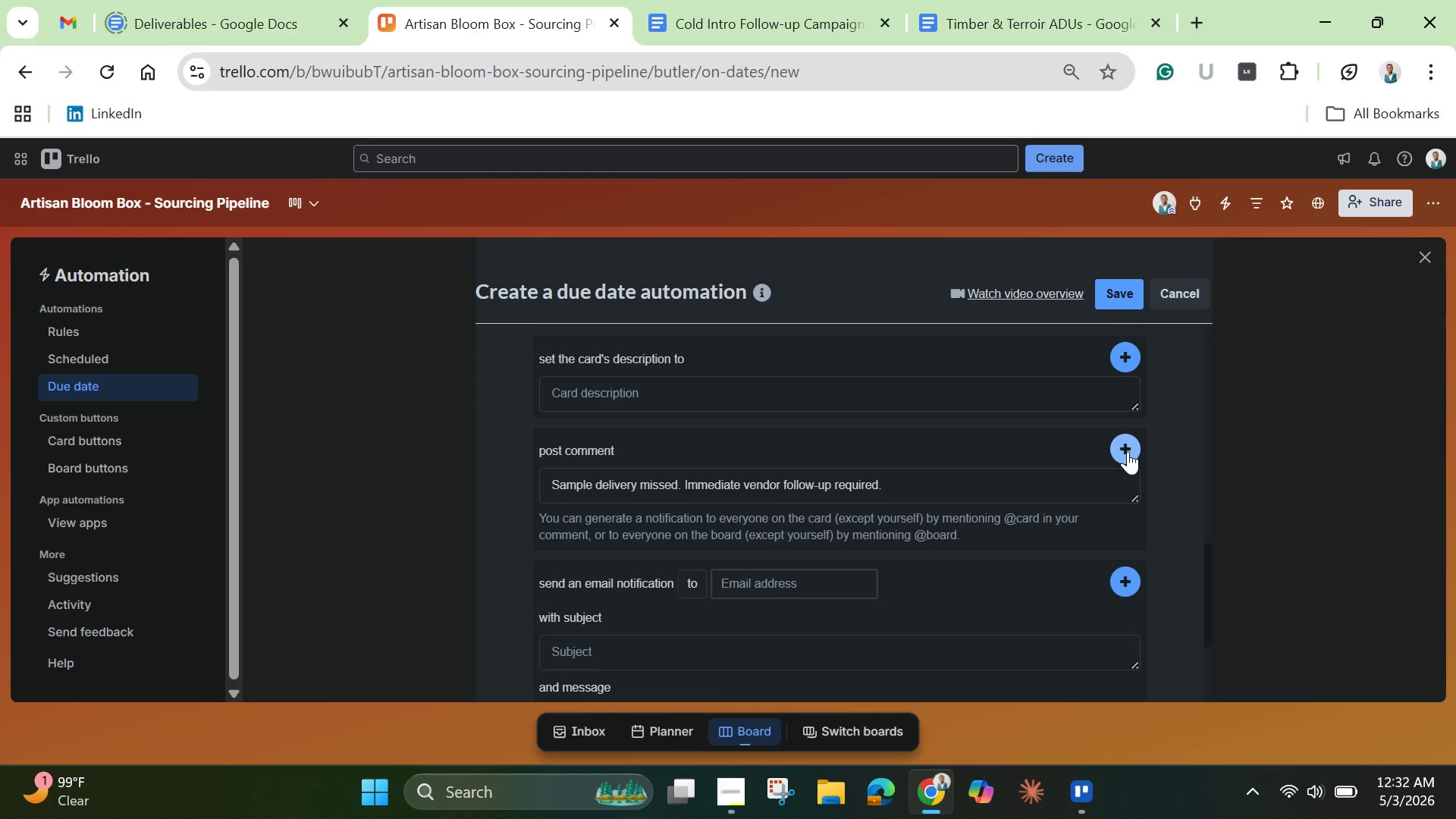 
wait(38.58)
 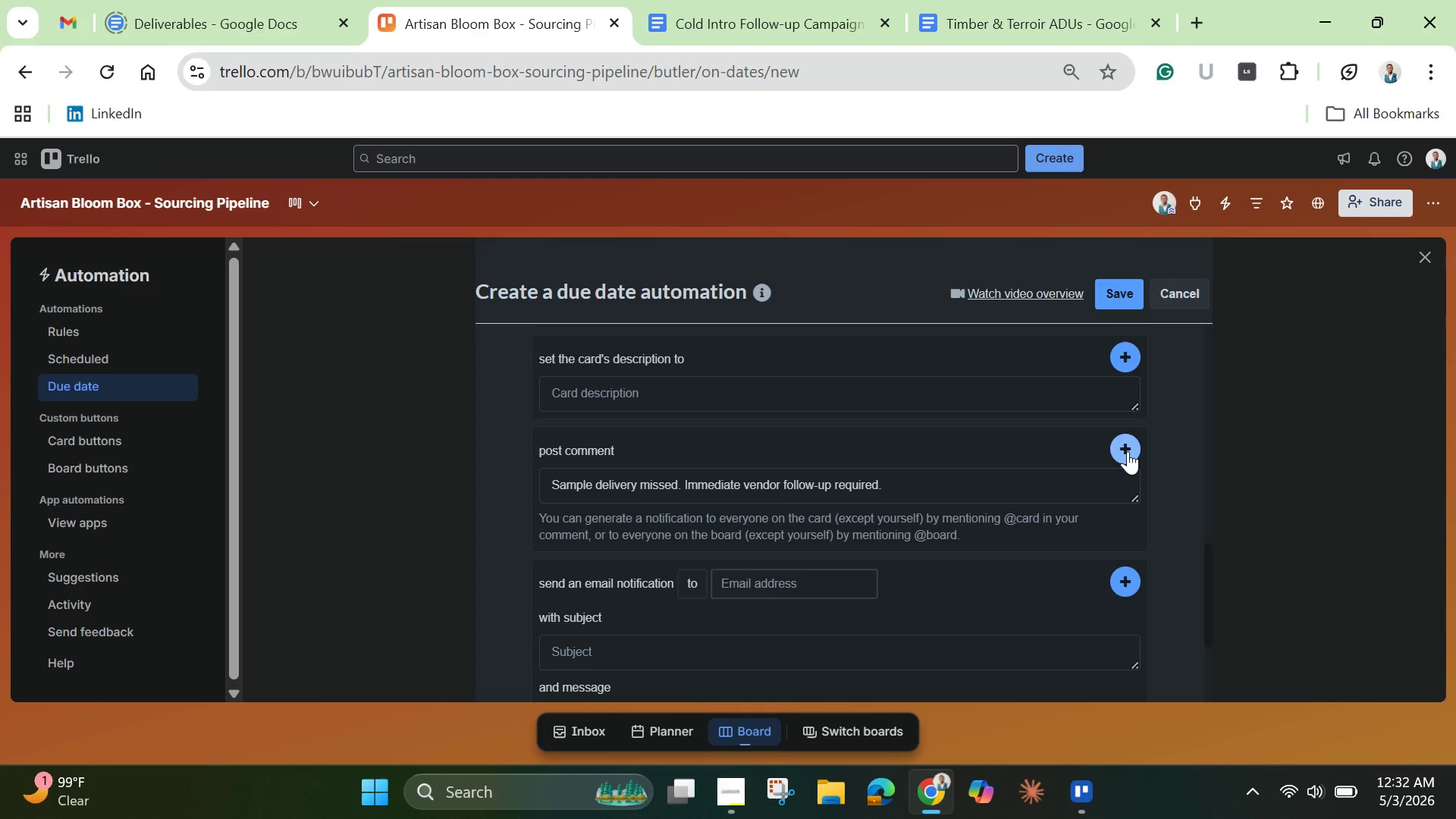 
left_click_drag(start_coordinate=[1205, 561], to_coordinate=[1210, 409])
 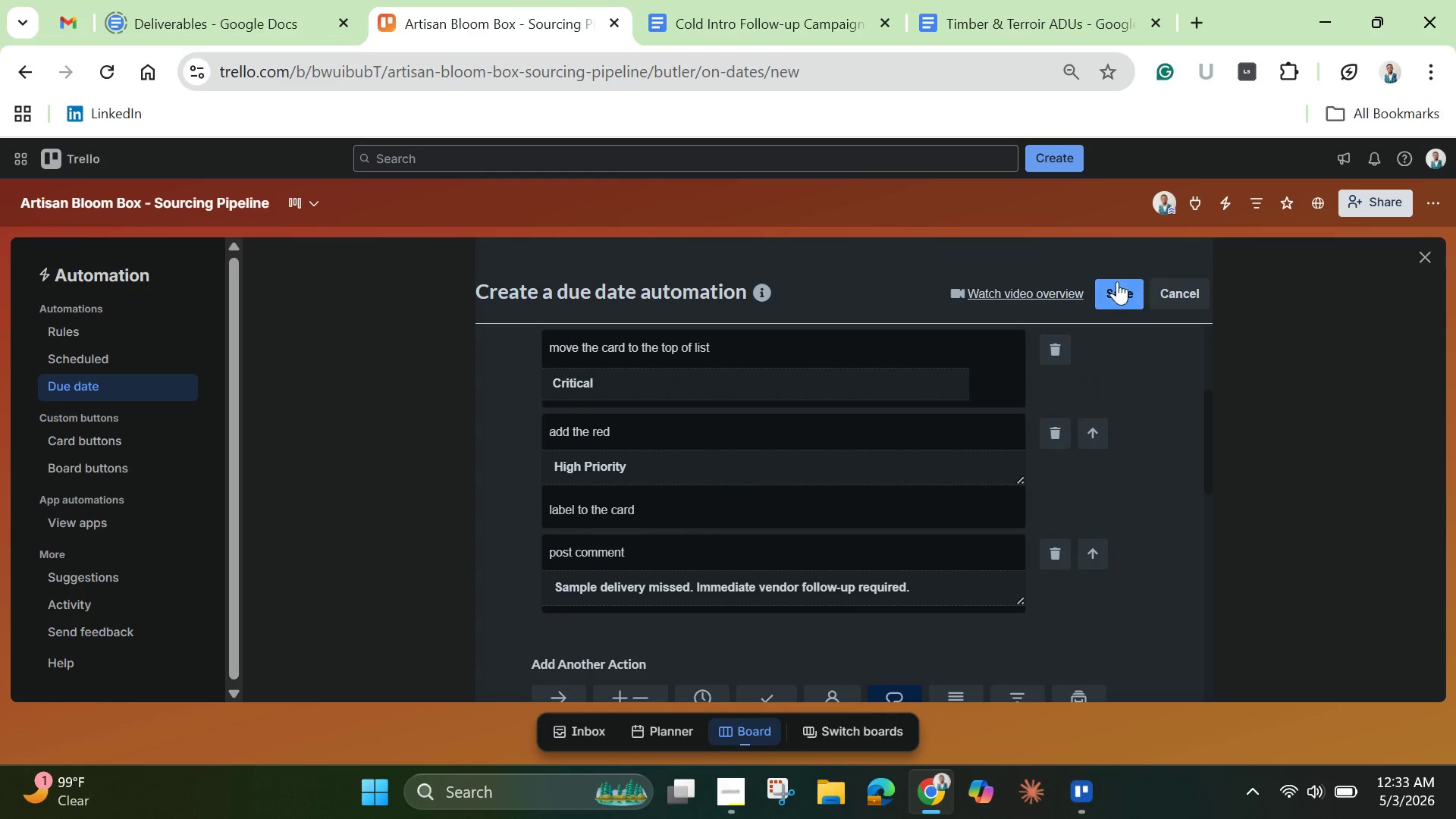 
left_click([1116, 283])
 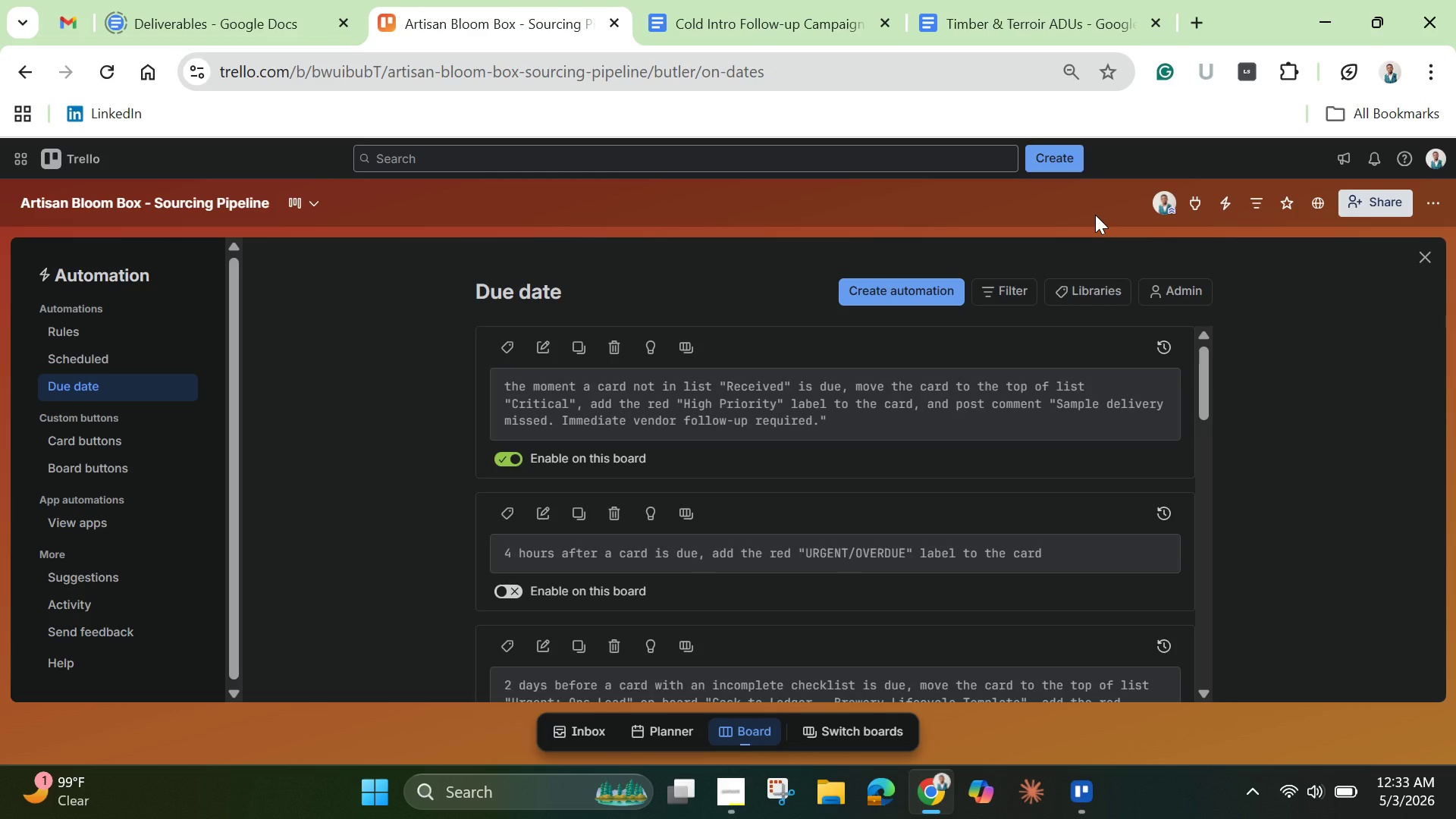 
wait(11.7)
 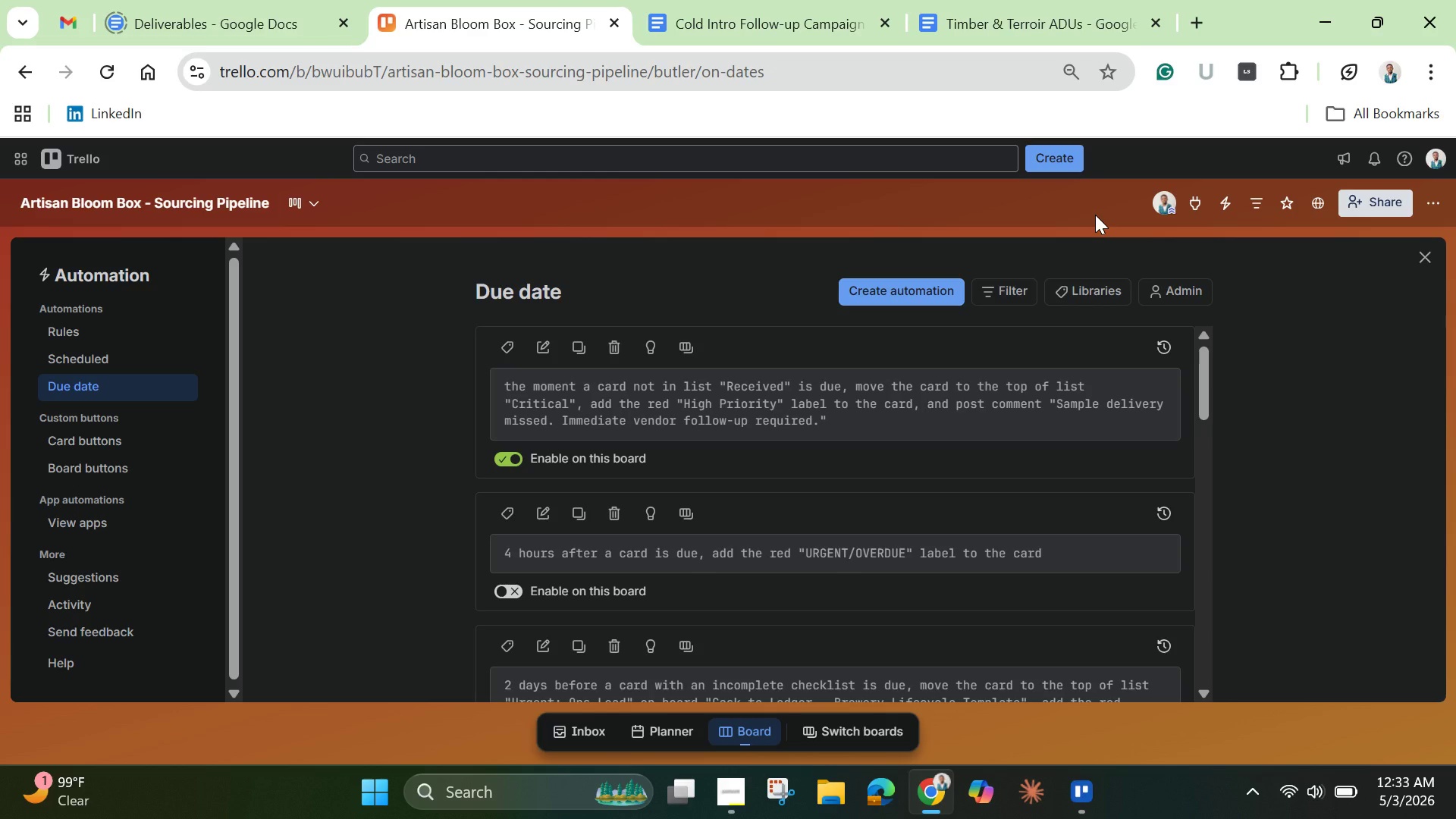 
left_click([1420, 249])
 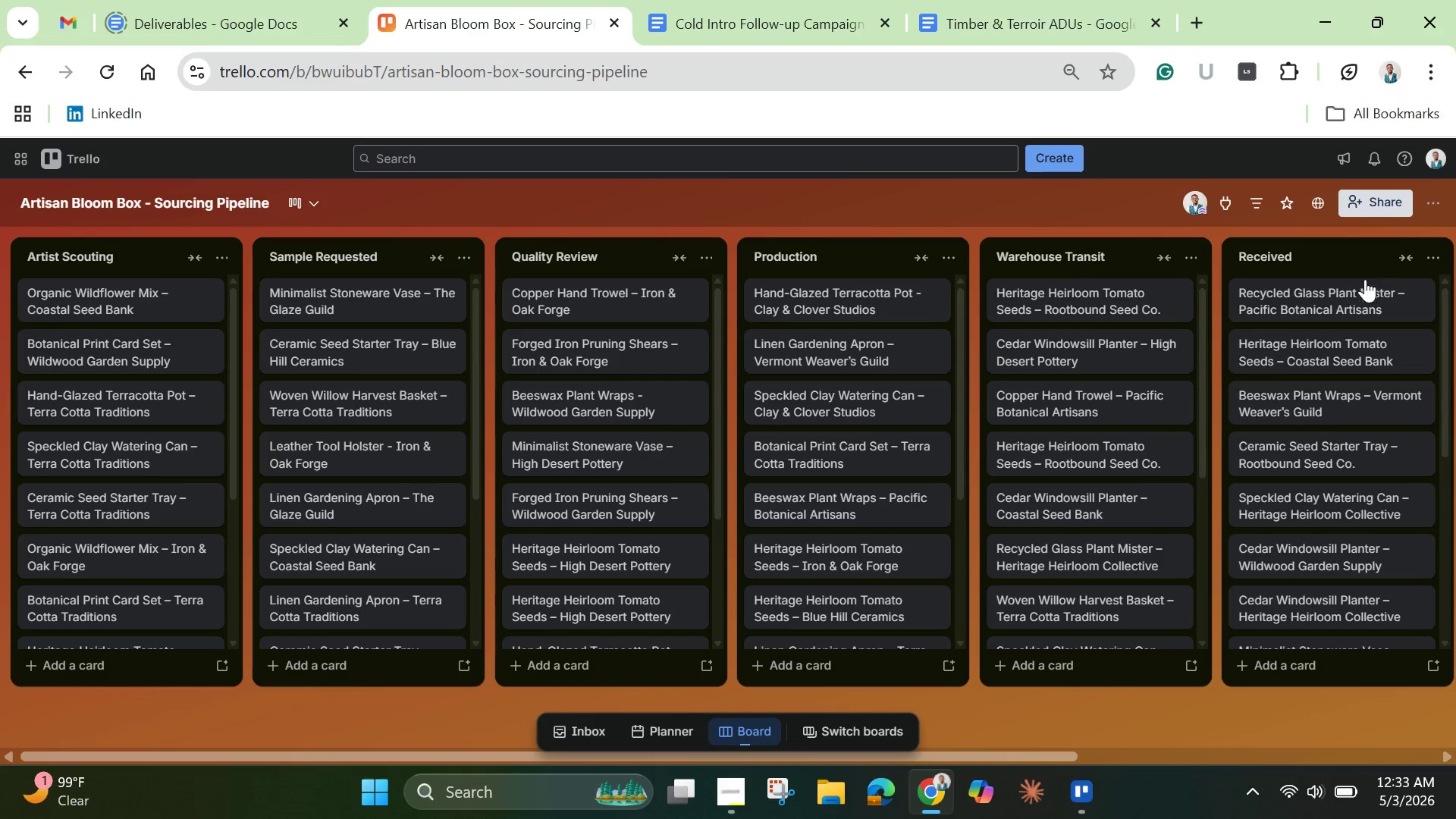 
mouse_move([292, 645])
 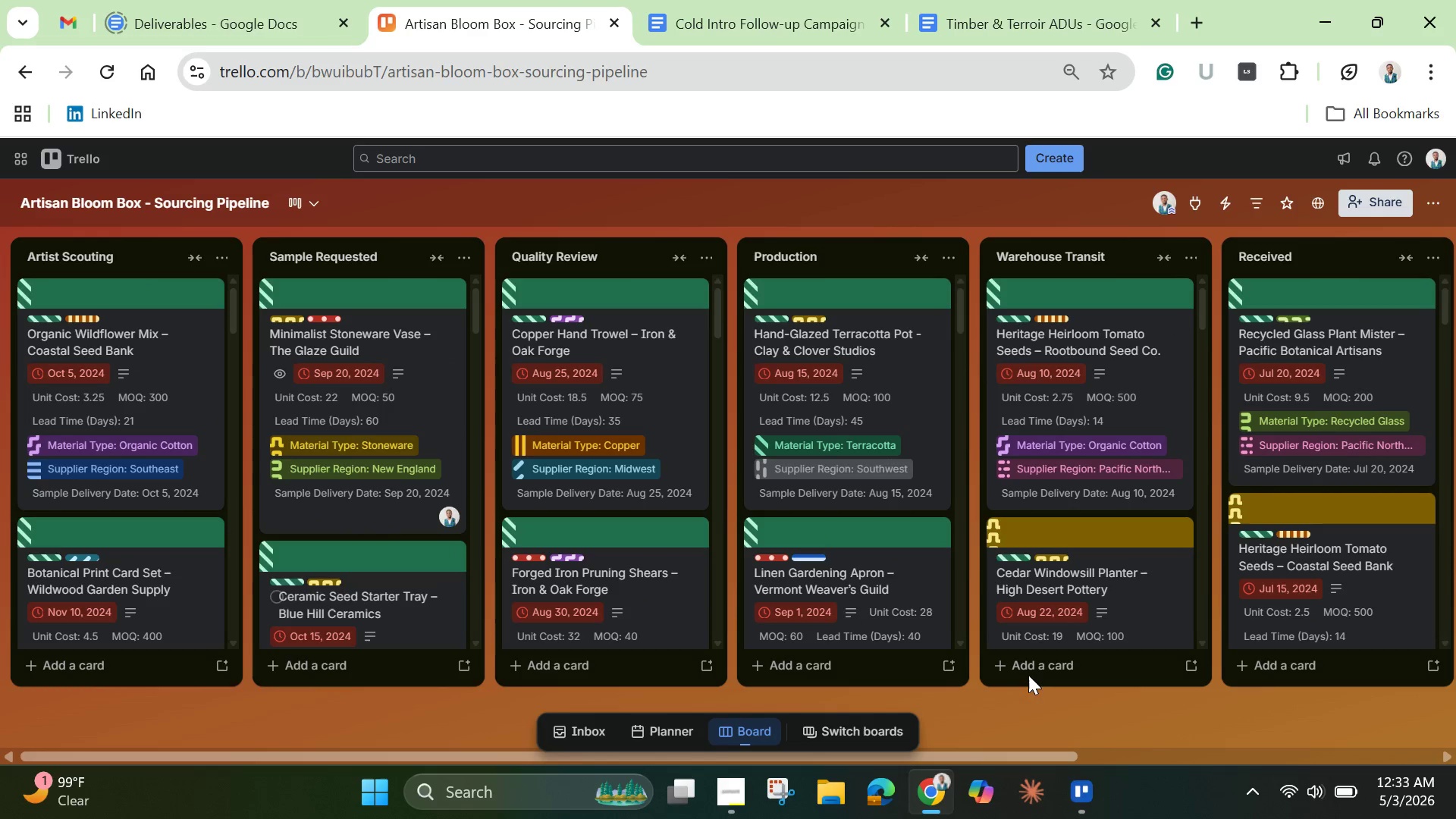 
left_click([1032, 662])
 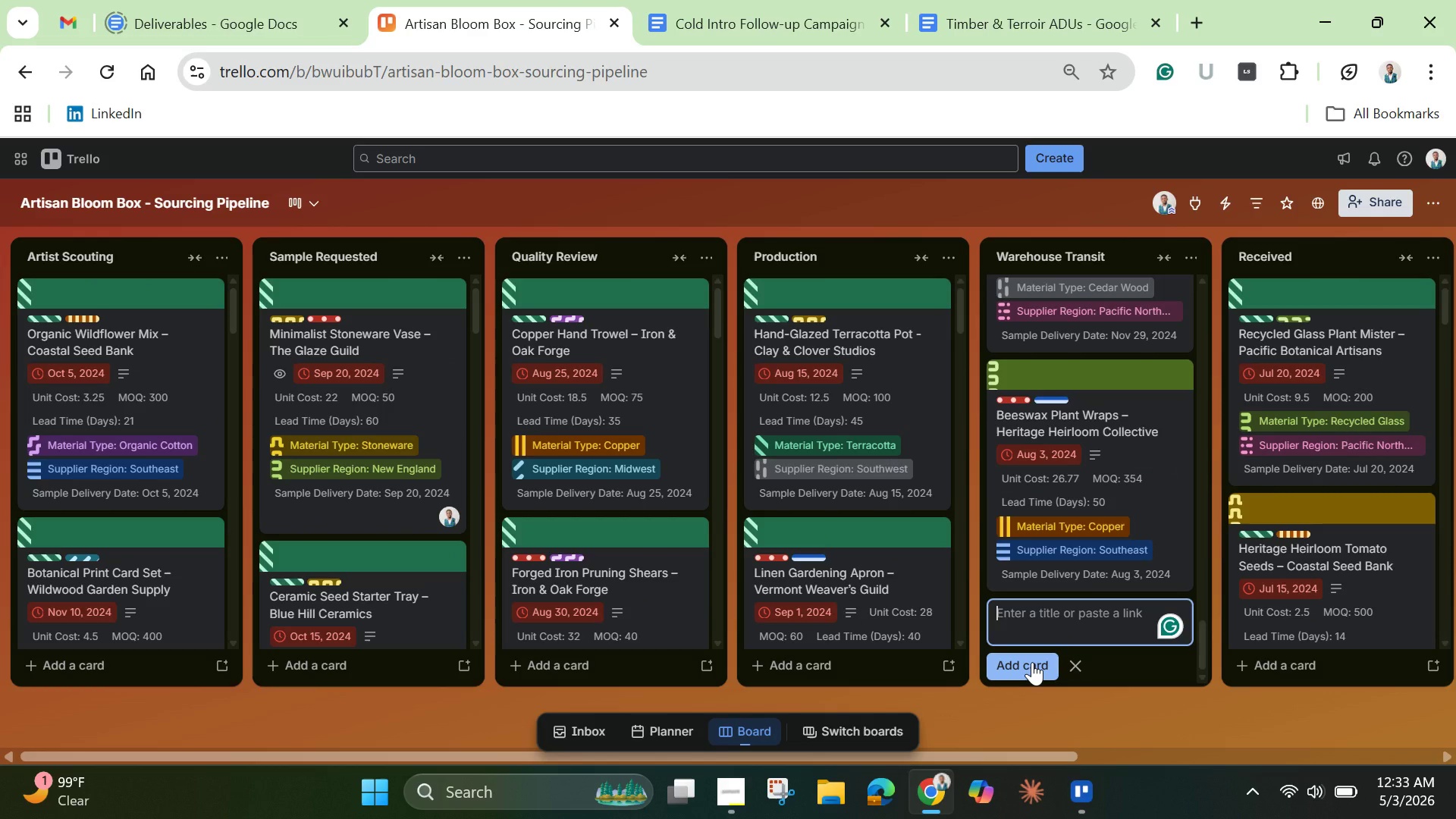 
type([Break])
key(Backspace)
type(Testing Automation 1)
 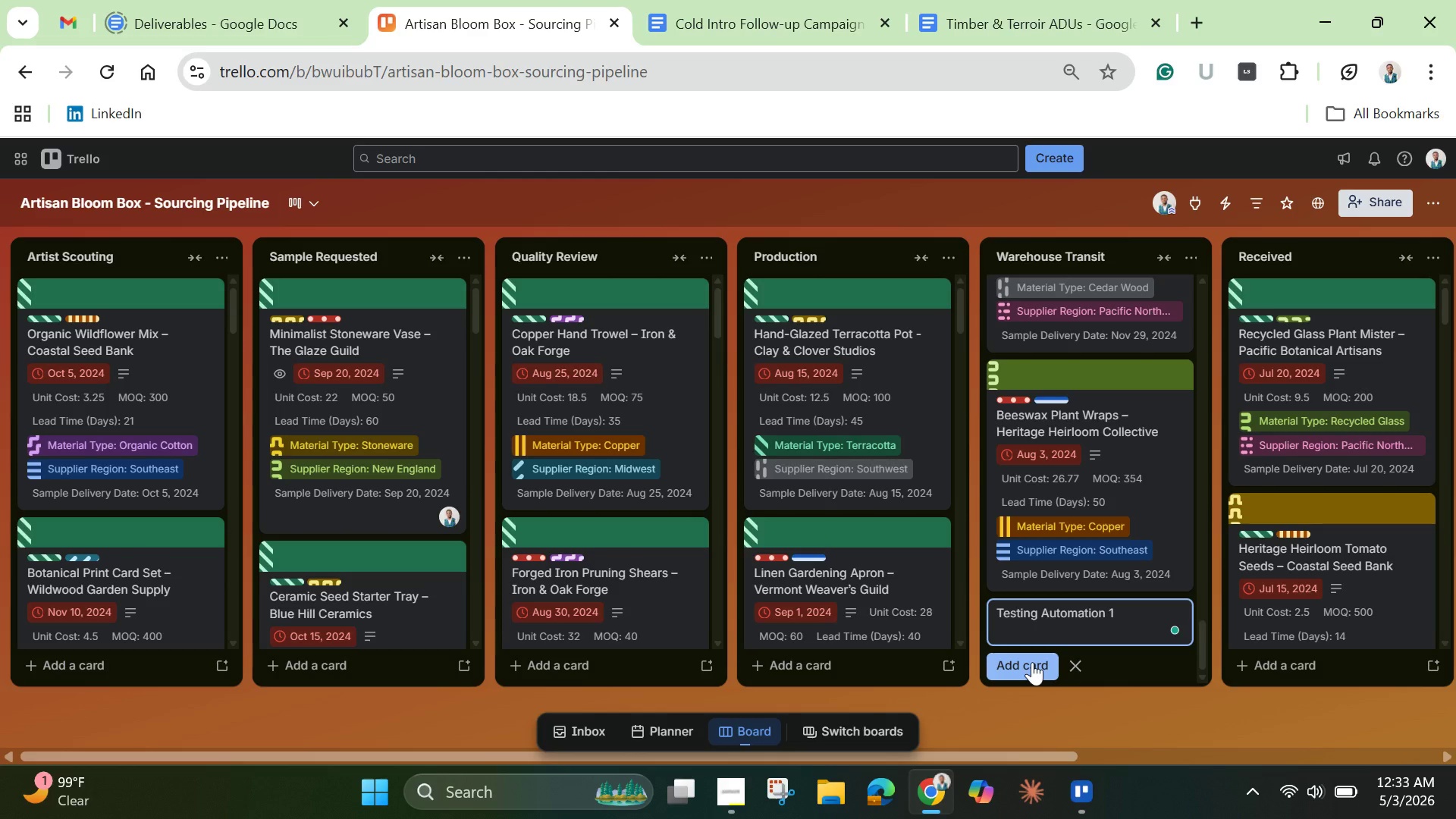 
key(Enter)
 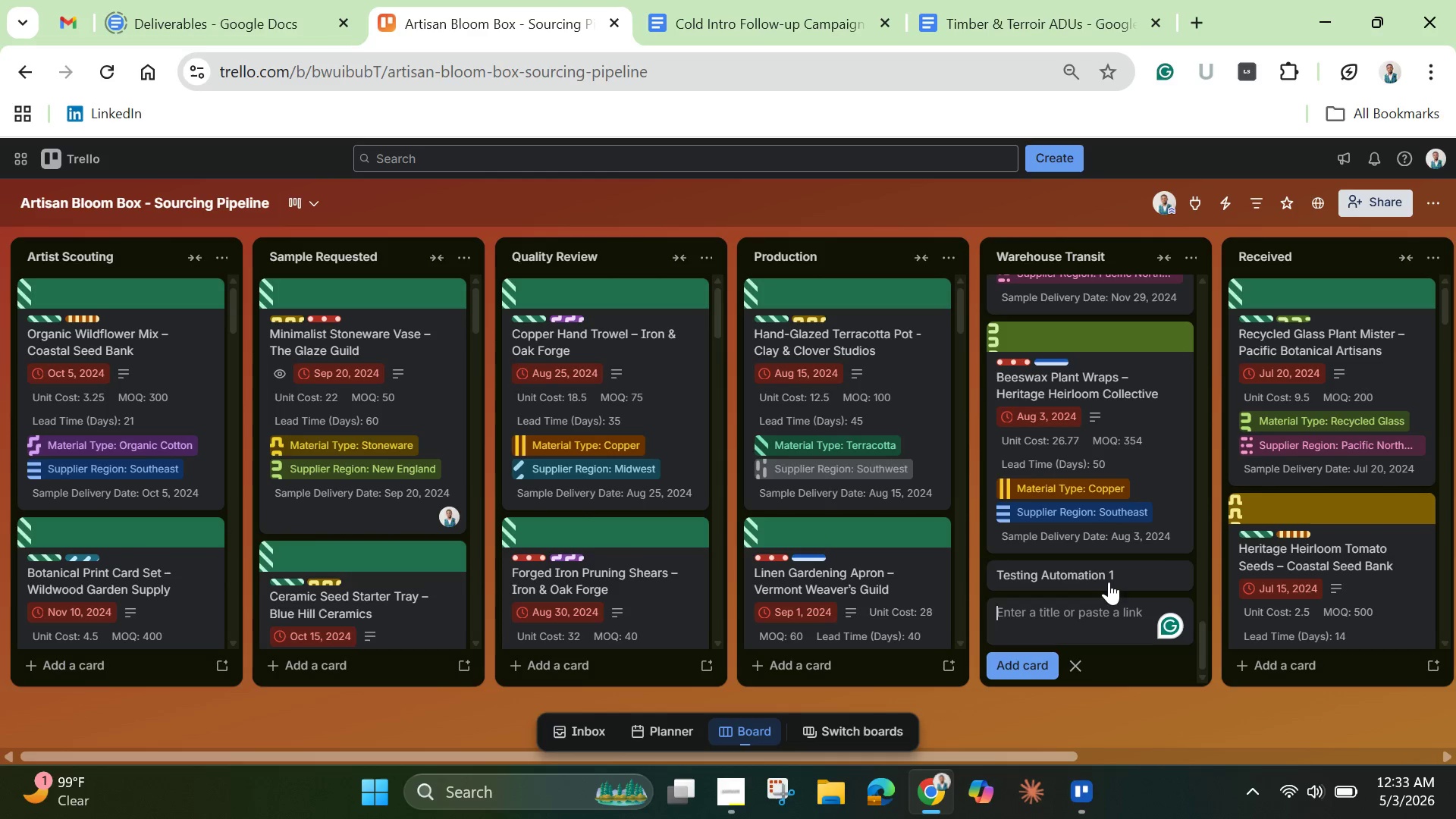 
left_click([1100, 577])
 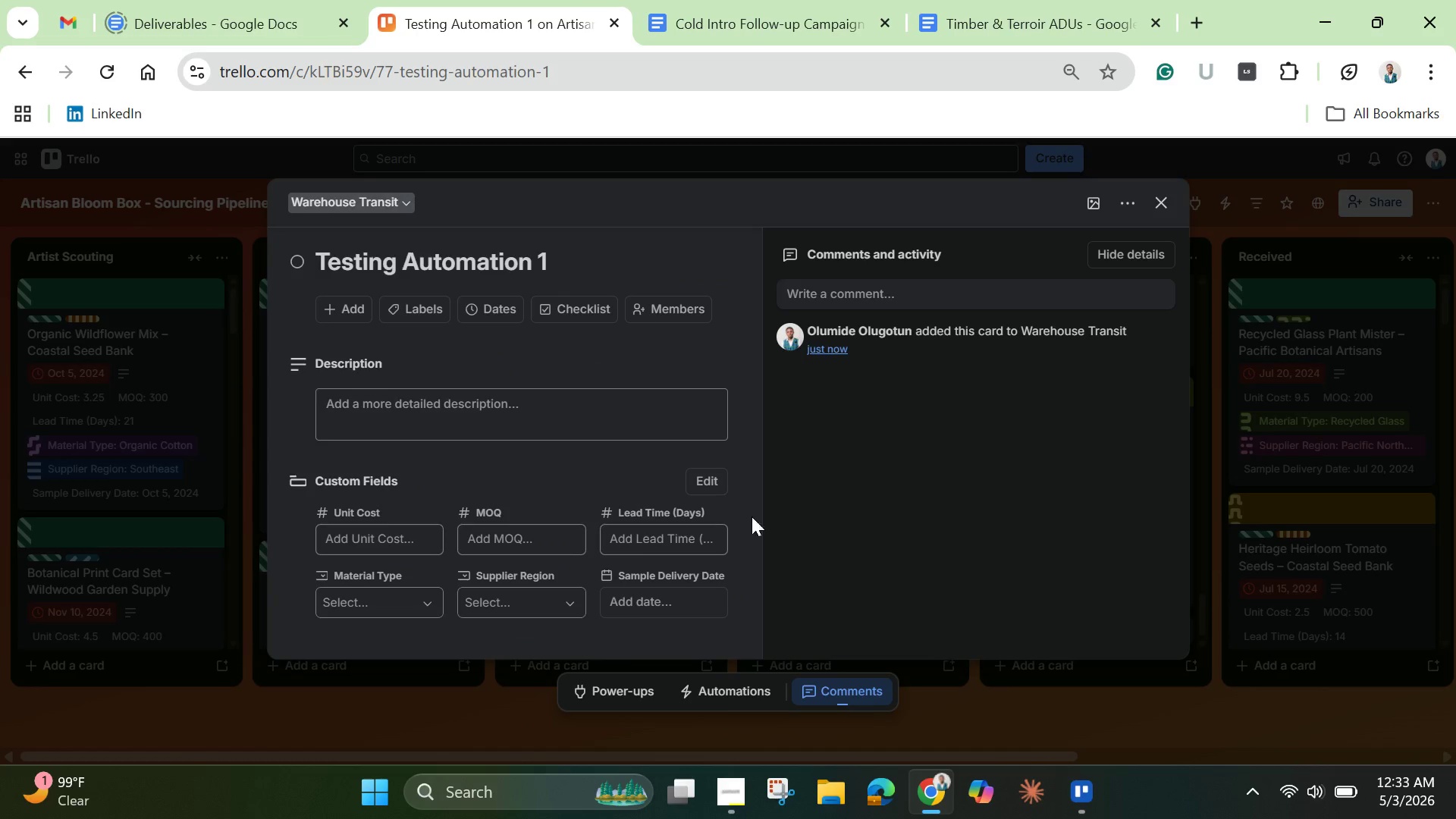 
mouse_move([499, 328])
 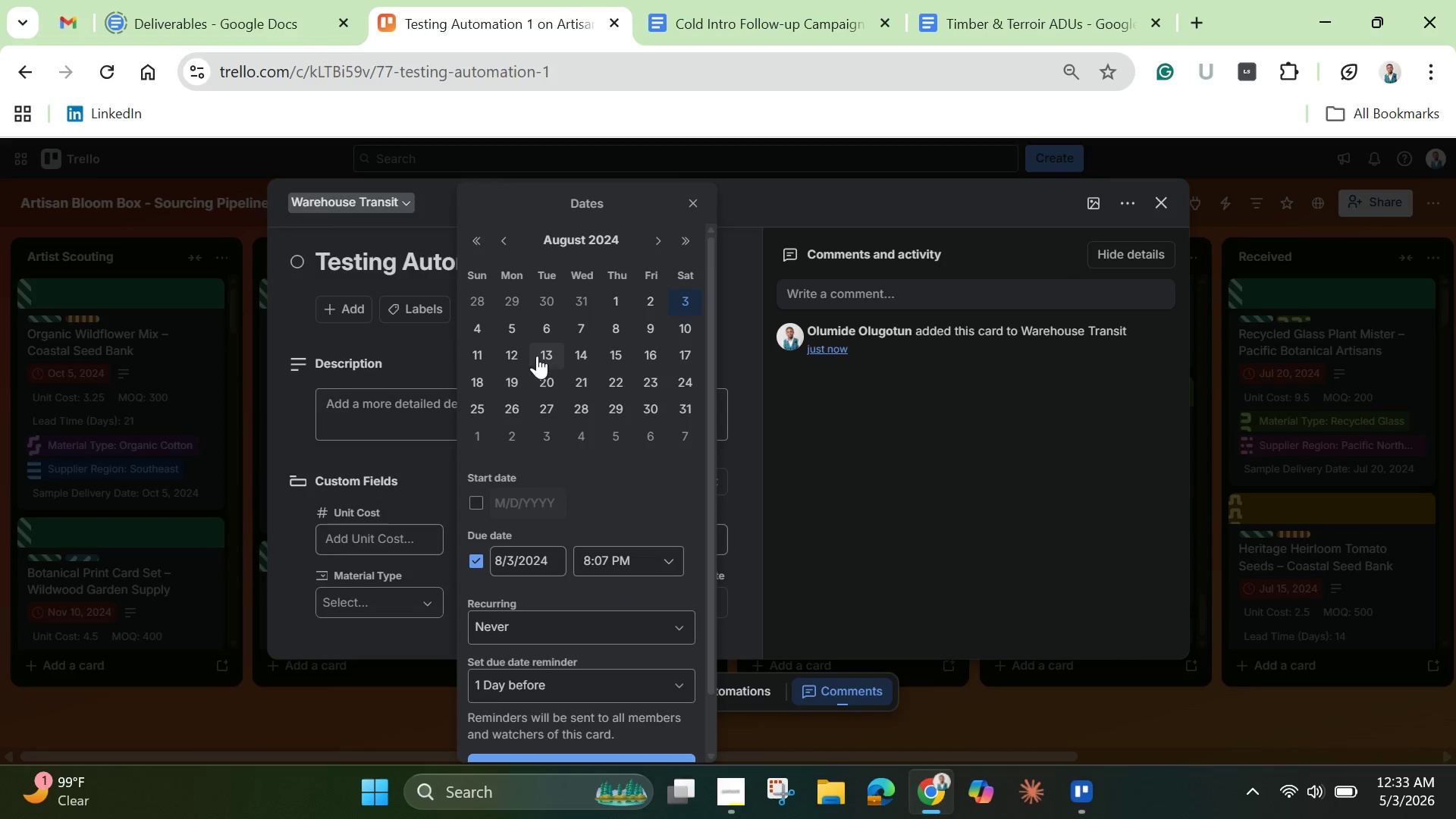 
wait(6.72)
 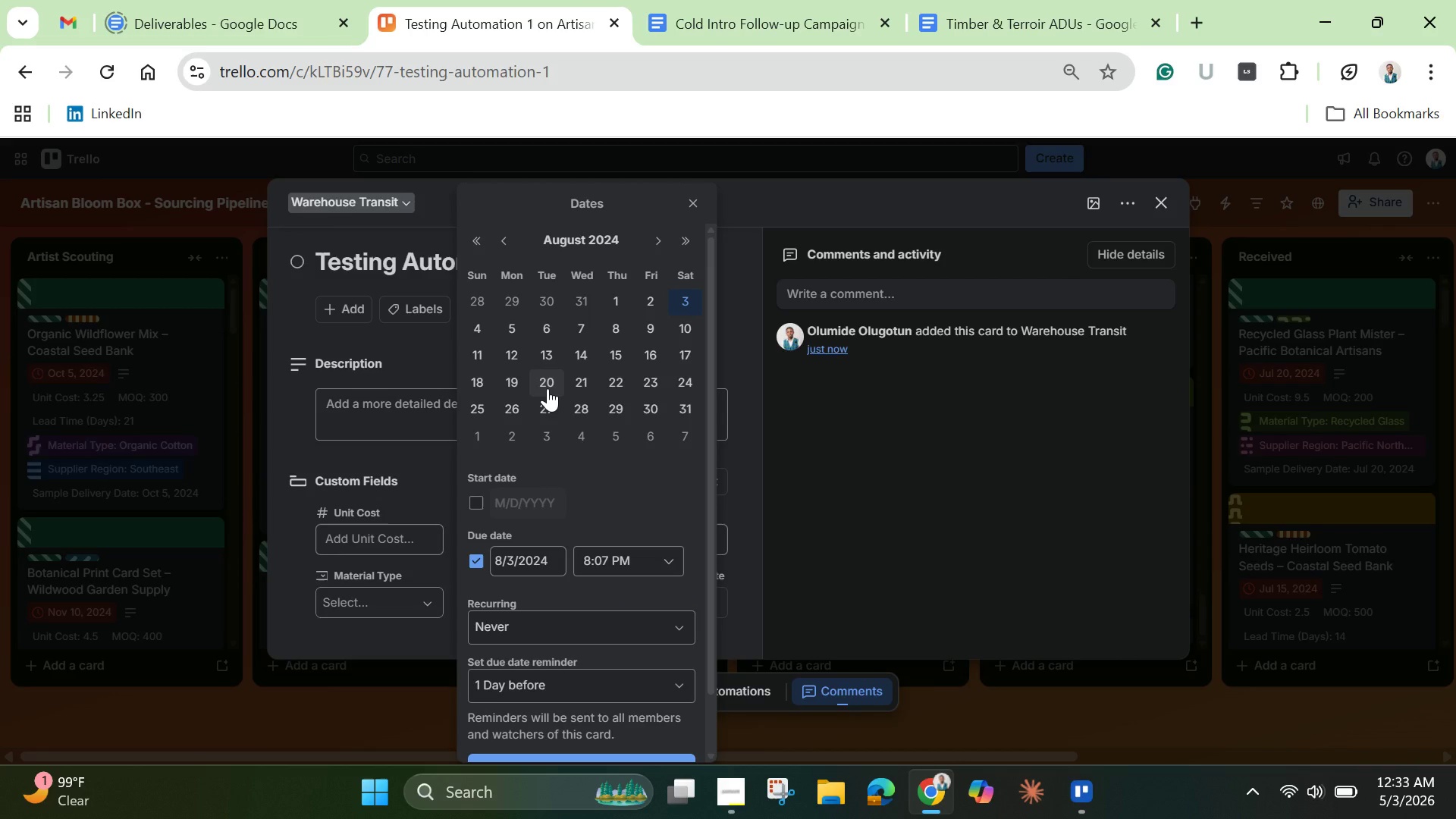 
left_click([554, 362])
 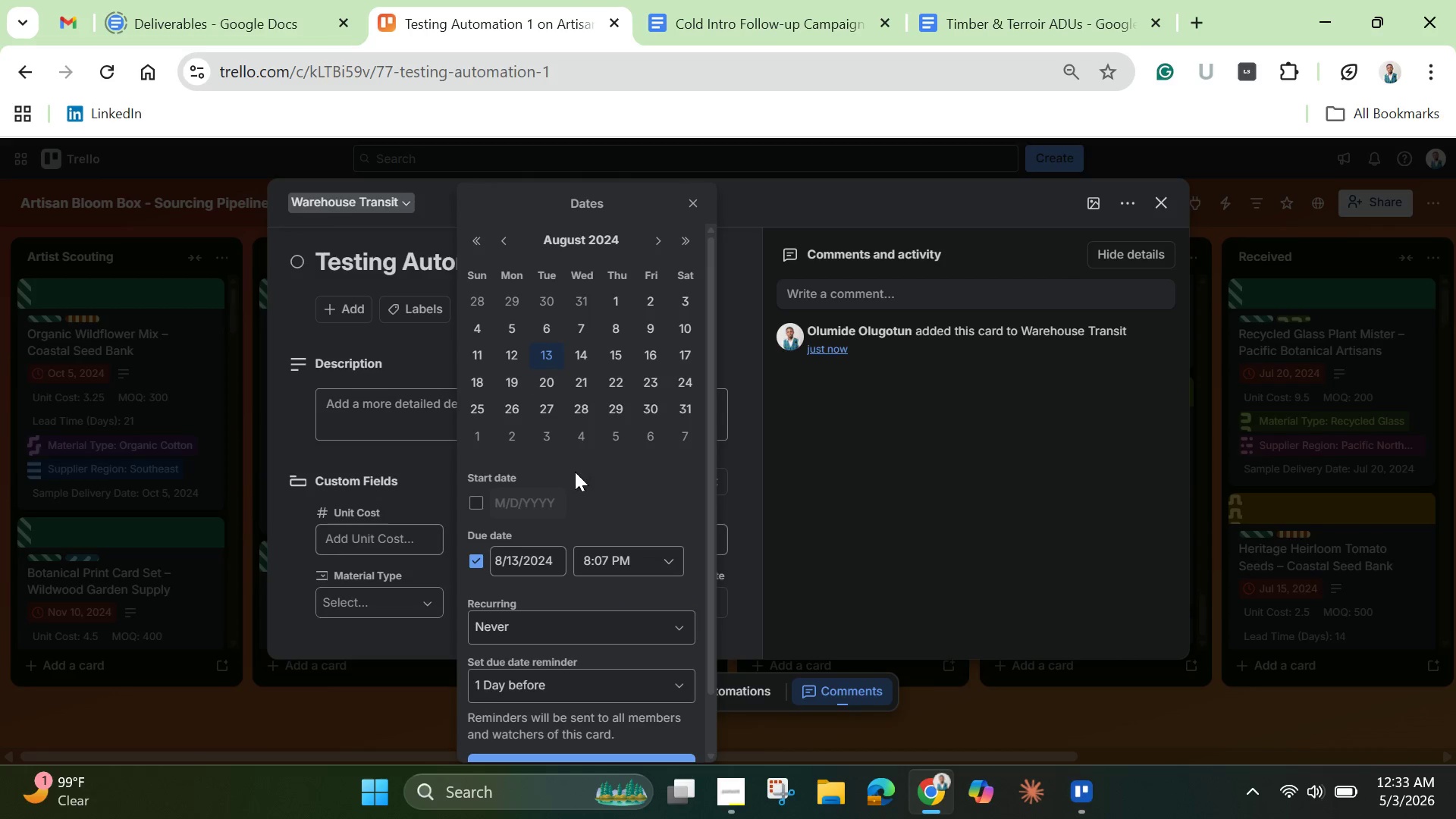 
scroll: coordinate [593, 554], scroll_direction: down, amount: 3.0
 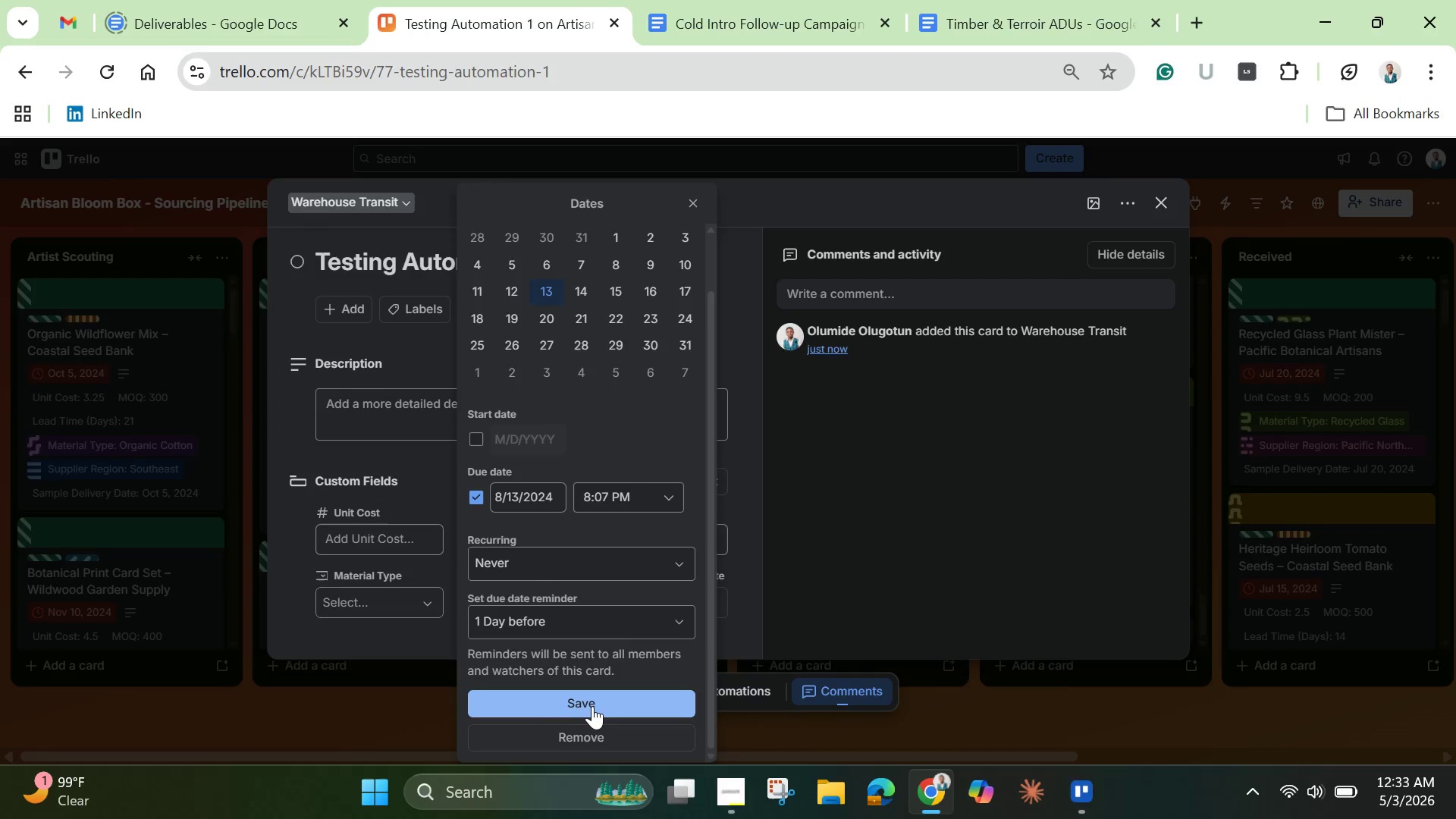 
left_click([594, 706])
 